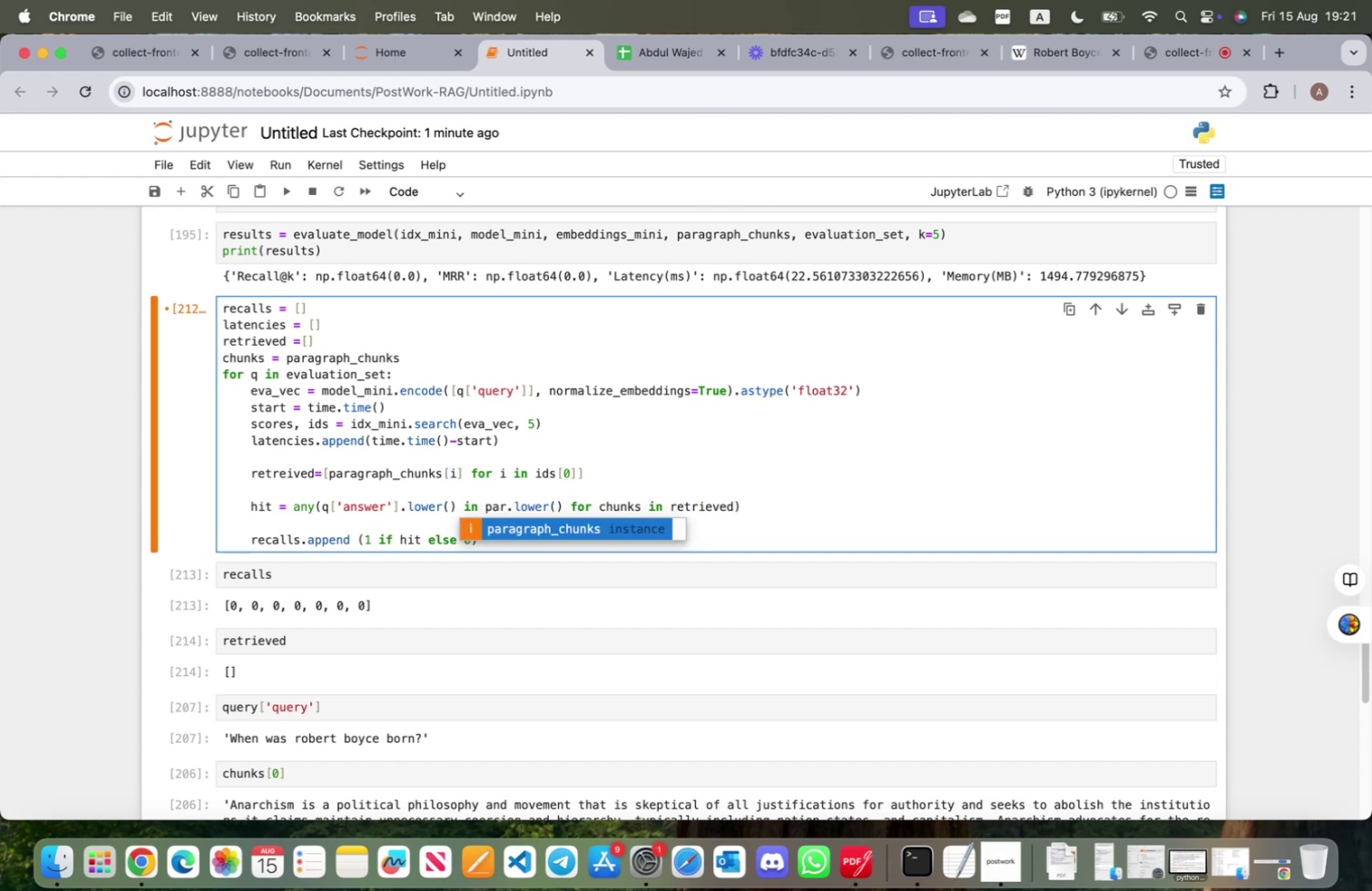 
key(Enter)
 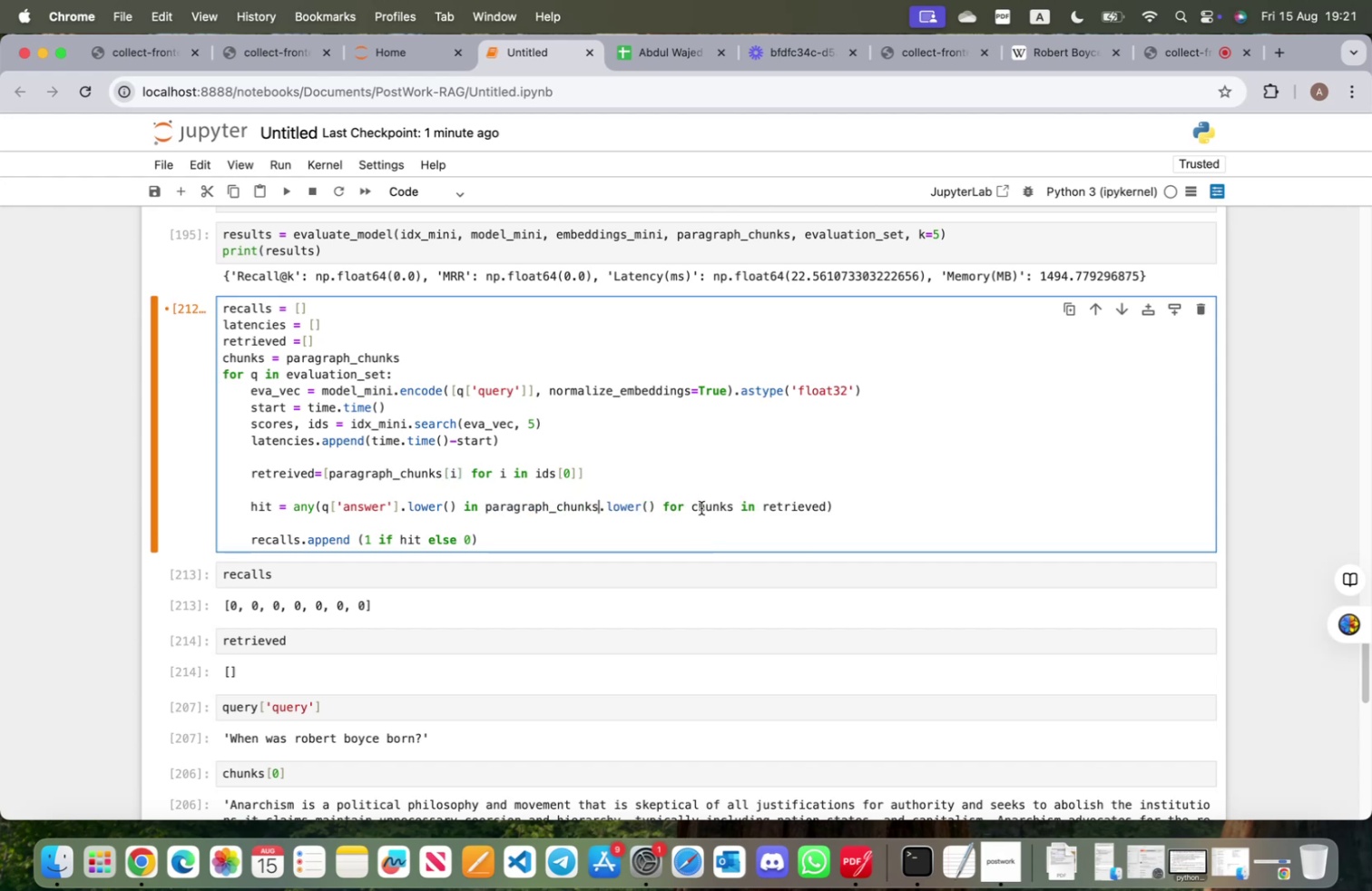 
double_click([704, 504])
 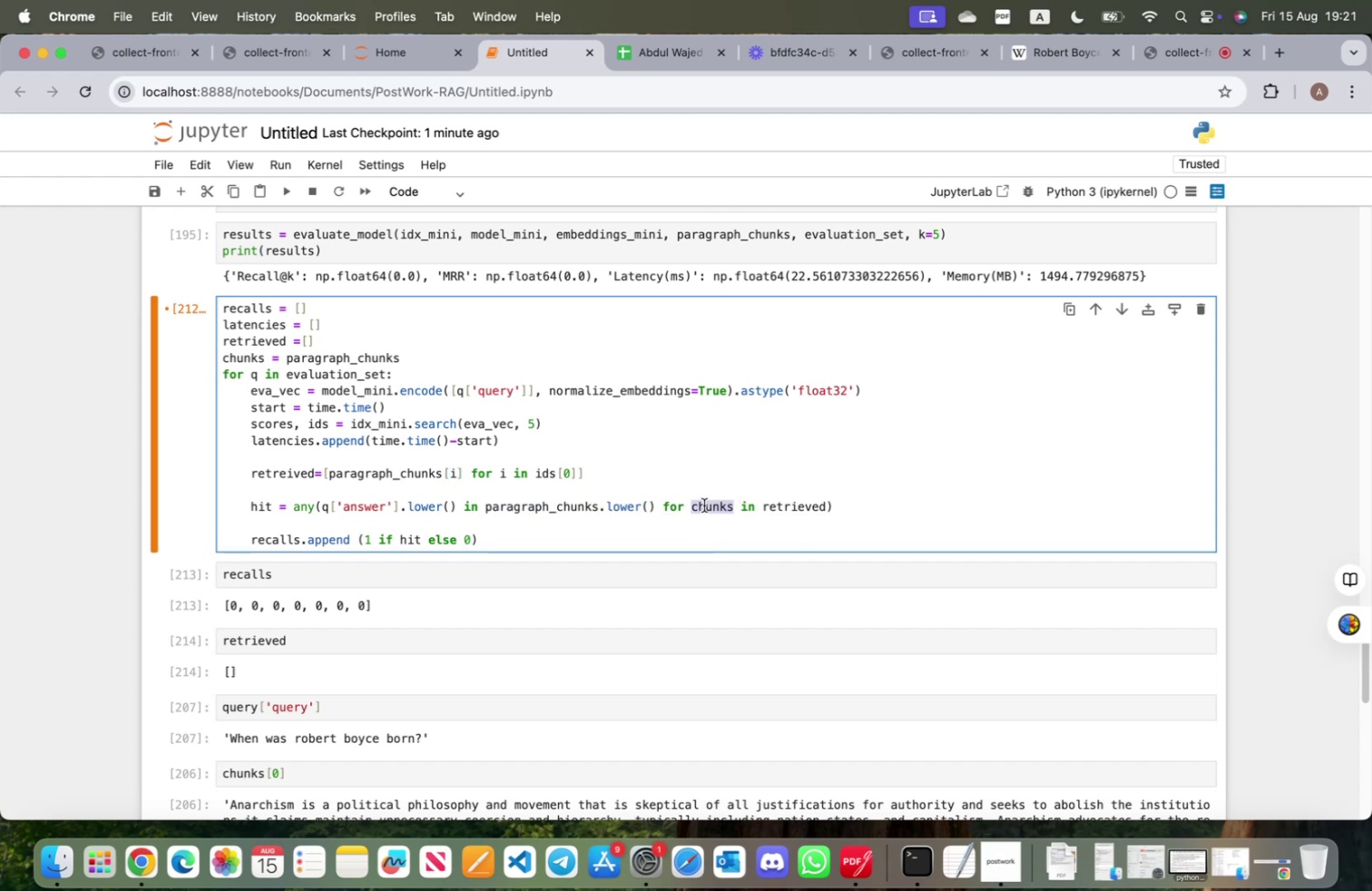 
type(para)
key(Tab)
 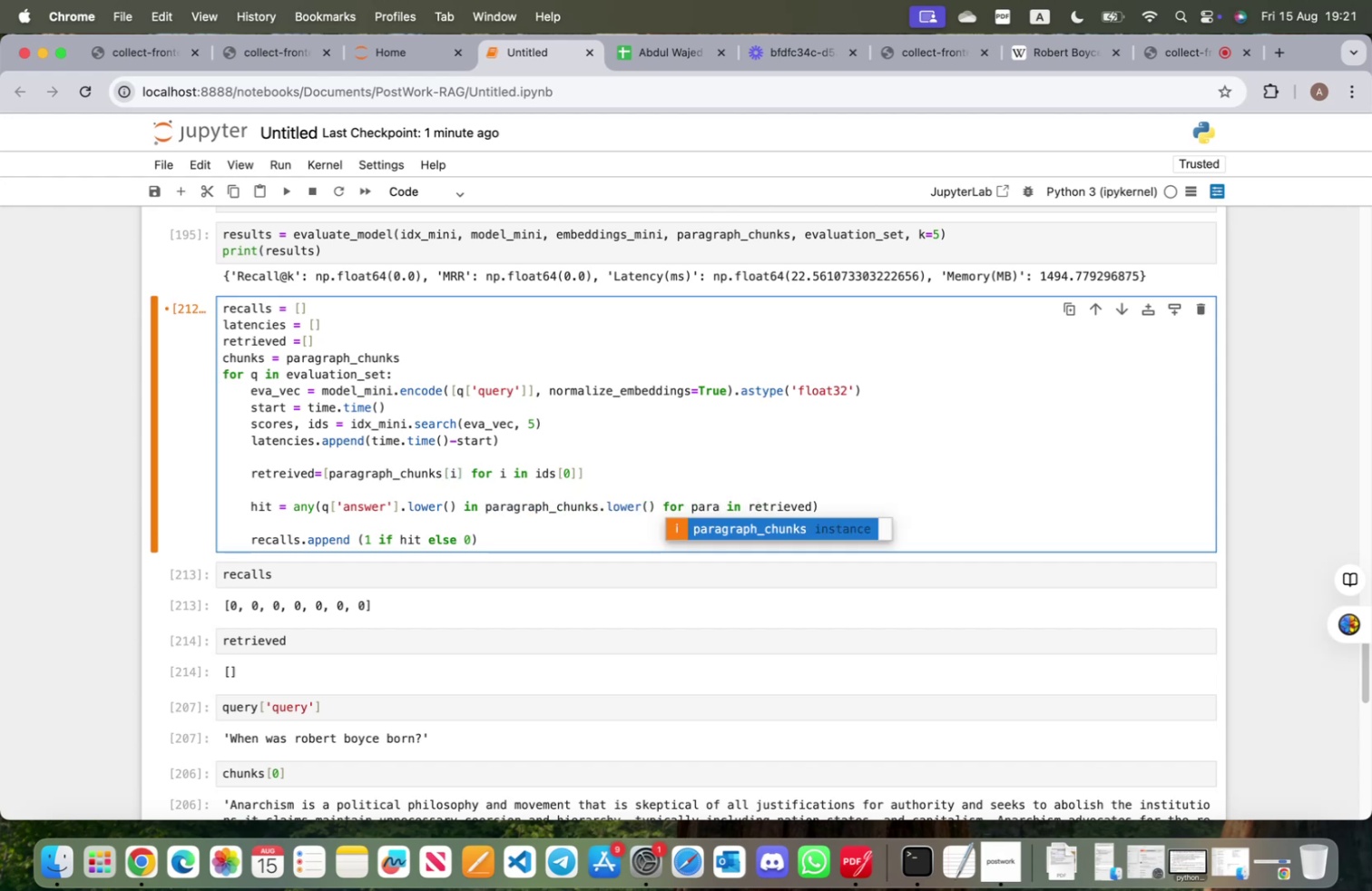 
key(Enter)
 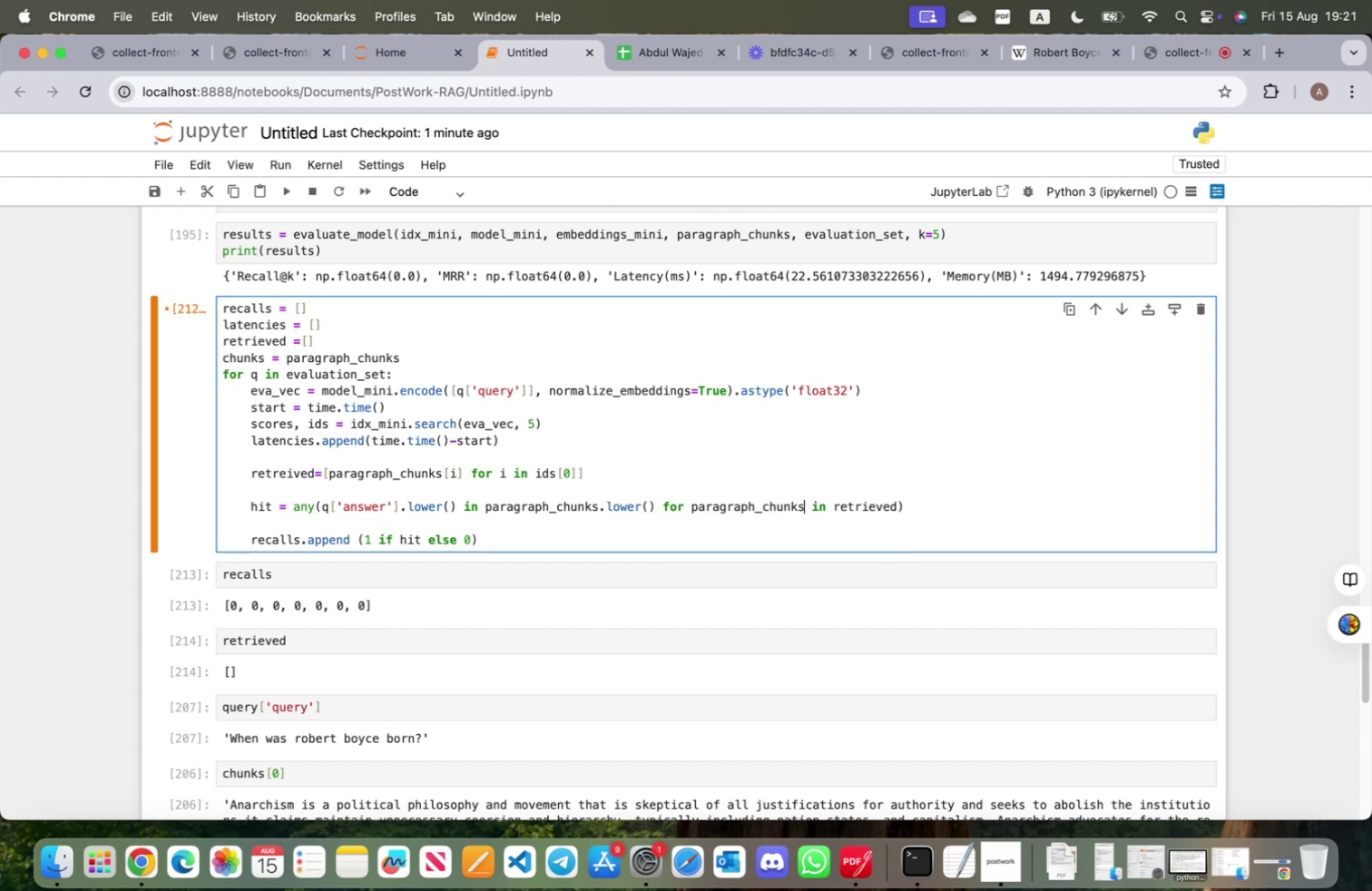 
key(Shift+Enter)
 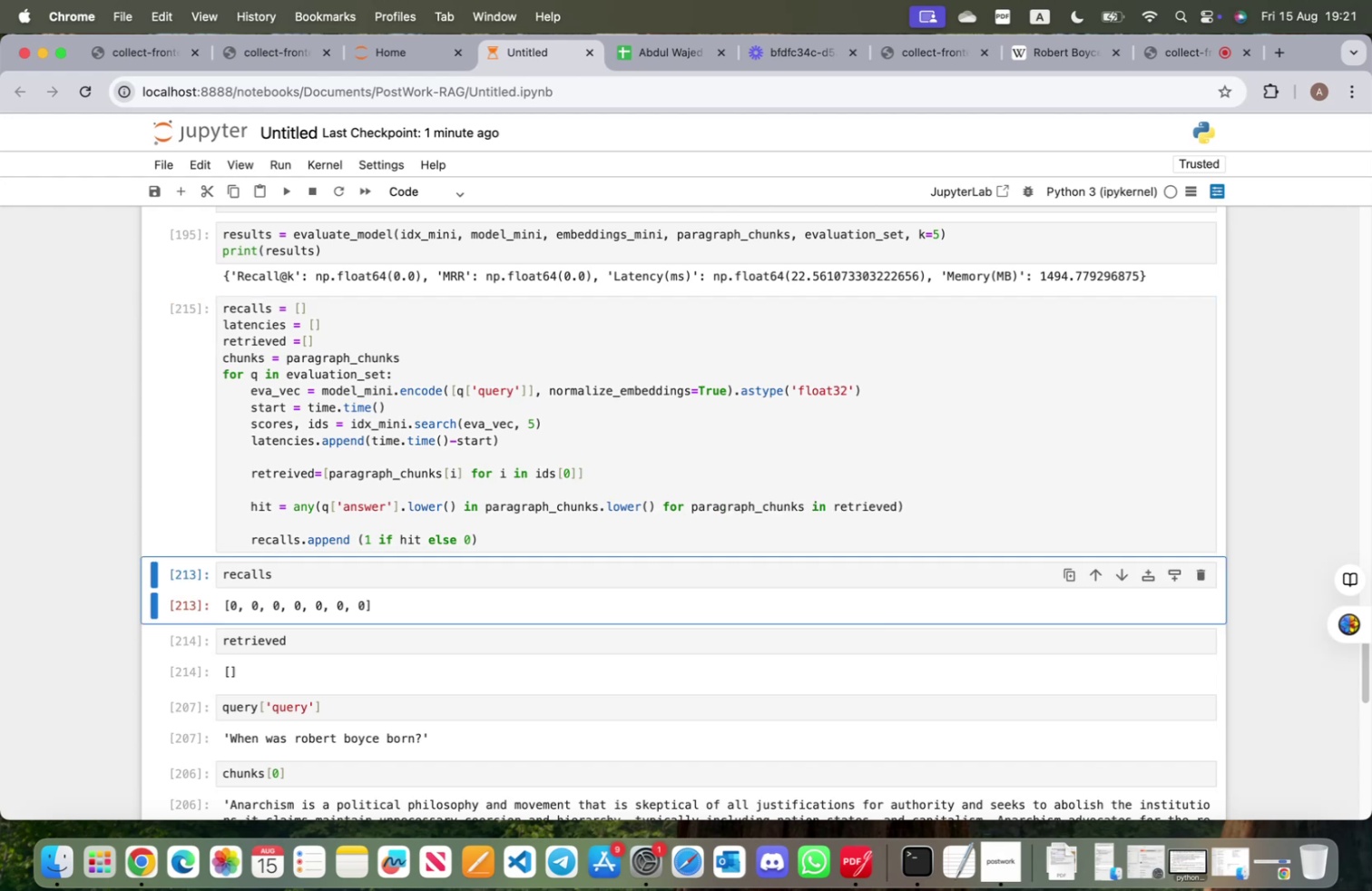 
key(Shift+Enter)
 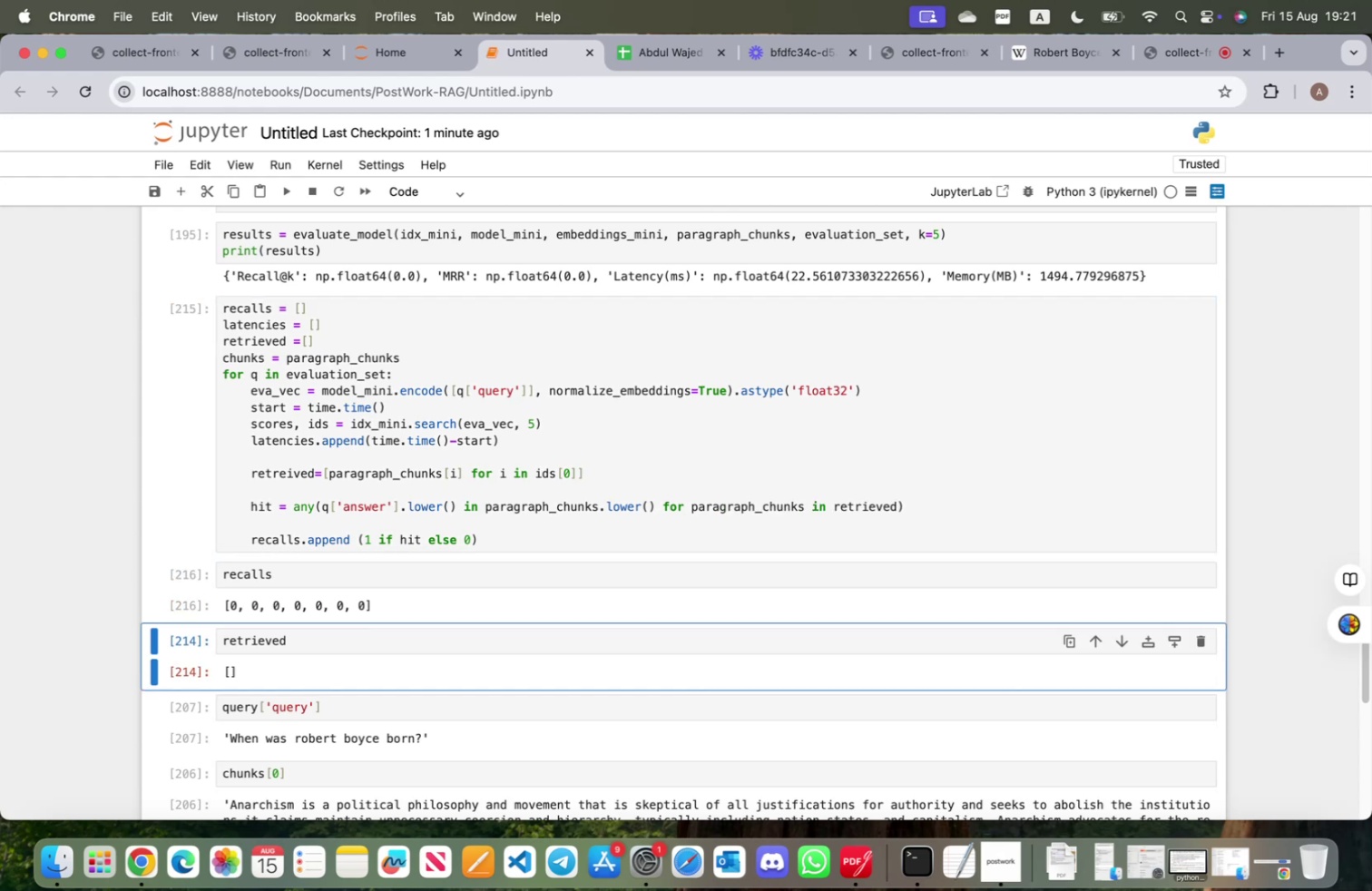 
key(Shift+ShiftRight)
 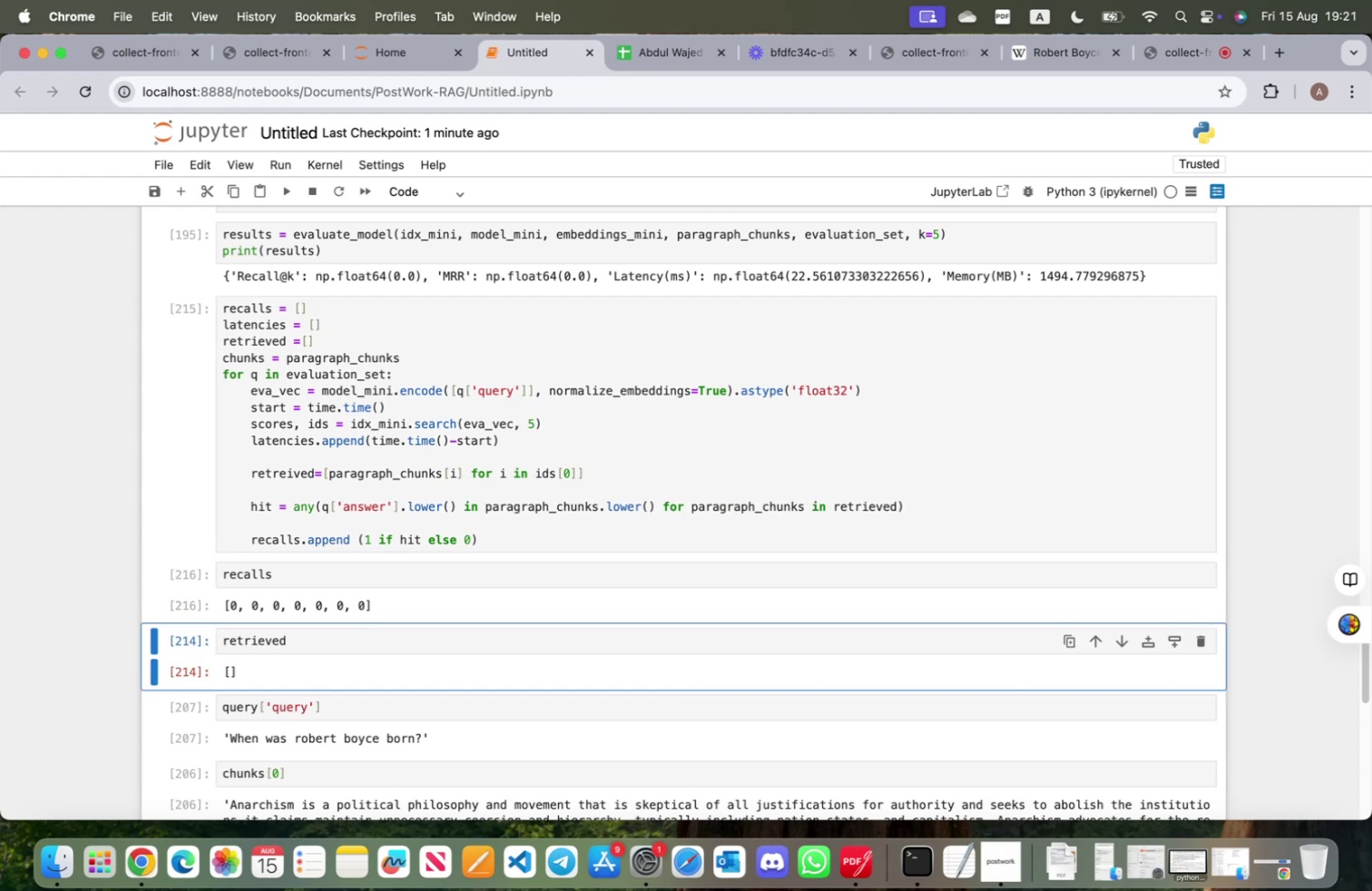 
key(Shift+Enter)
 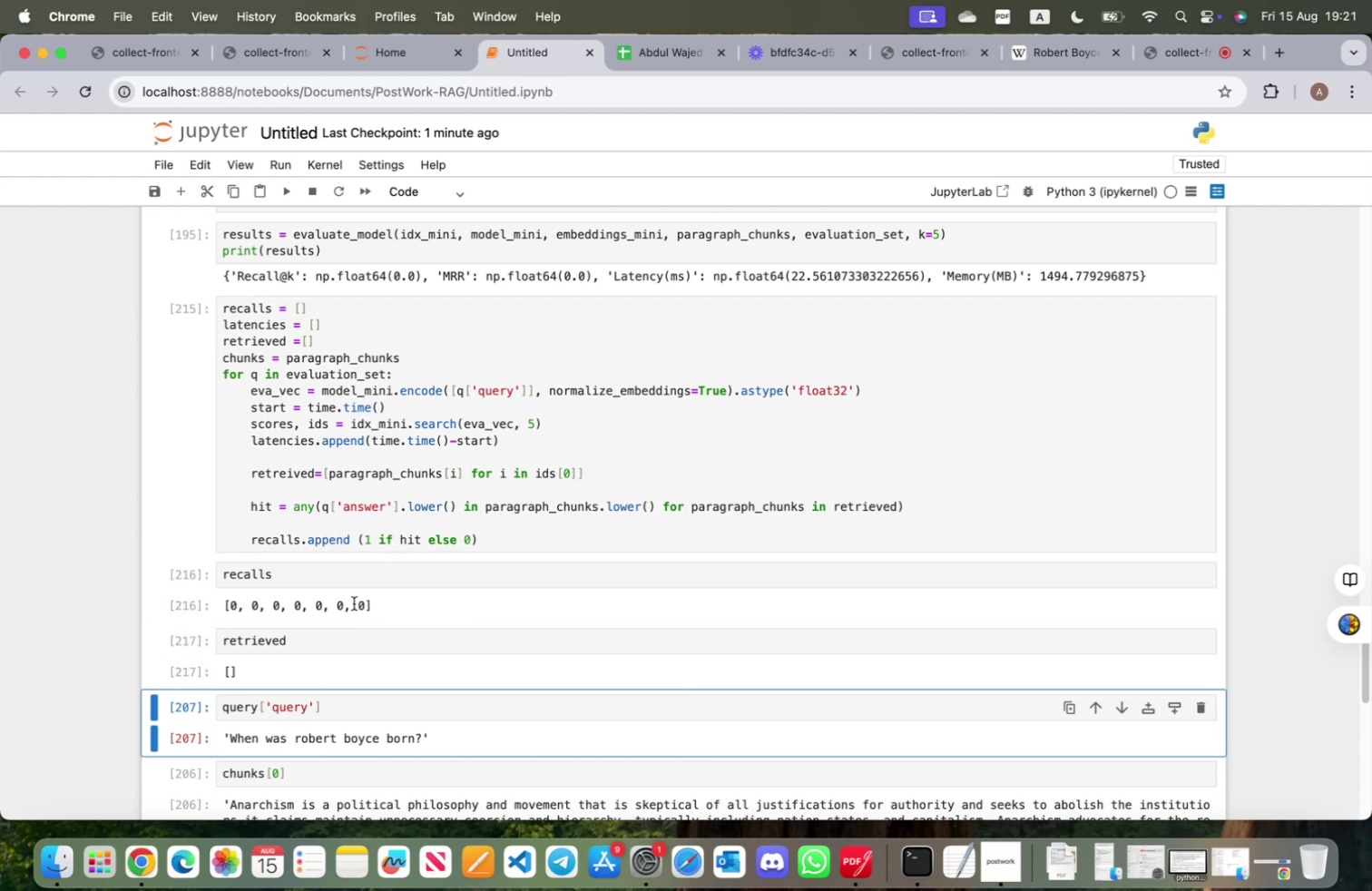 
wait(8.15)
 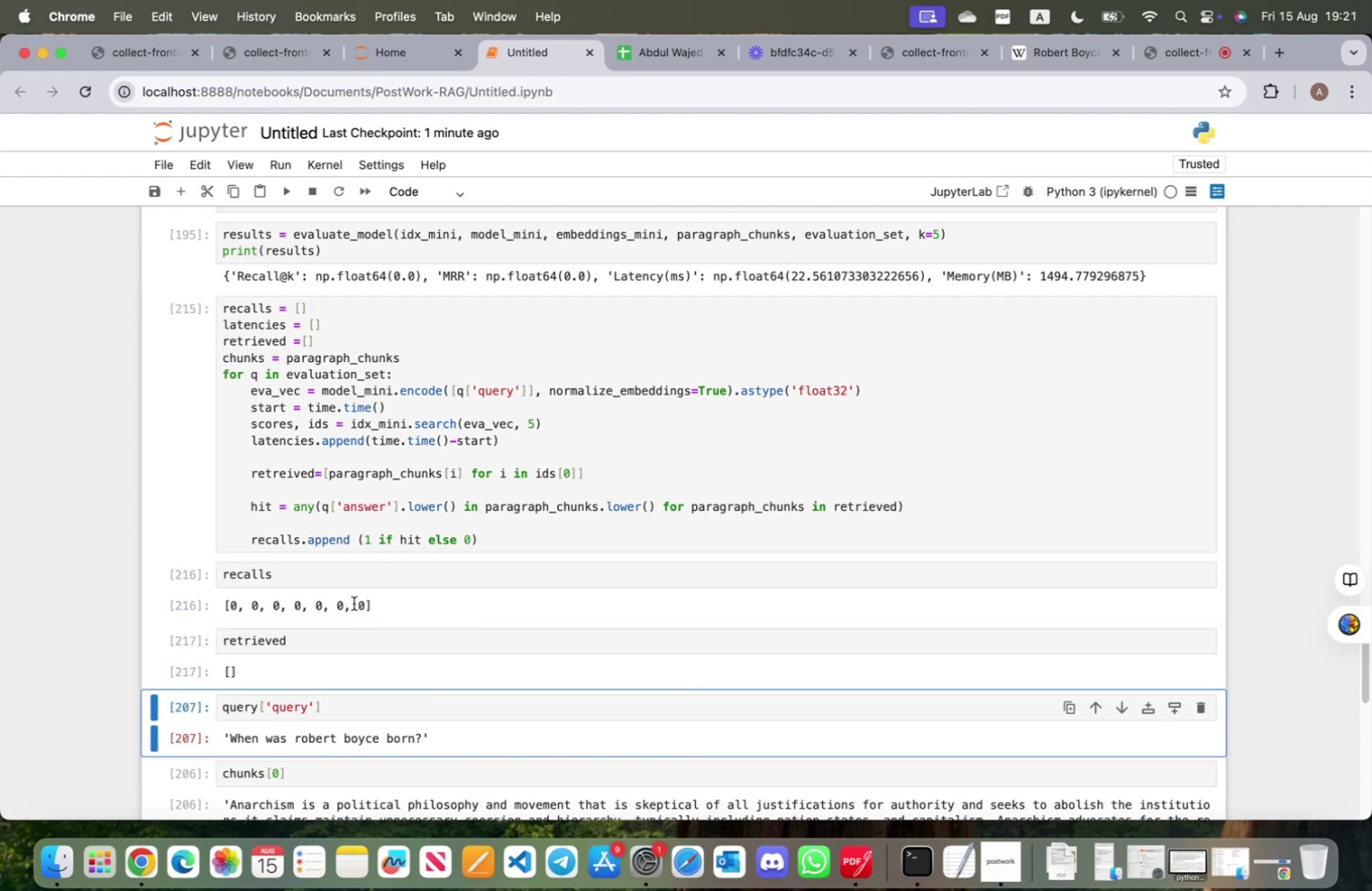 
left_click([259, 705])
 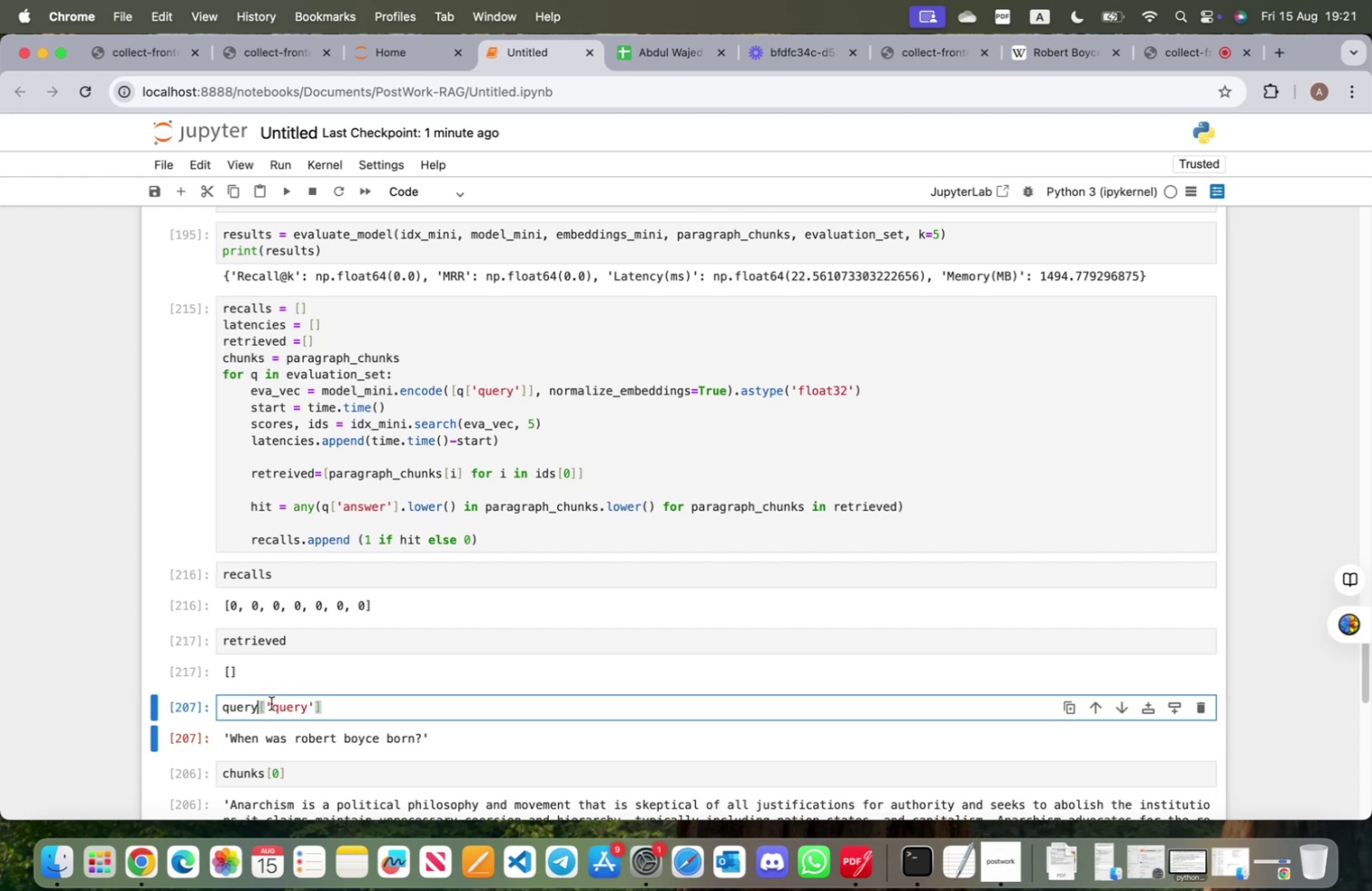 
hold_key(key=Backspace, duration=0.56)
 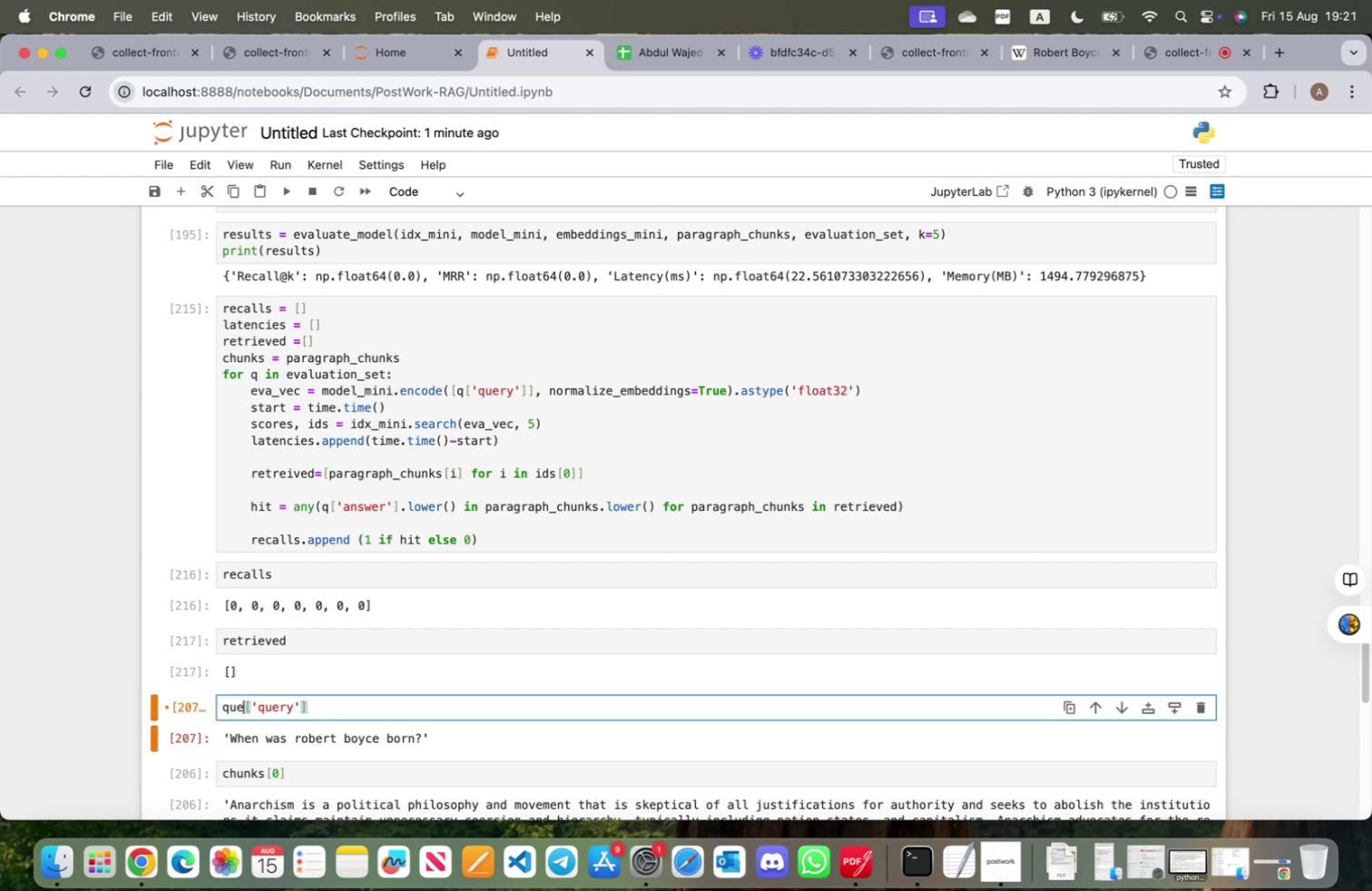 
key(Backspace)
 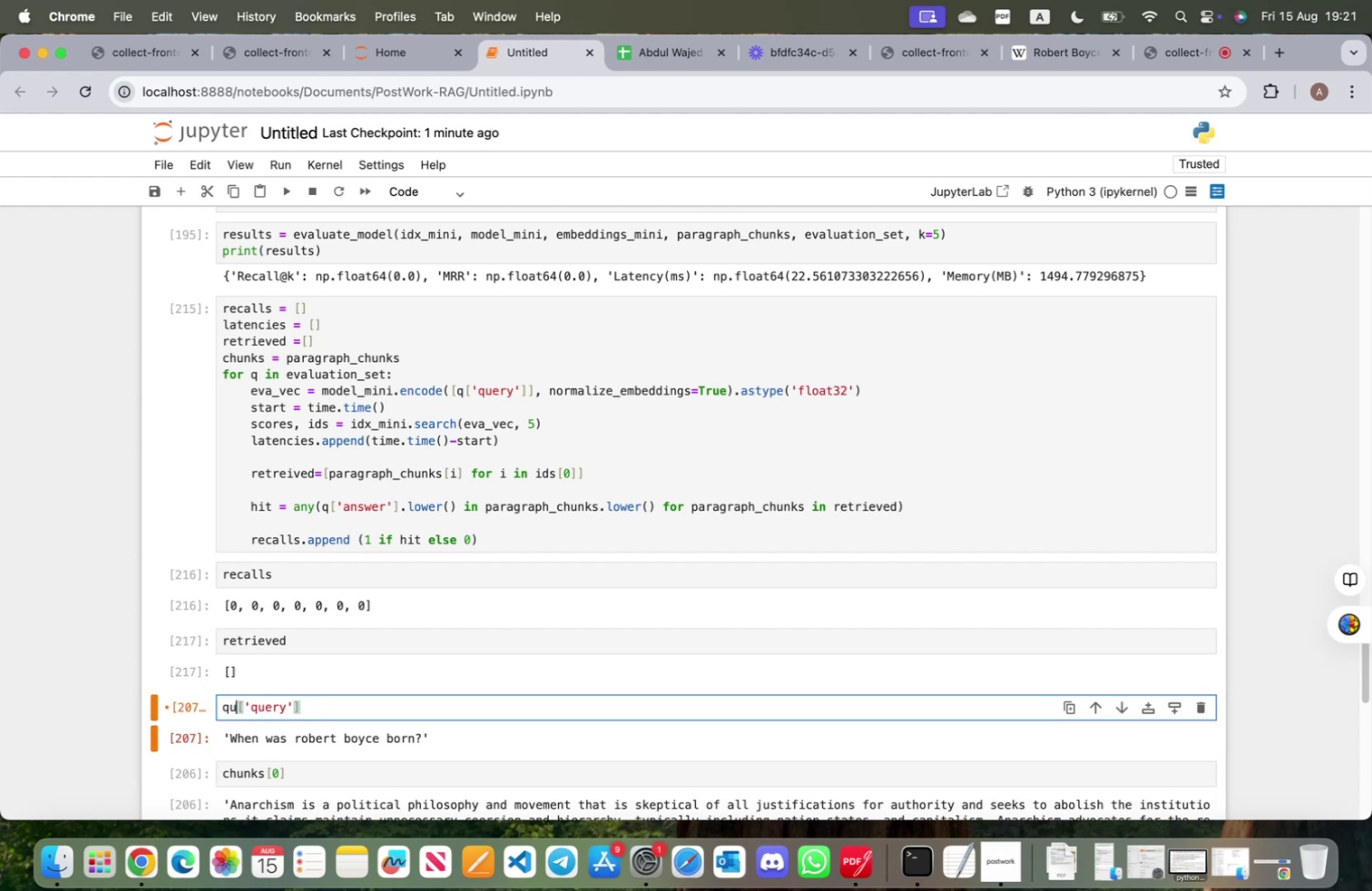 
key(Backspace)
 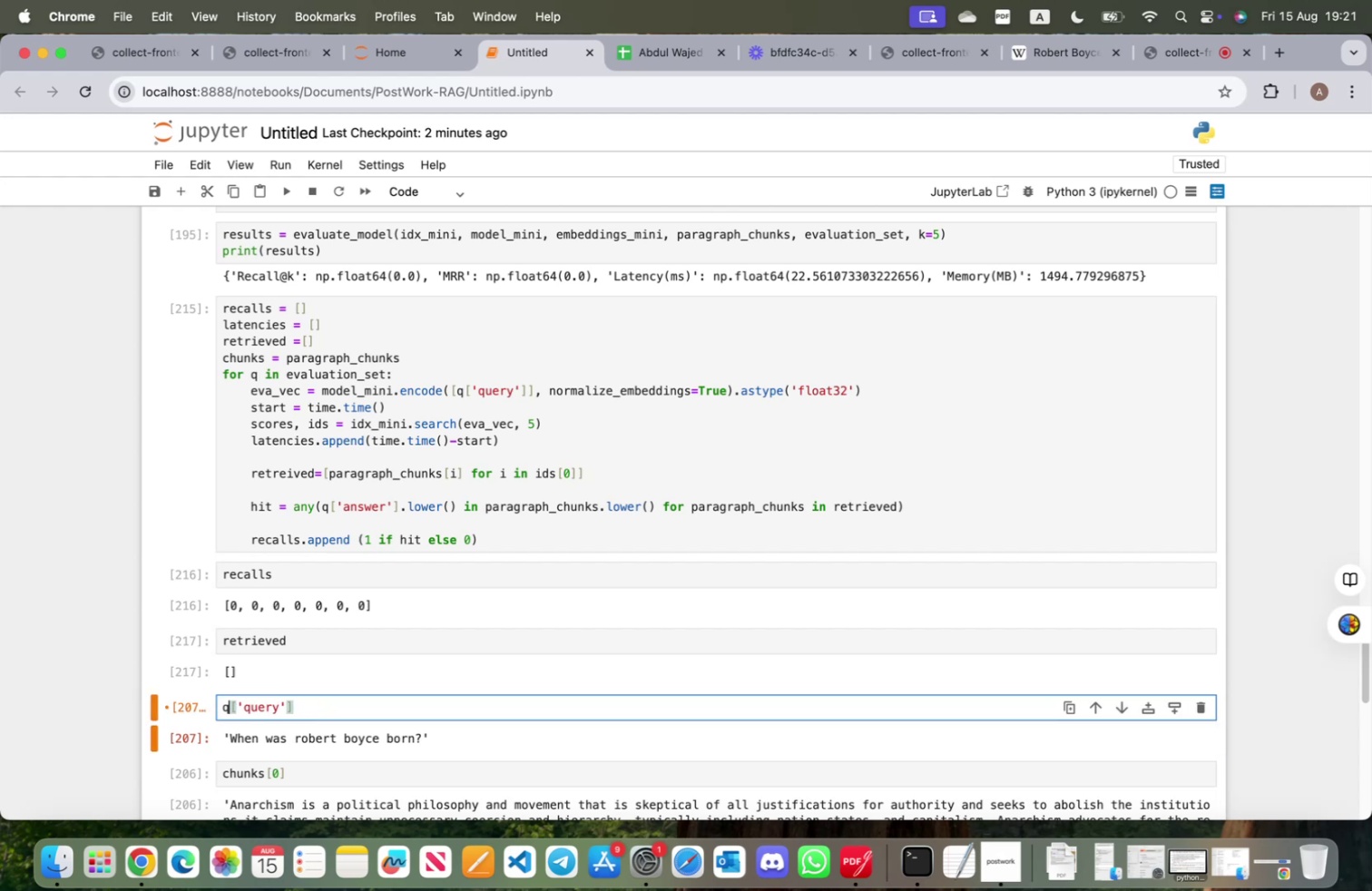 
key(Shift+ShiftRight)
 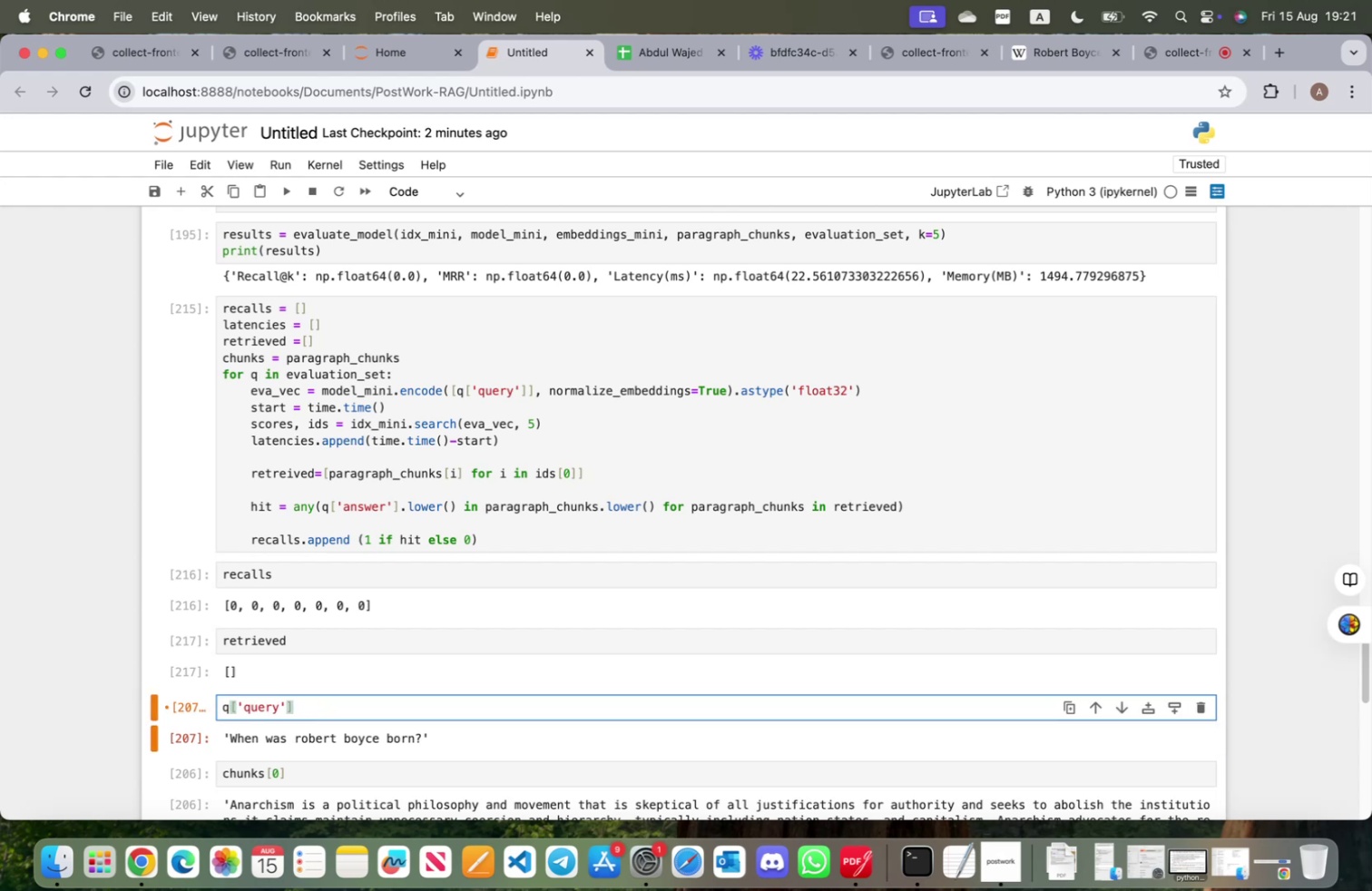 
key(Shift+Enter)
 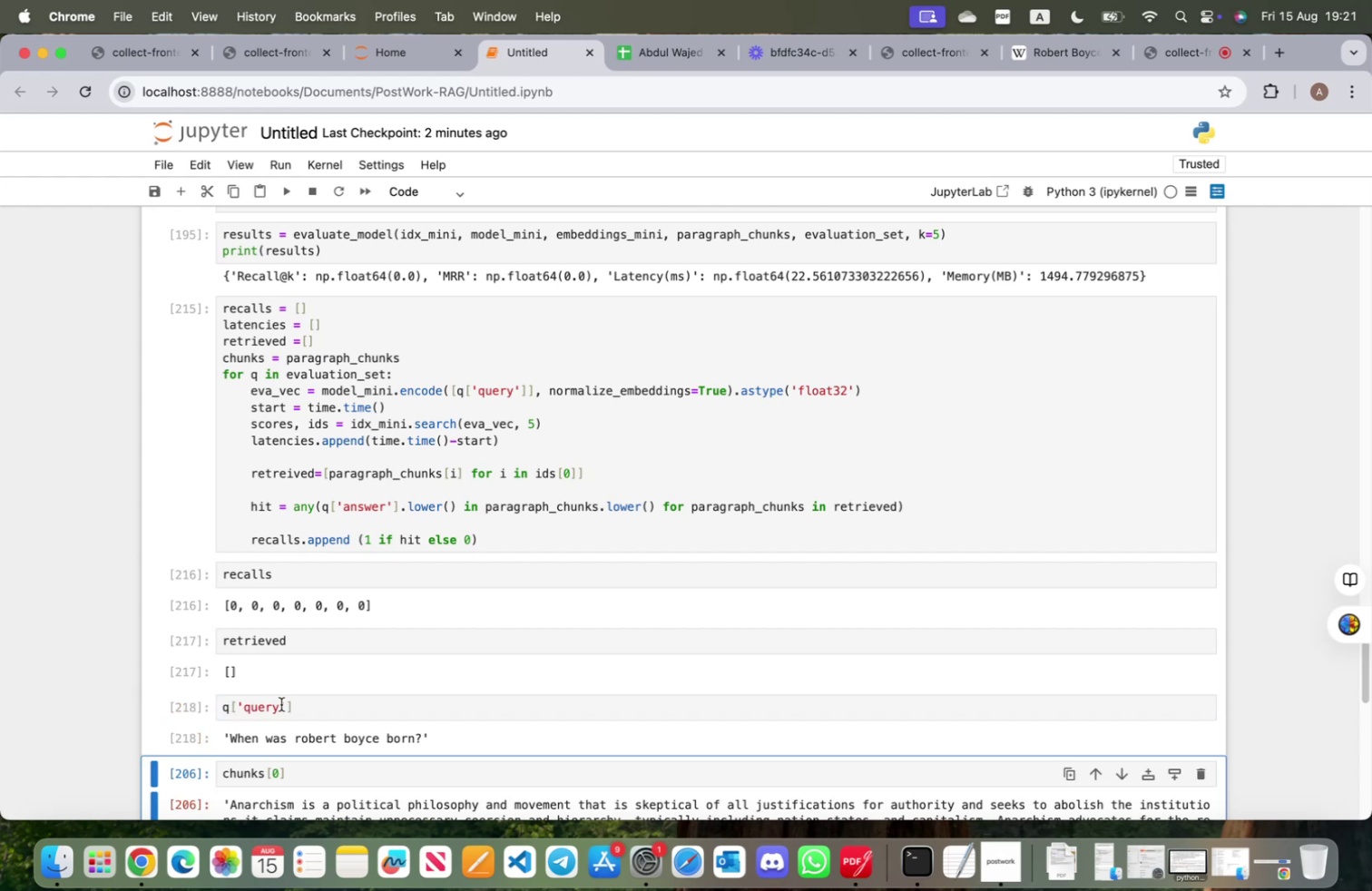 
left_click([309, 707])
 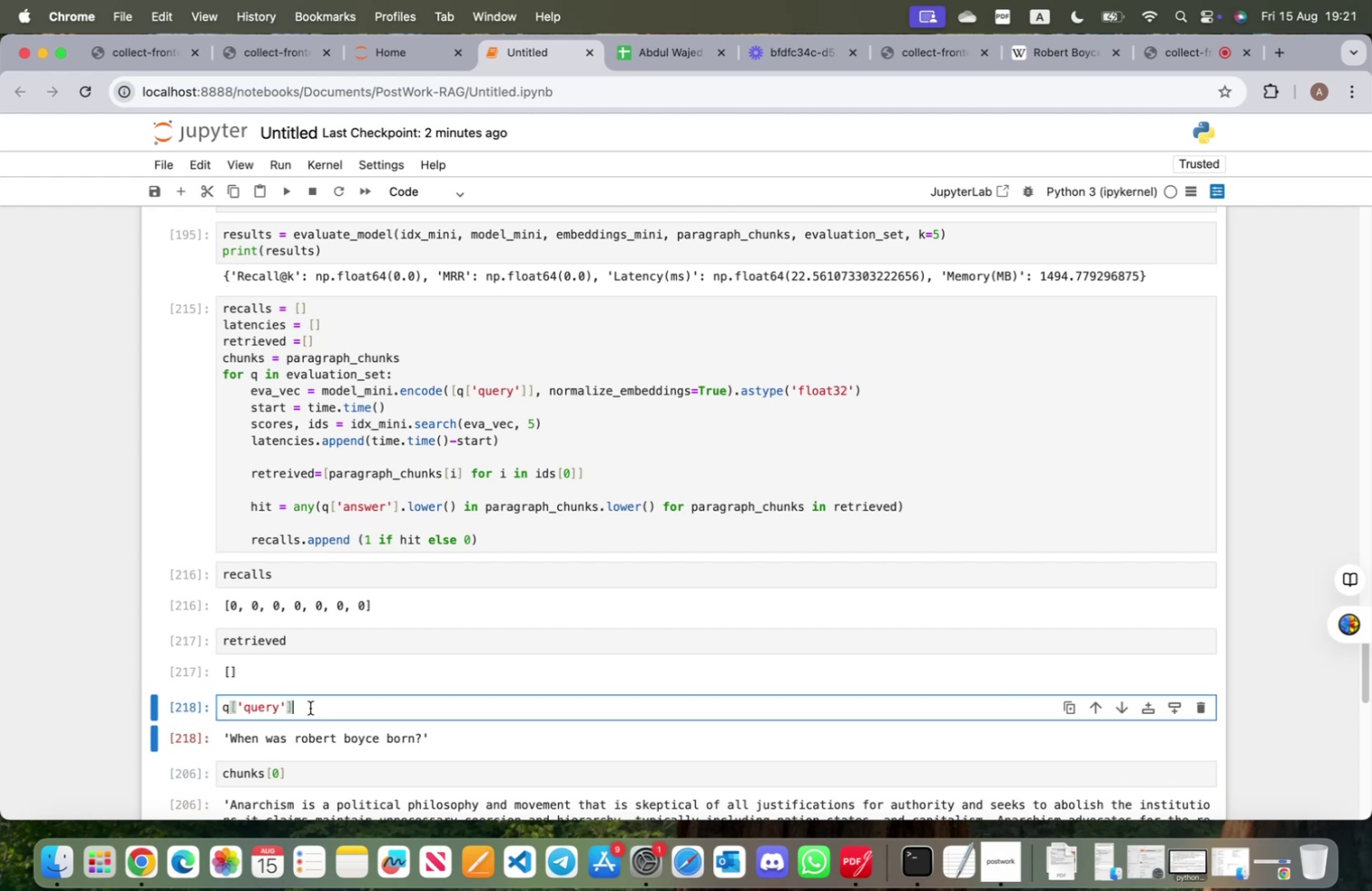 
type(m)
key(Backspace)
type(, )
key(Tab)
type(q['answer)
 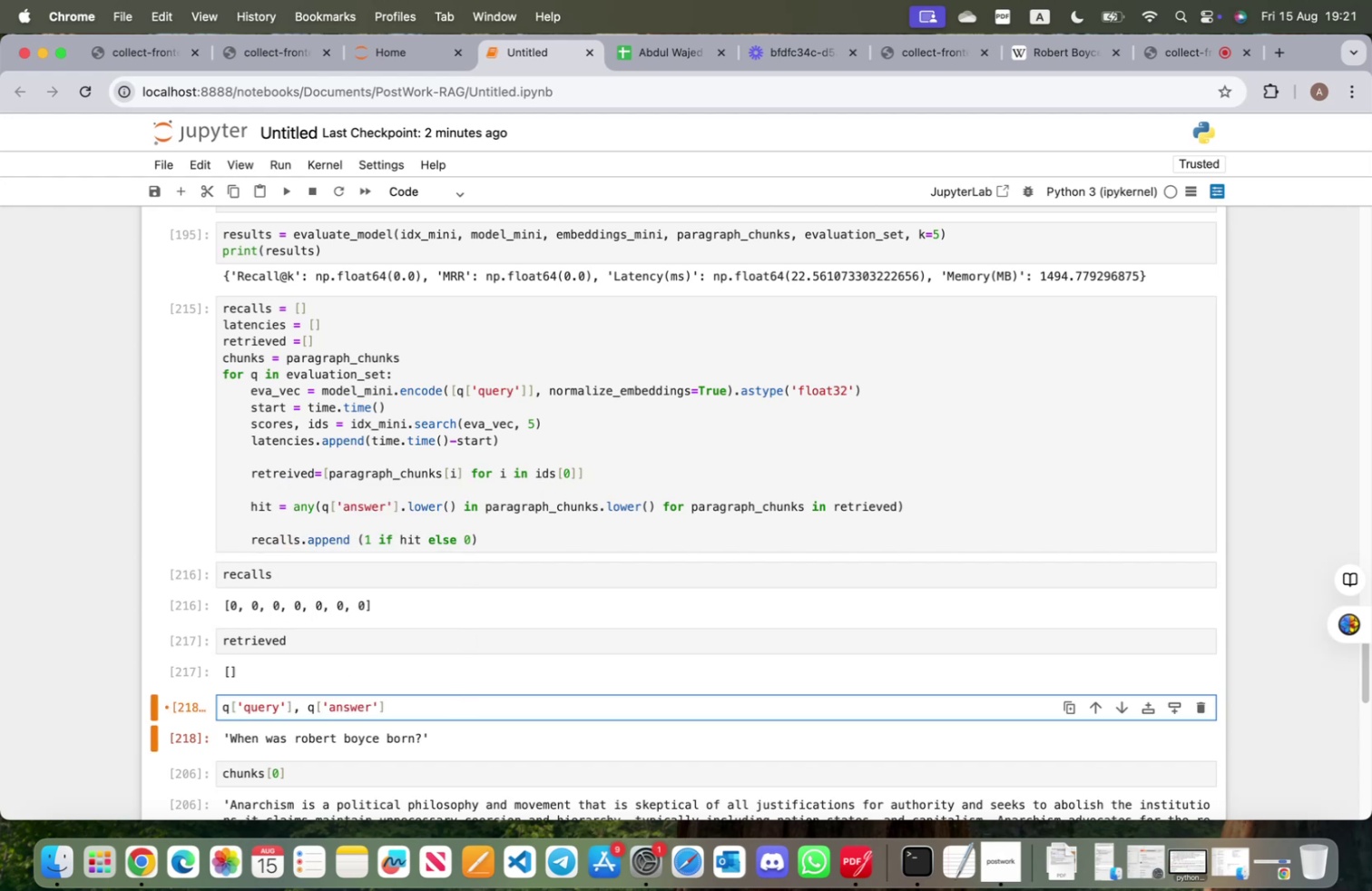 
key(Shift+Enter)
 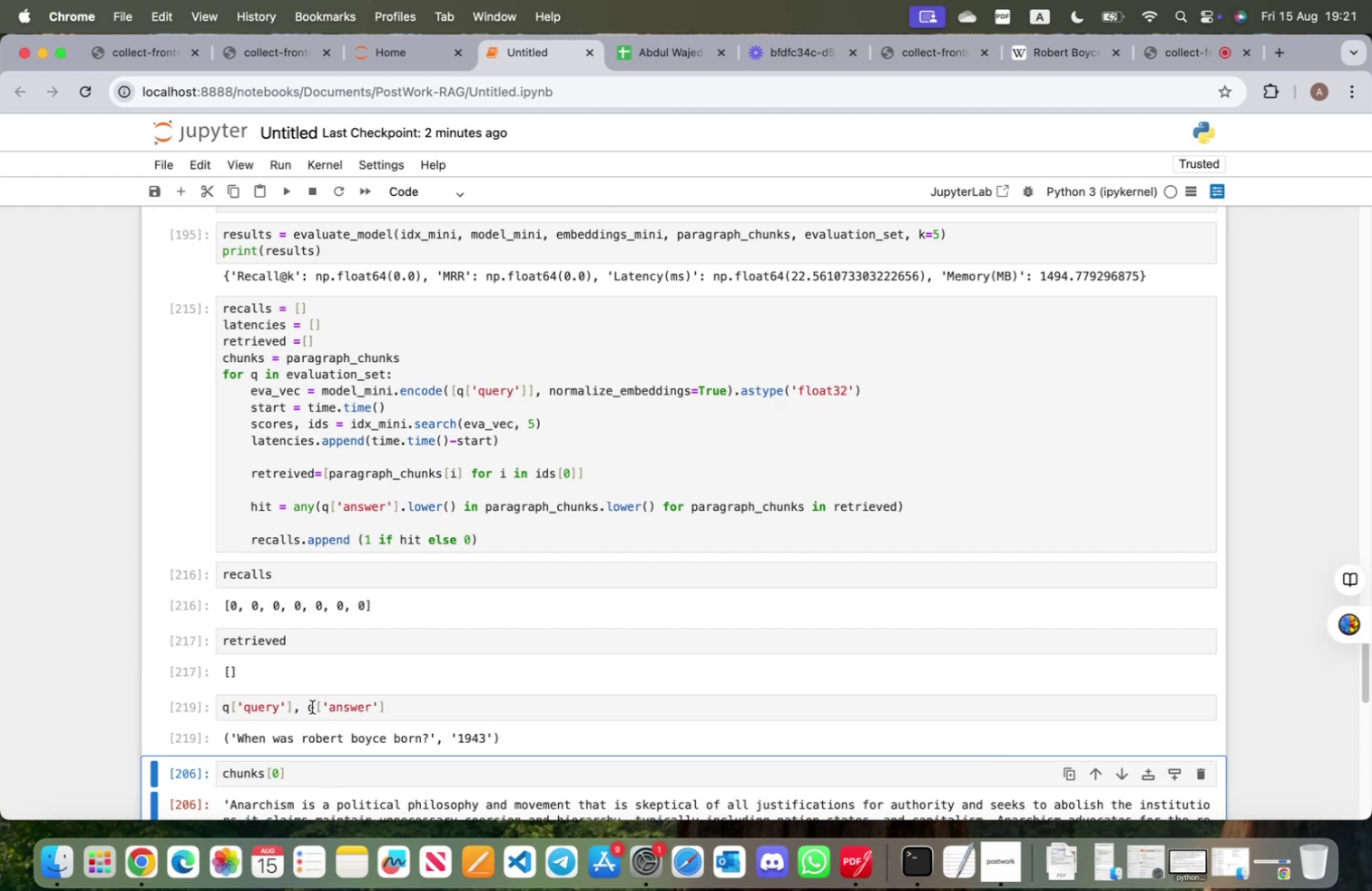 
scroll: coordinate [301, 612], scroll_direction: down, amount: 5.0
 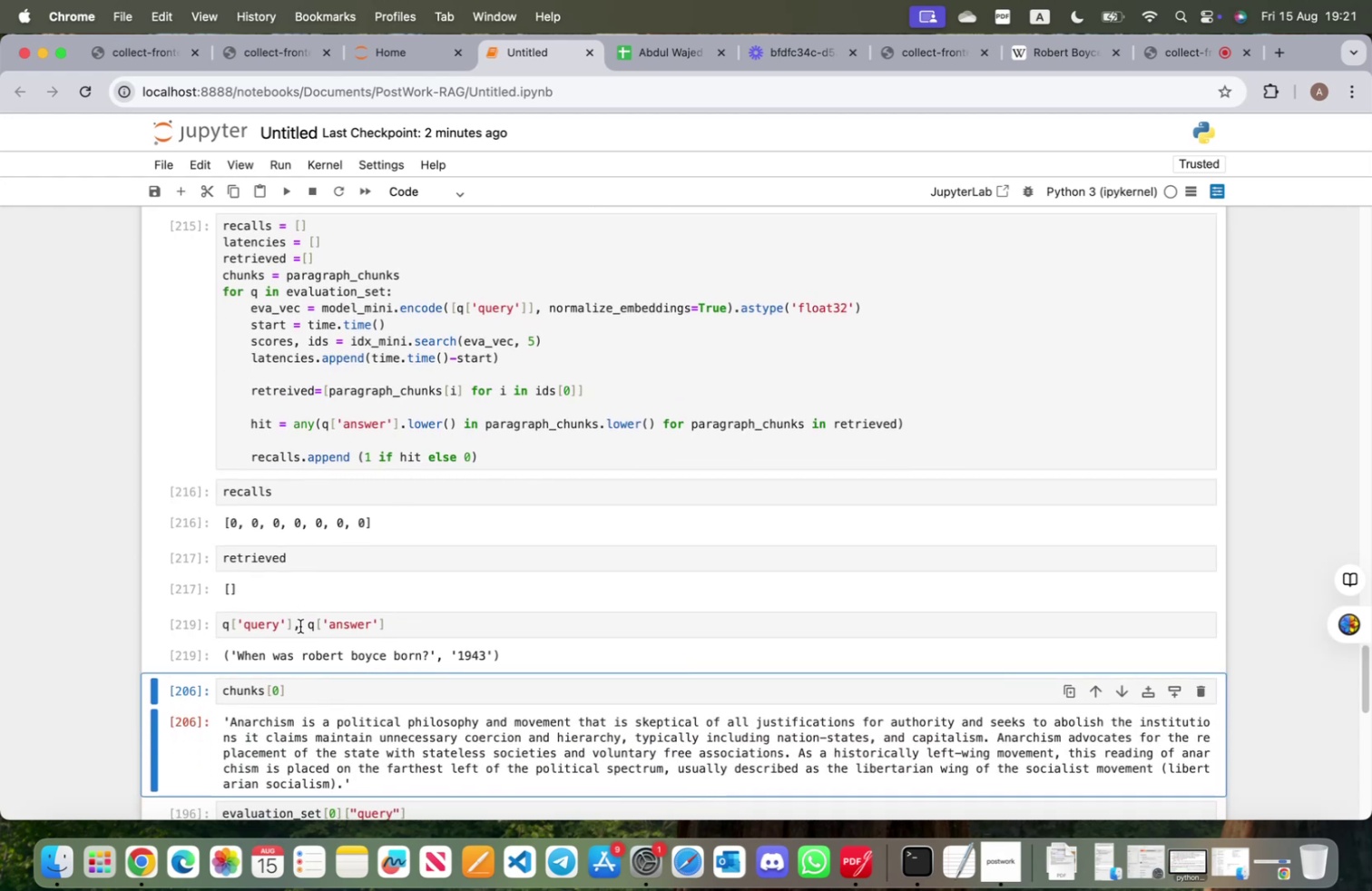 
scroll: coordinate [314, 654], scroll_direction: up, amount: 13.0
 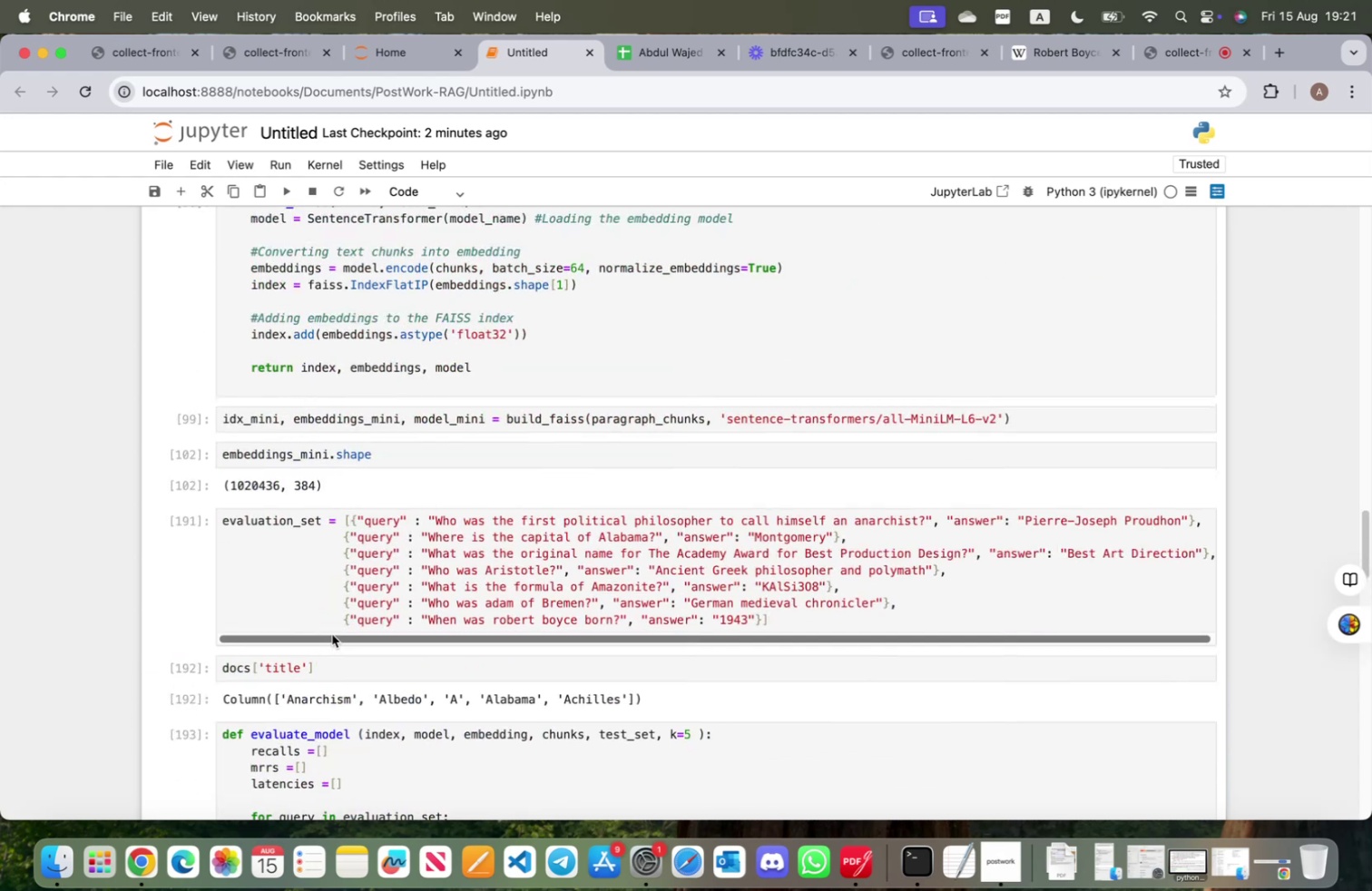 
left_click_drag(start_coordinate=[332, 633], to_coordinate=[396, 649])
 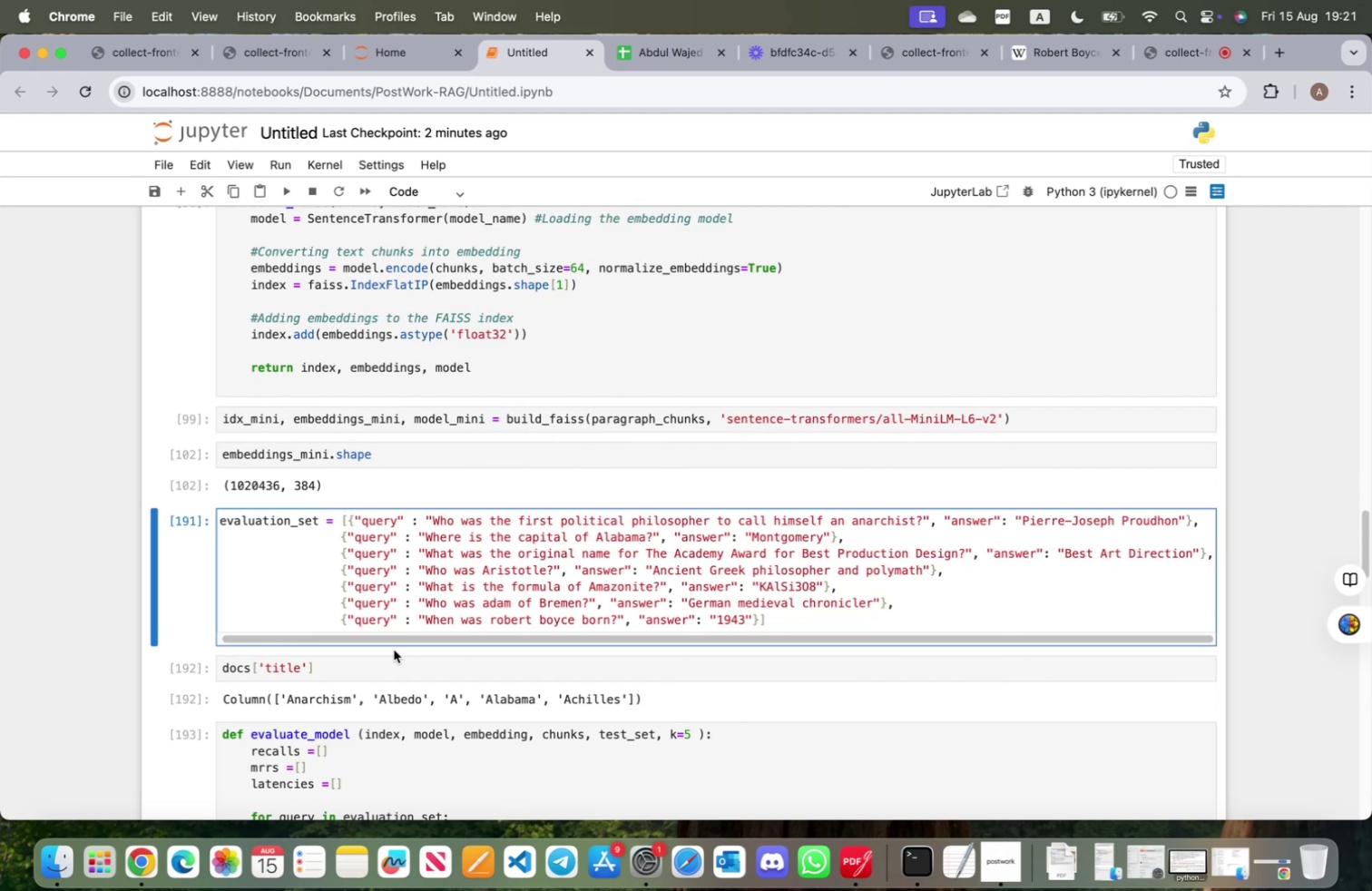 
scroll: coordinate [393, 660], scroll_direction: down, amount: 22.0
 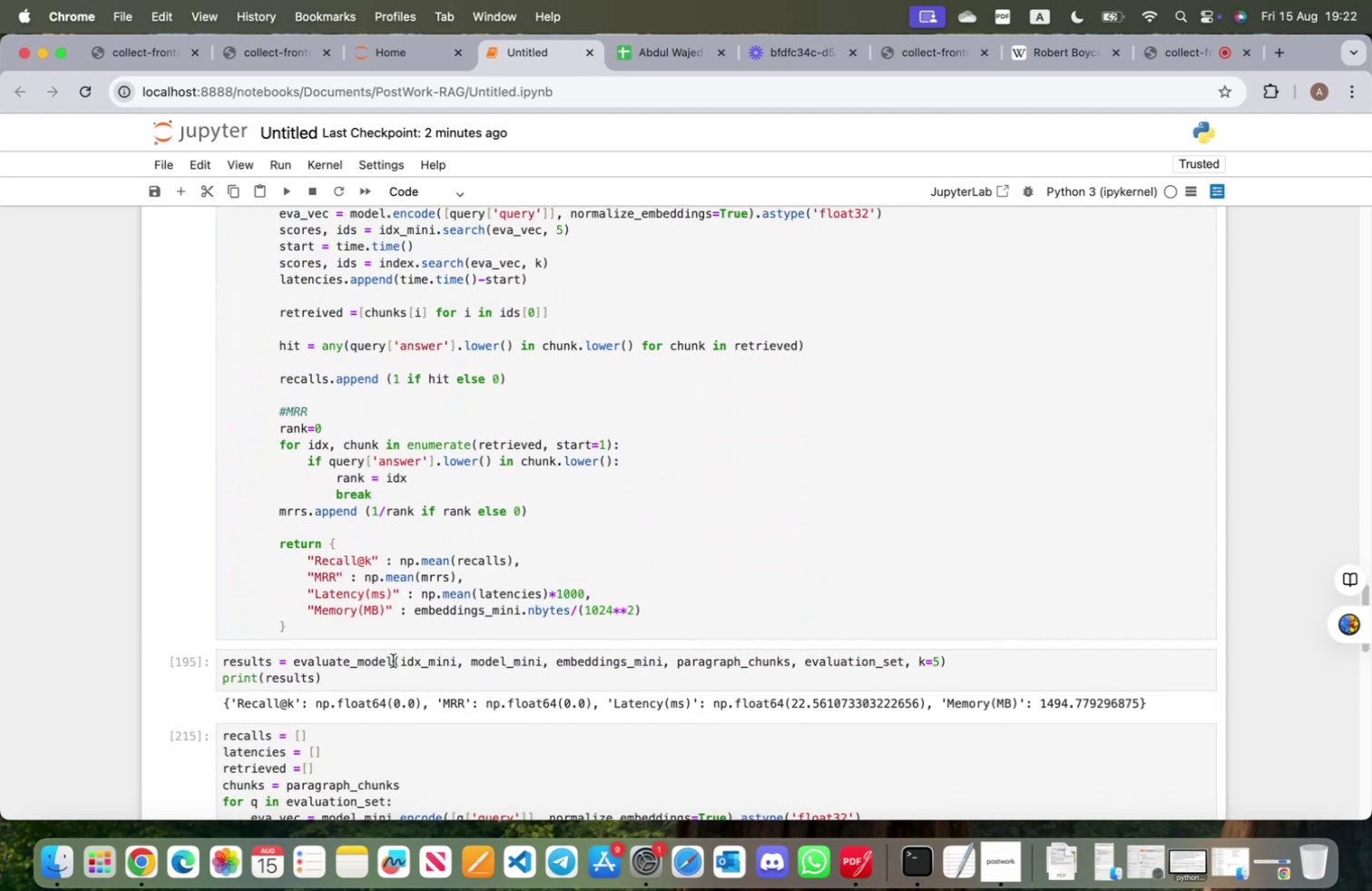 
scroll: coordinate [393, 660], scroll_direction: up, amount: 2.0
 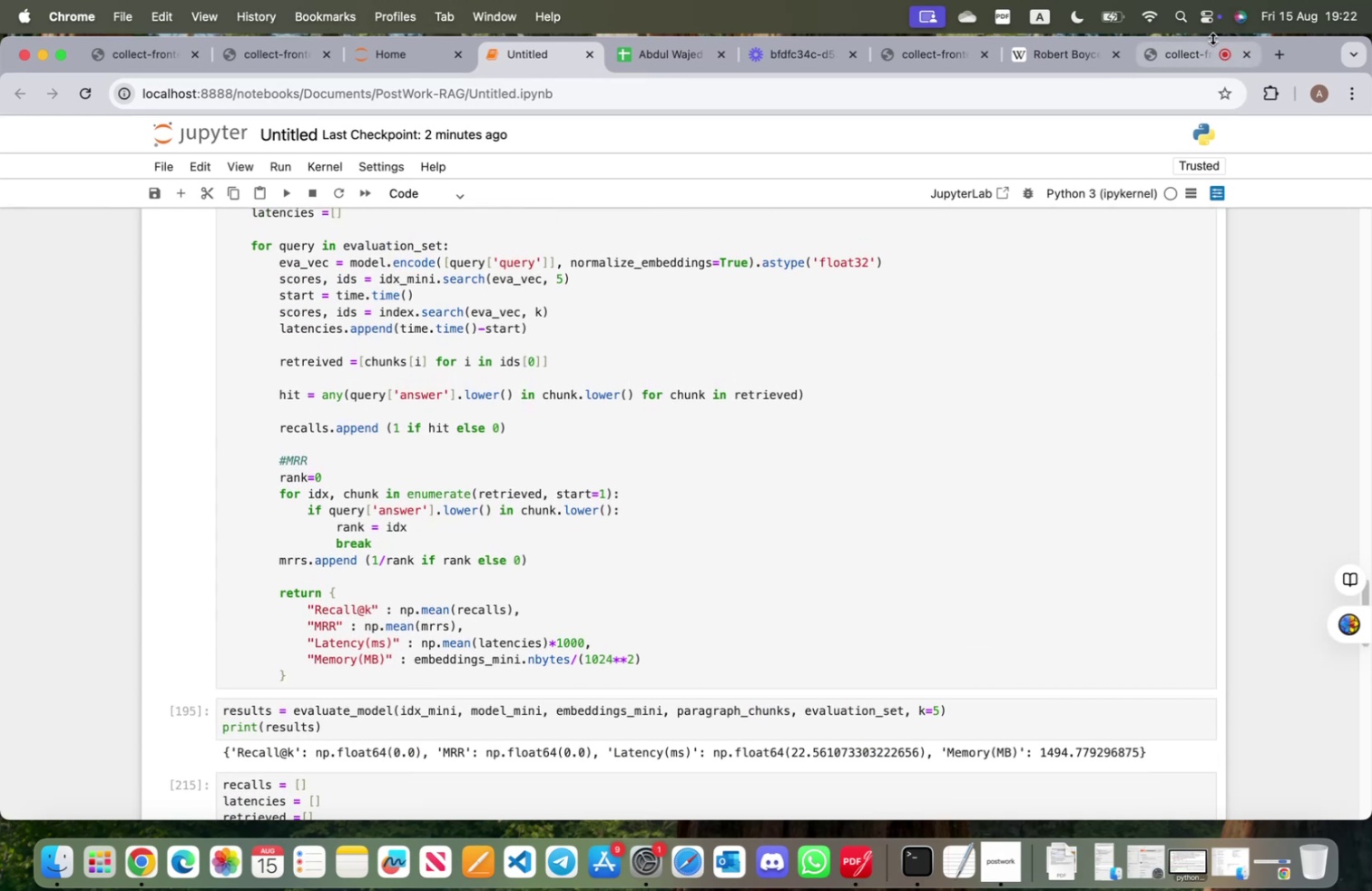 
left_click([1200, 55])
 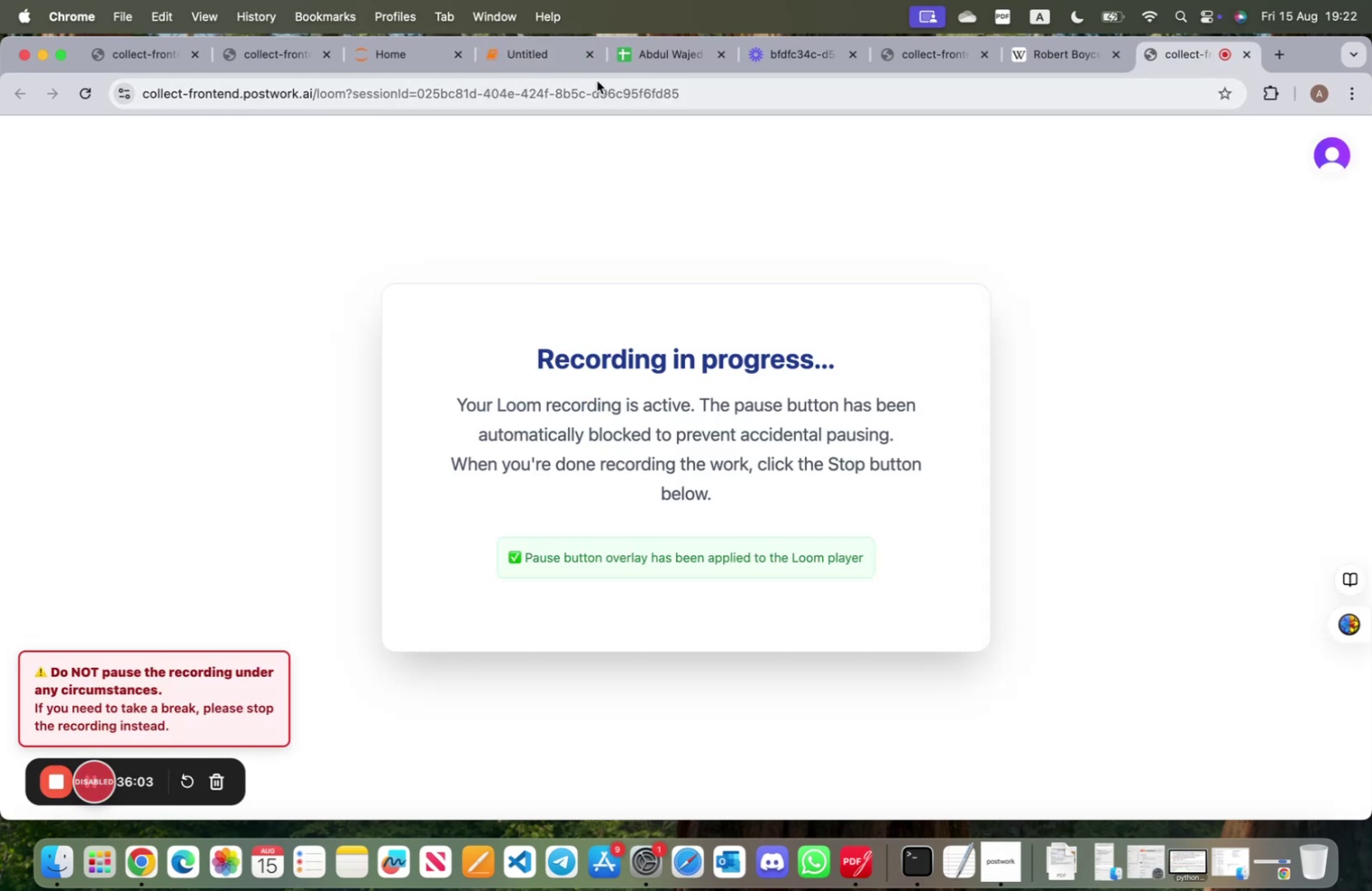 
left_click([526, 62])
 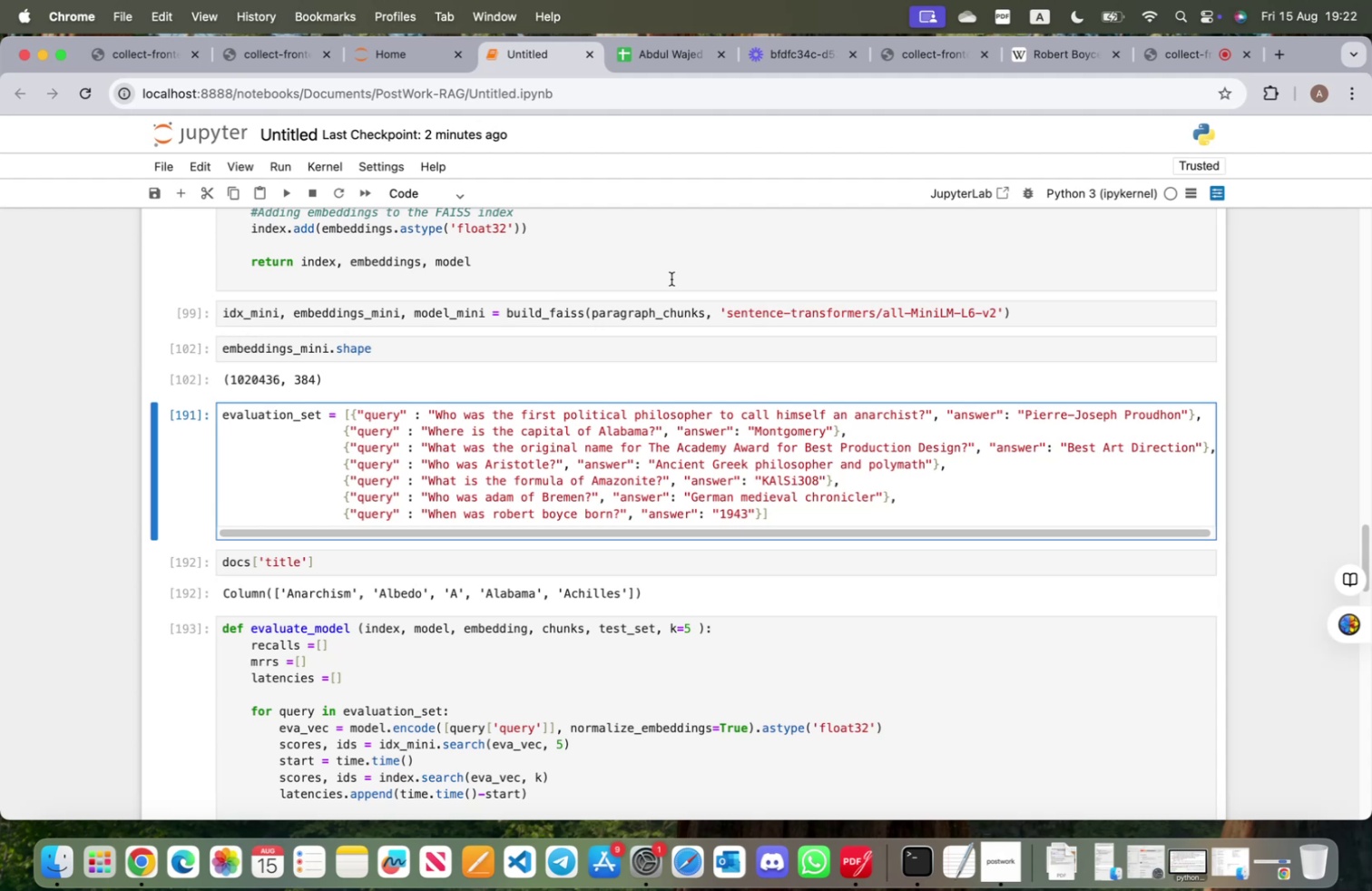 
wait(24.0)
 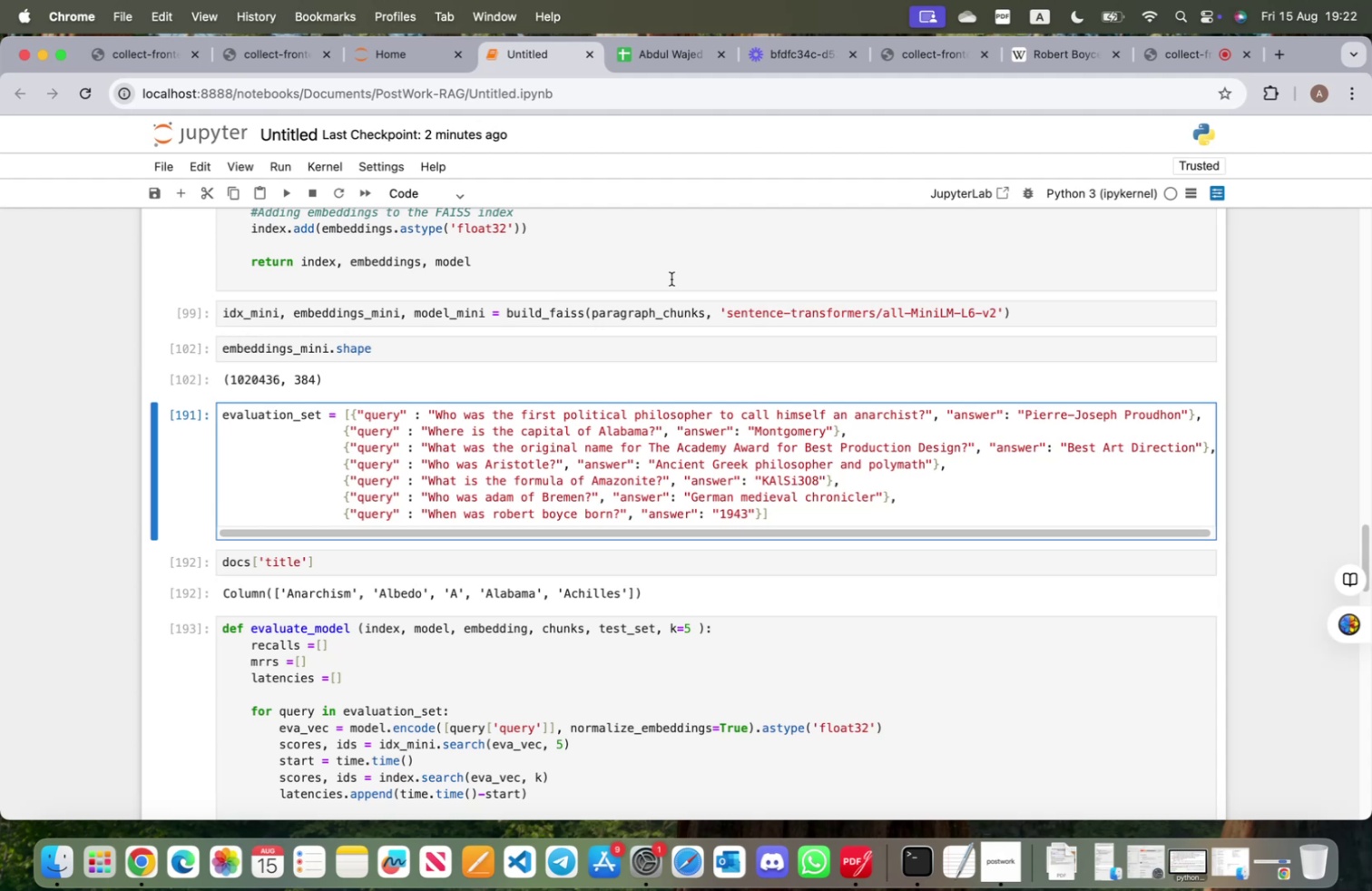 
scroll: coordinate [401, 675], scroll_direction: down, amount: 45.0
 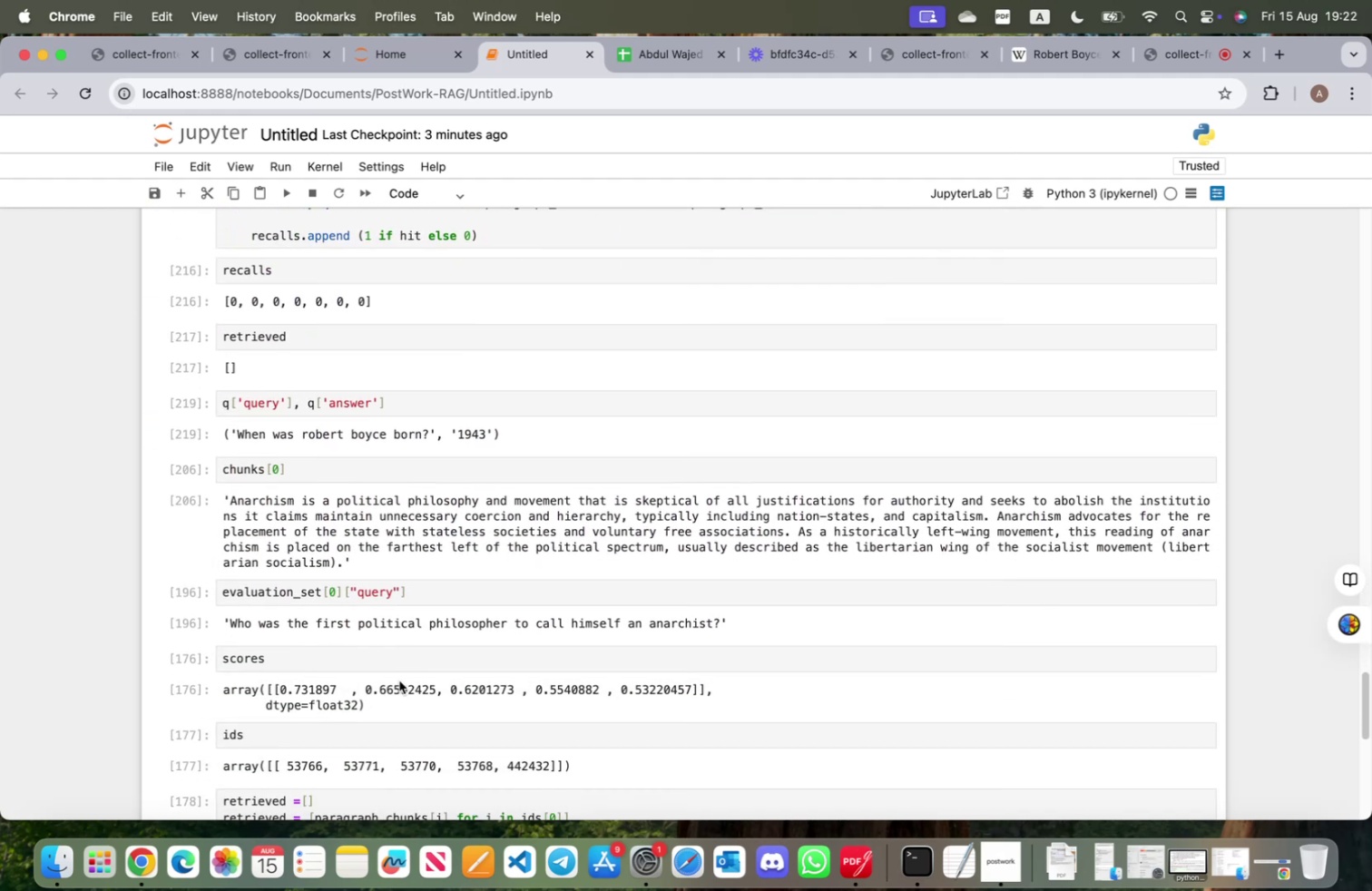 
scroll: coordinate [390, 675], scroll_direction: down, amount: 16.0
 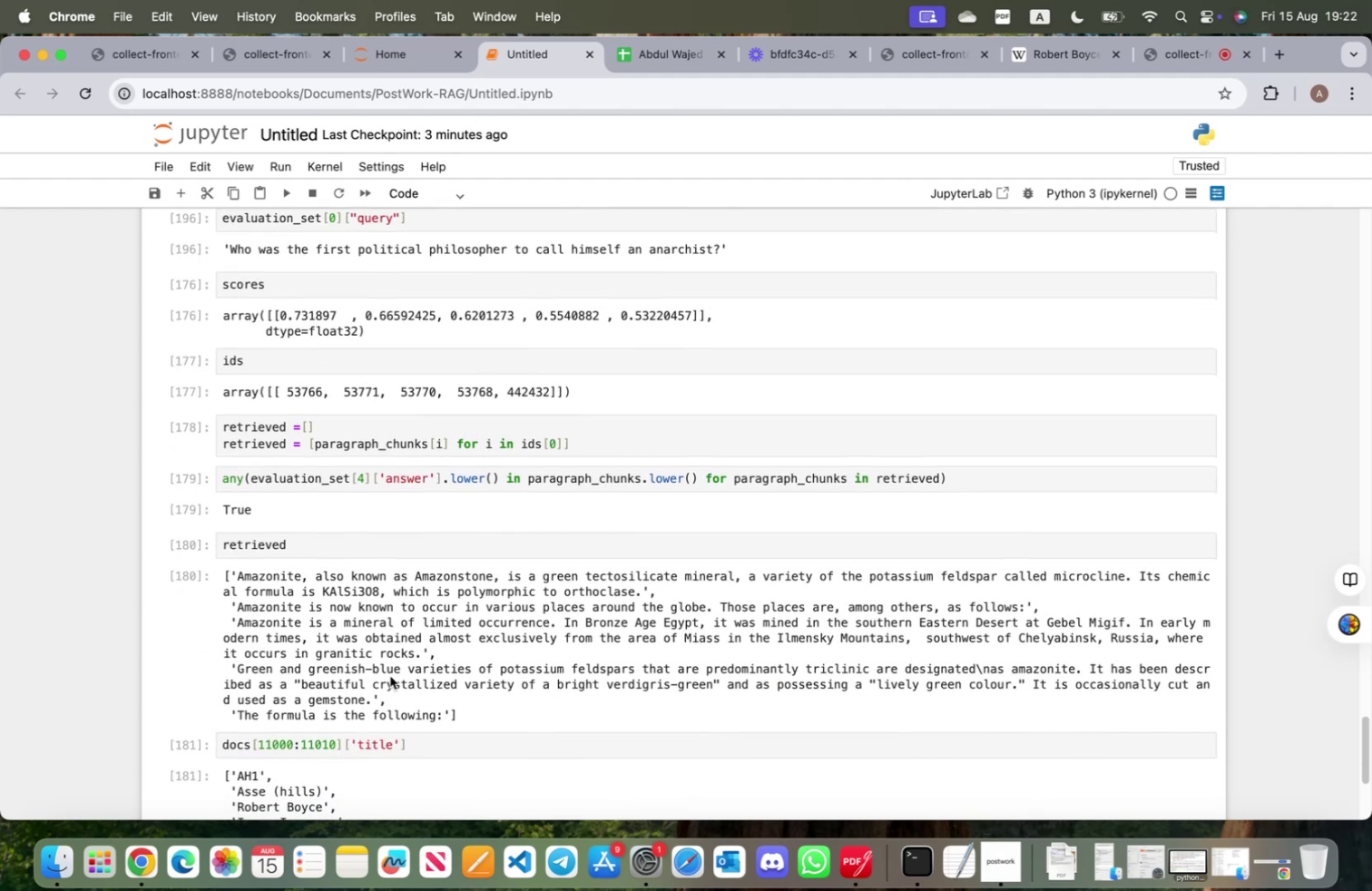 
scroll: coordinate [389, 674], scroll_direction: up, amount: 18.0
 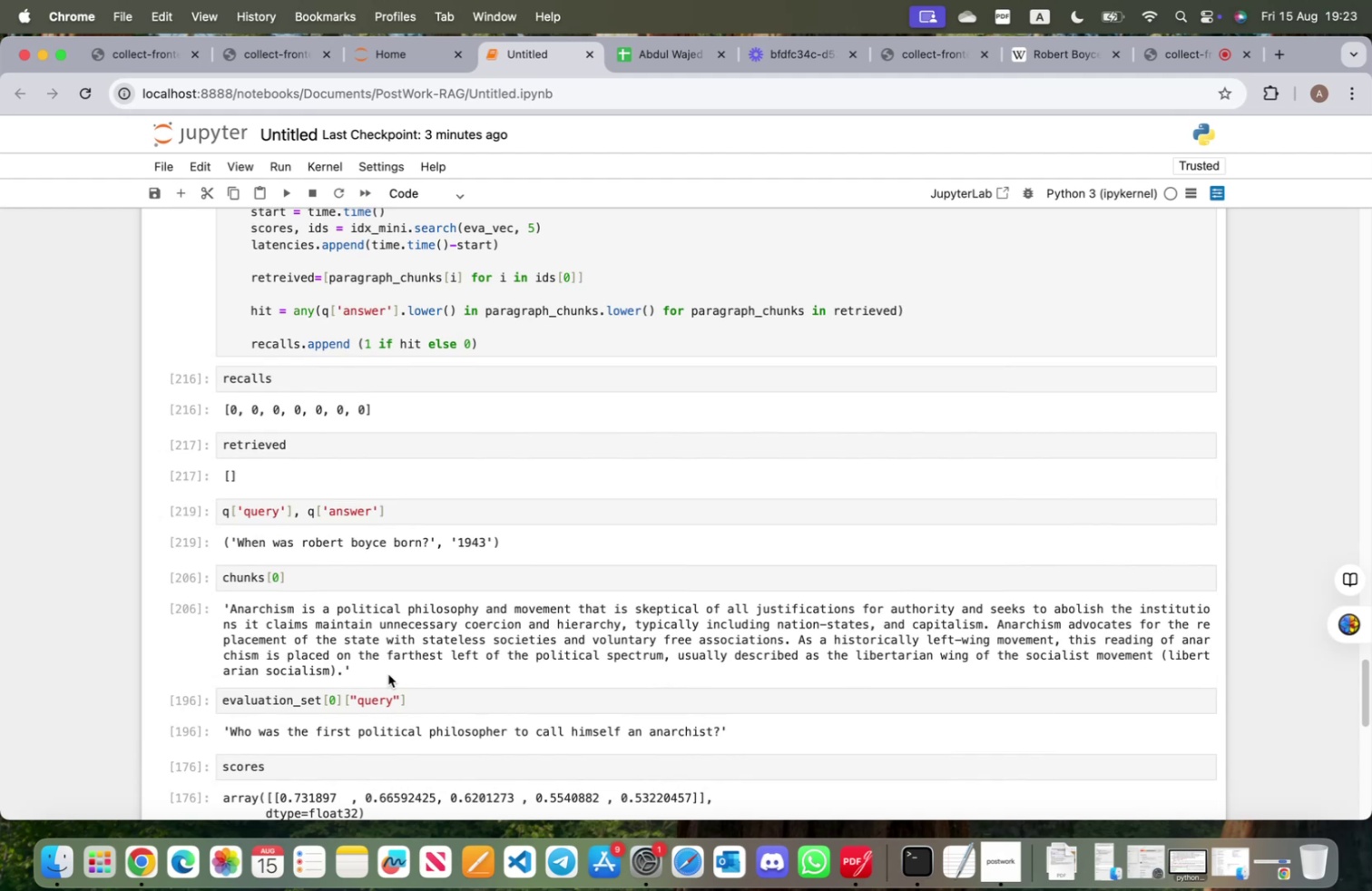 
wait(12.11)
 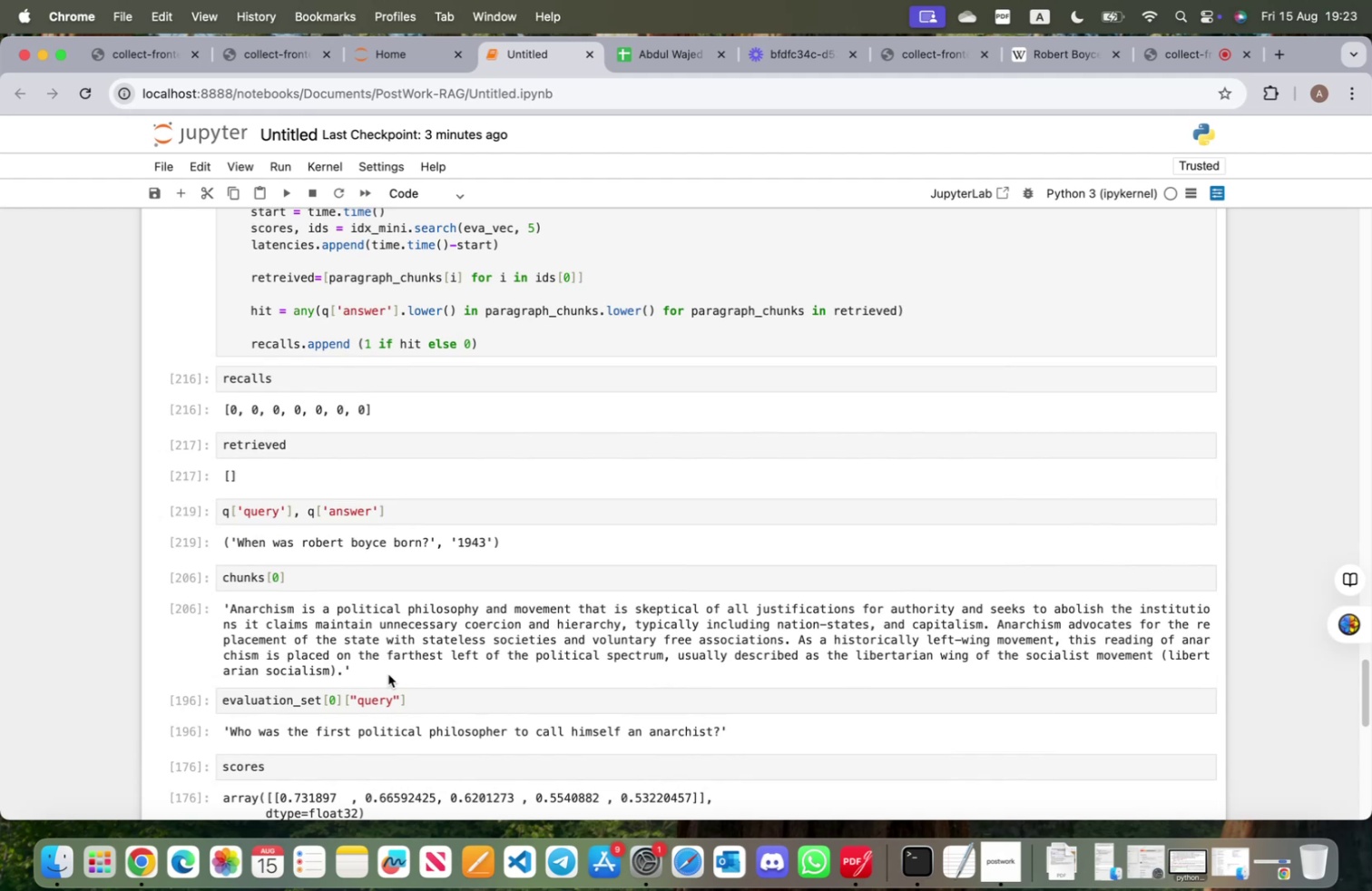 
left_click([220, 701])
 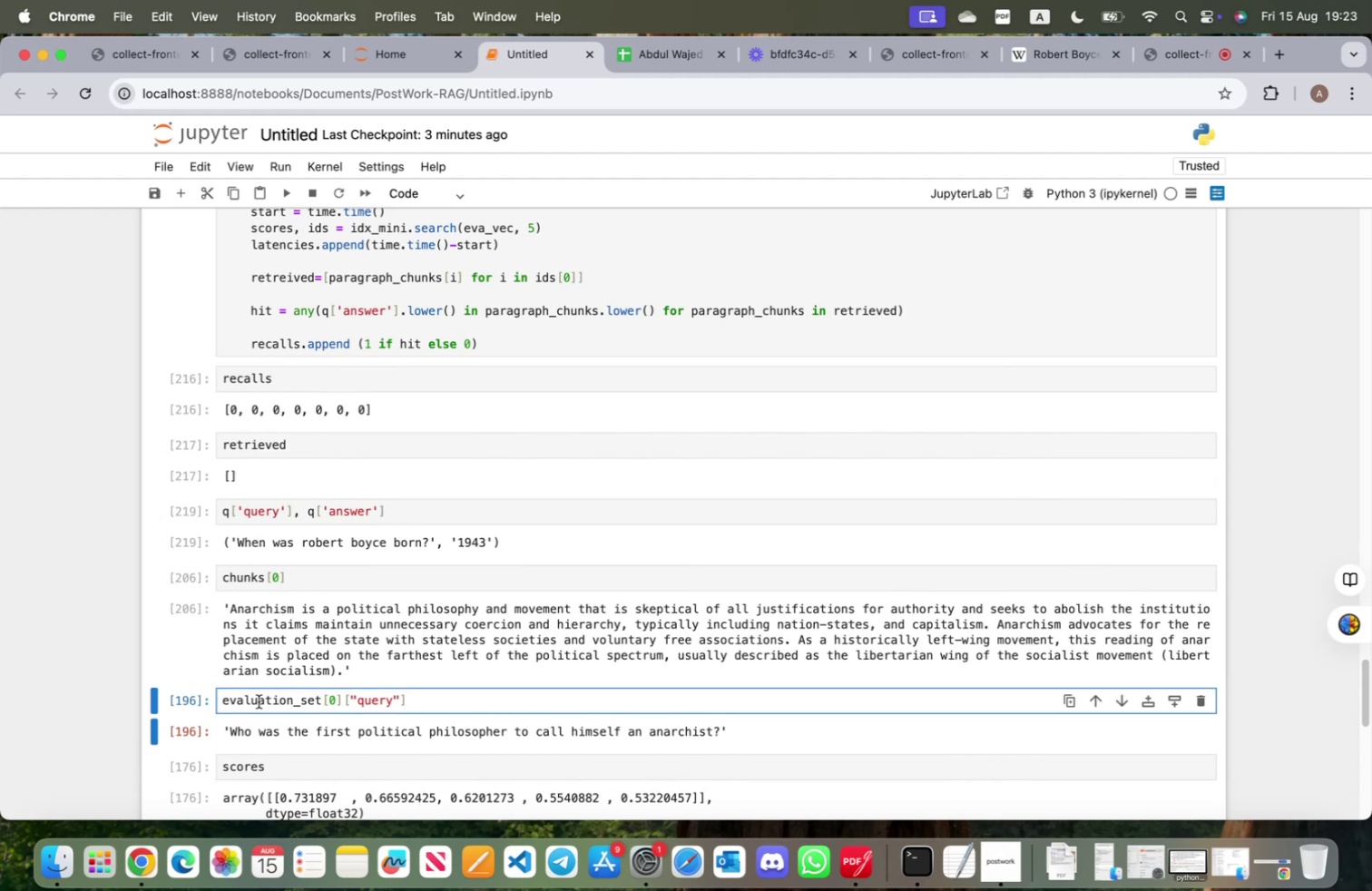 
type(eva_vecc = mode)
key(Backspace)
key(Backspace)
key(Backspace)
type(odel)
key(Tab)
 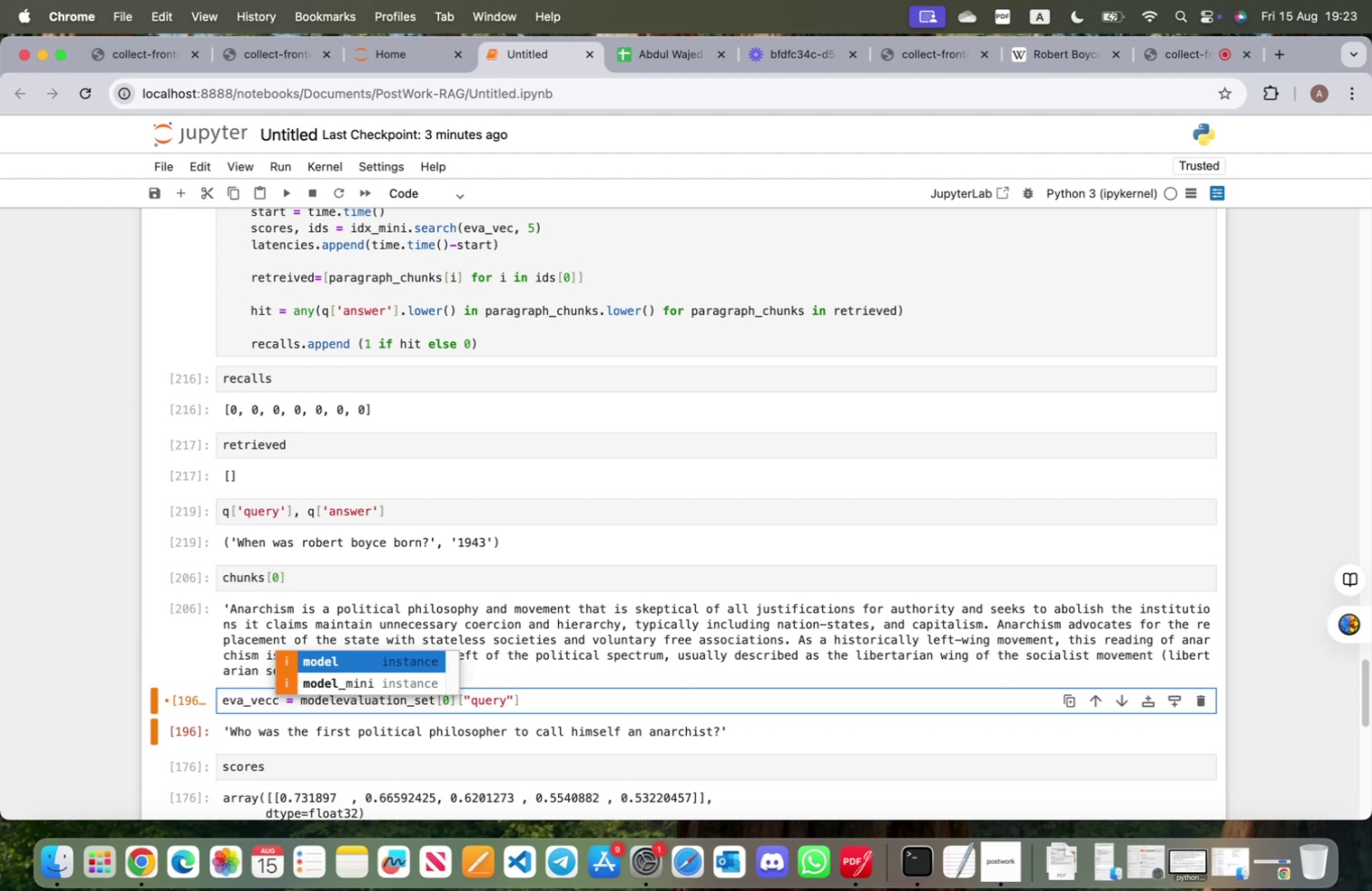 
key(ArrowDown)
 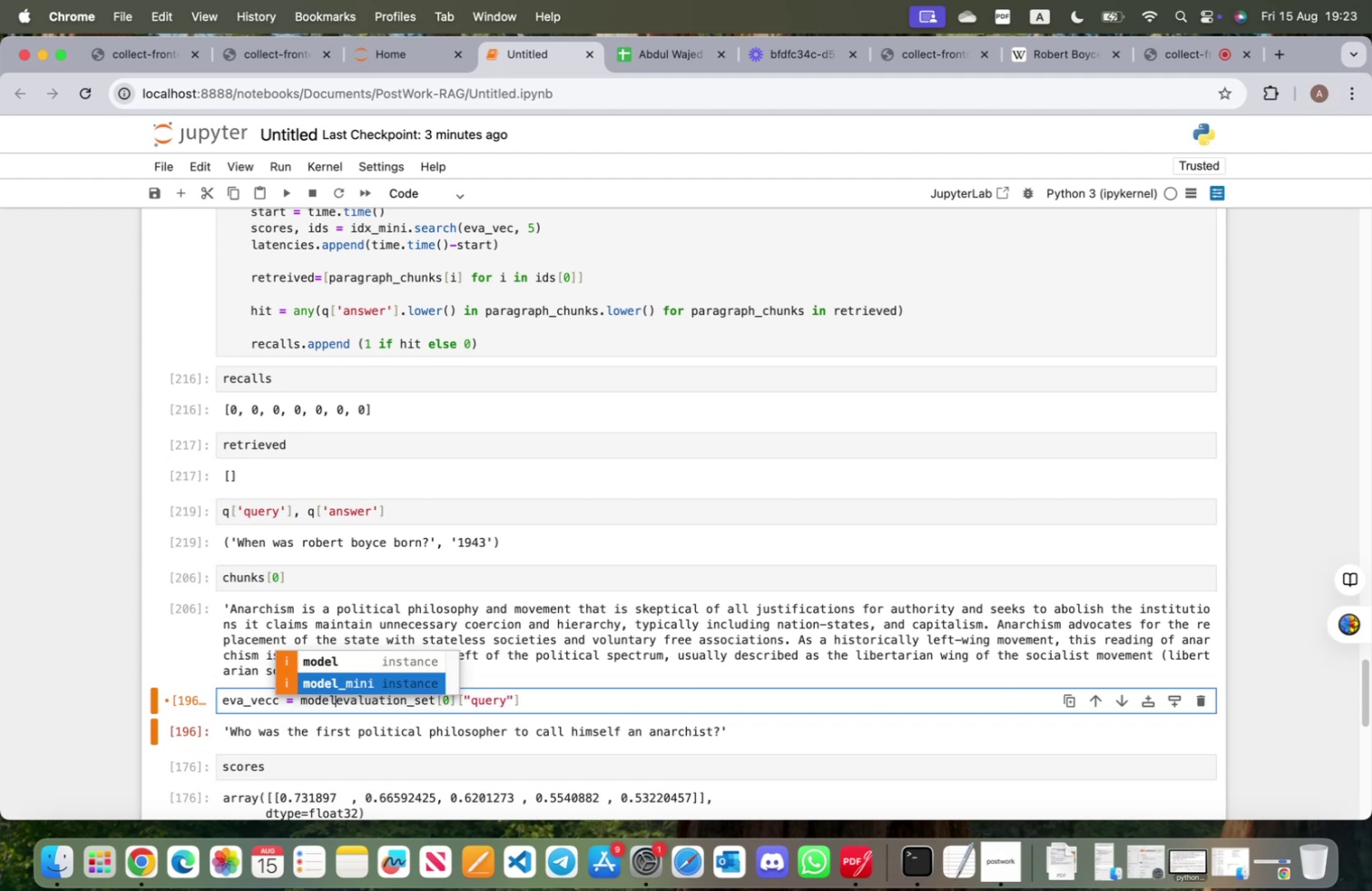 
key(Enter)
 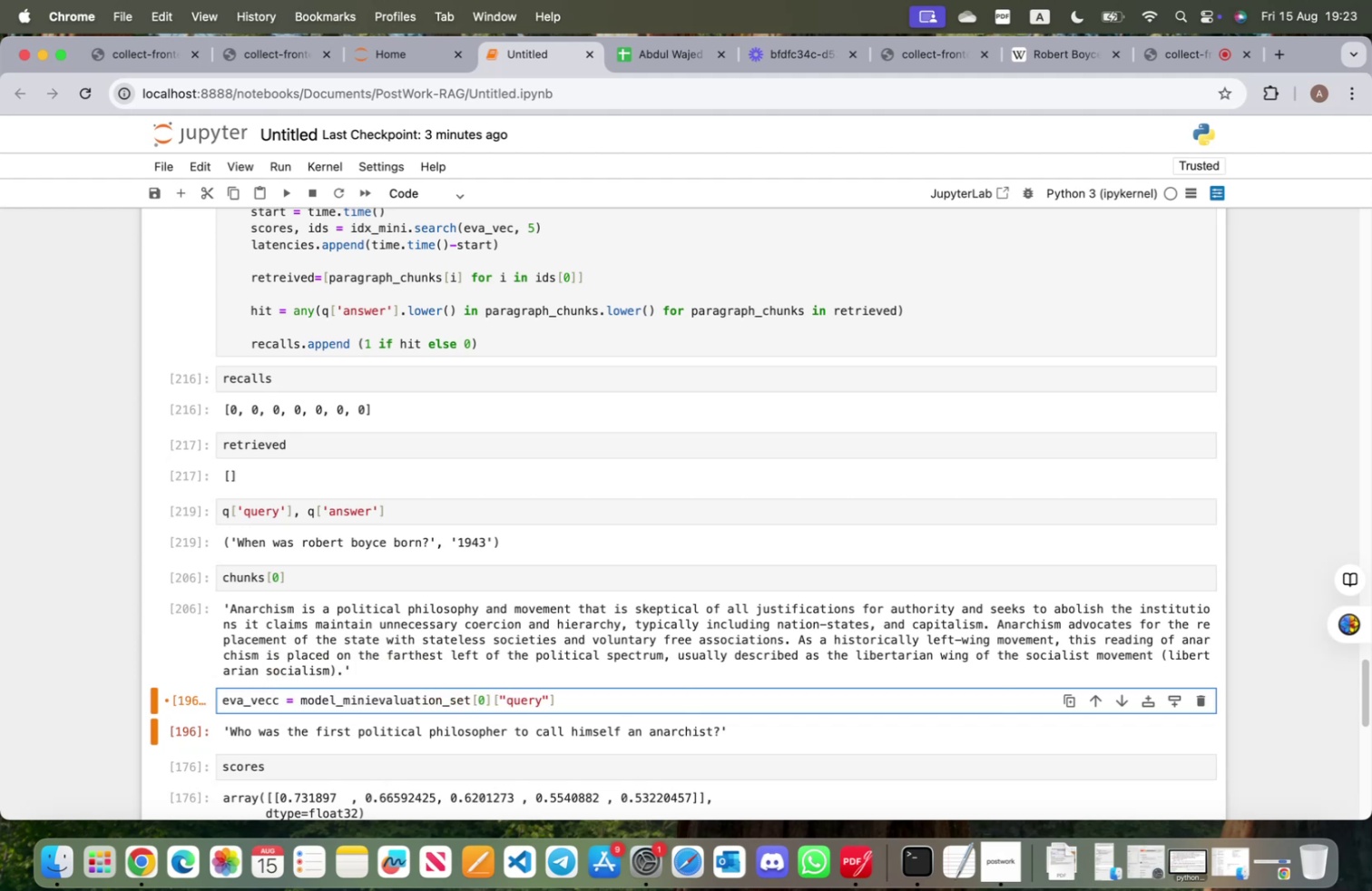 
type(.enc)
key(Tab)
type(ode()
 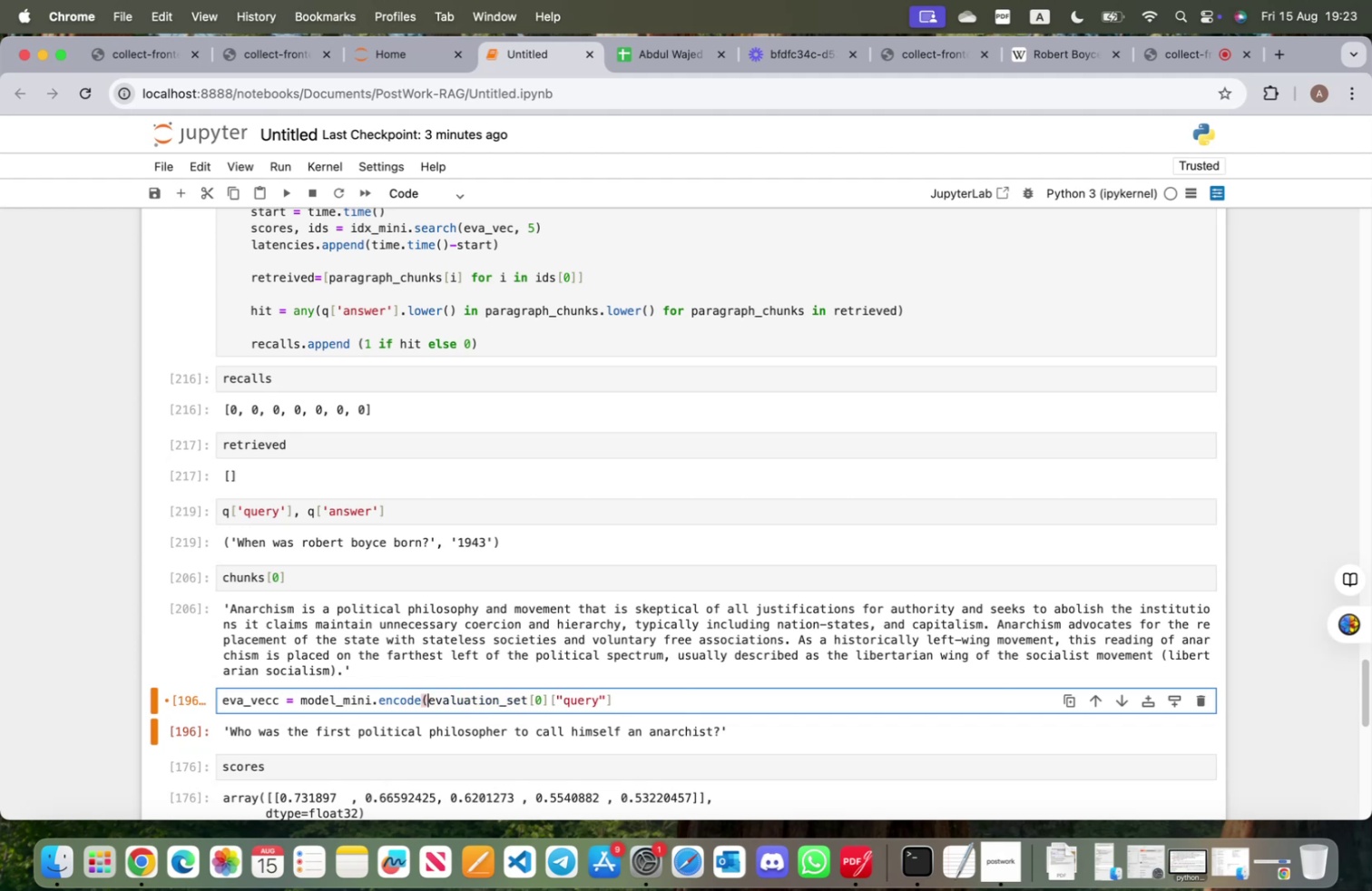 
 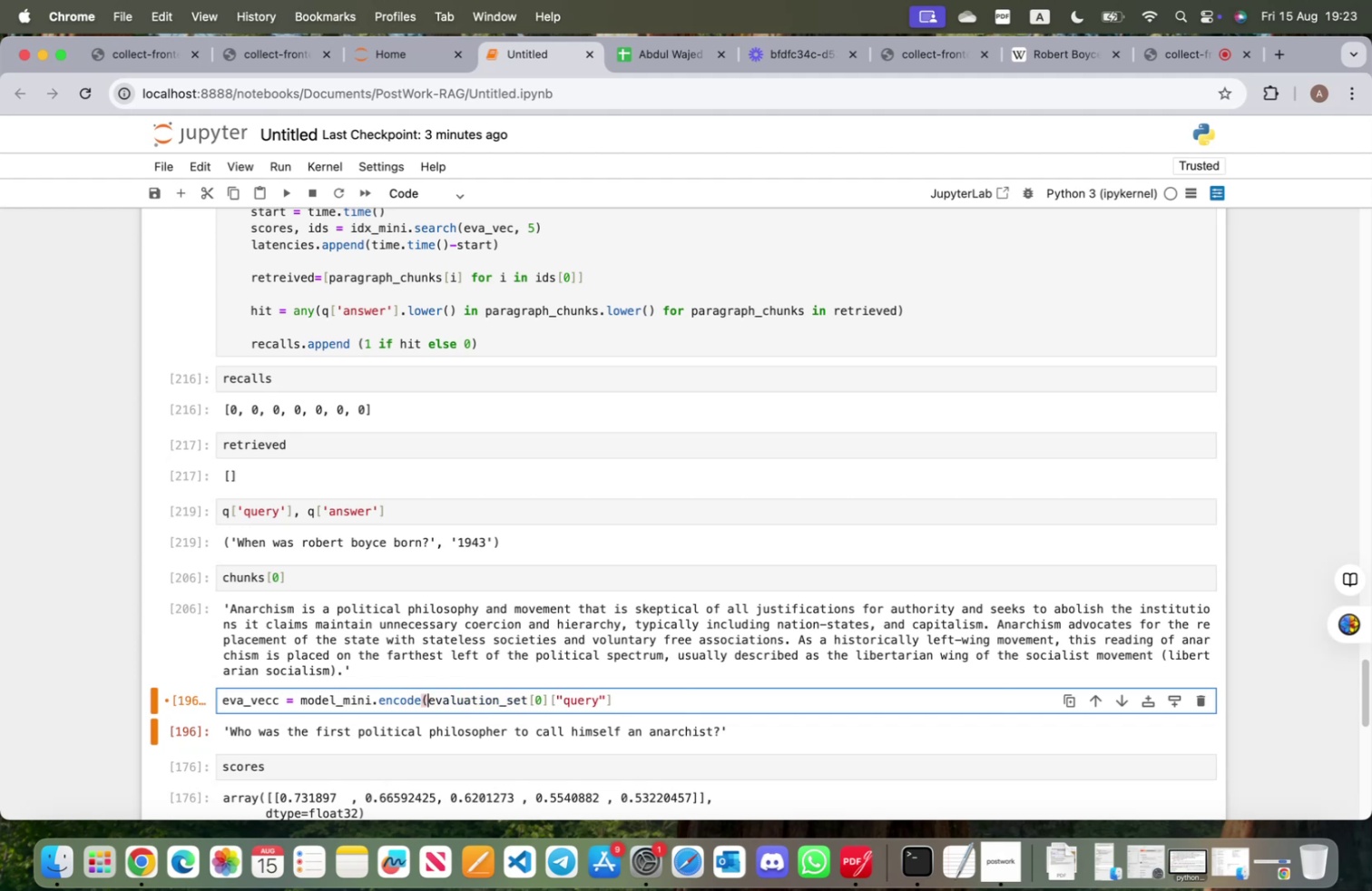 
hold_key(key=ArrowRight, duration=1.5)
 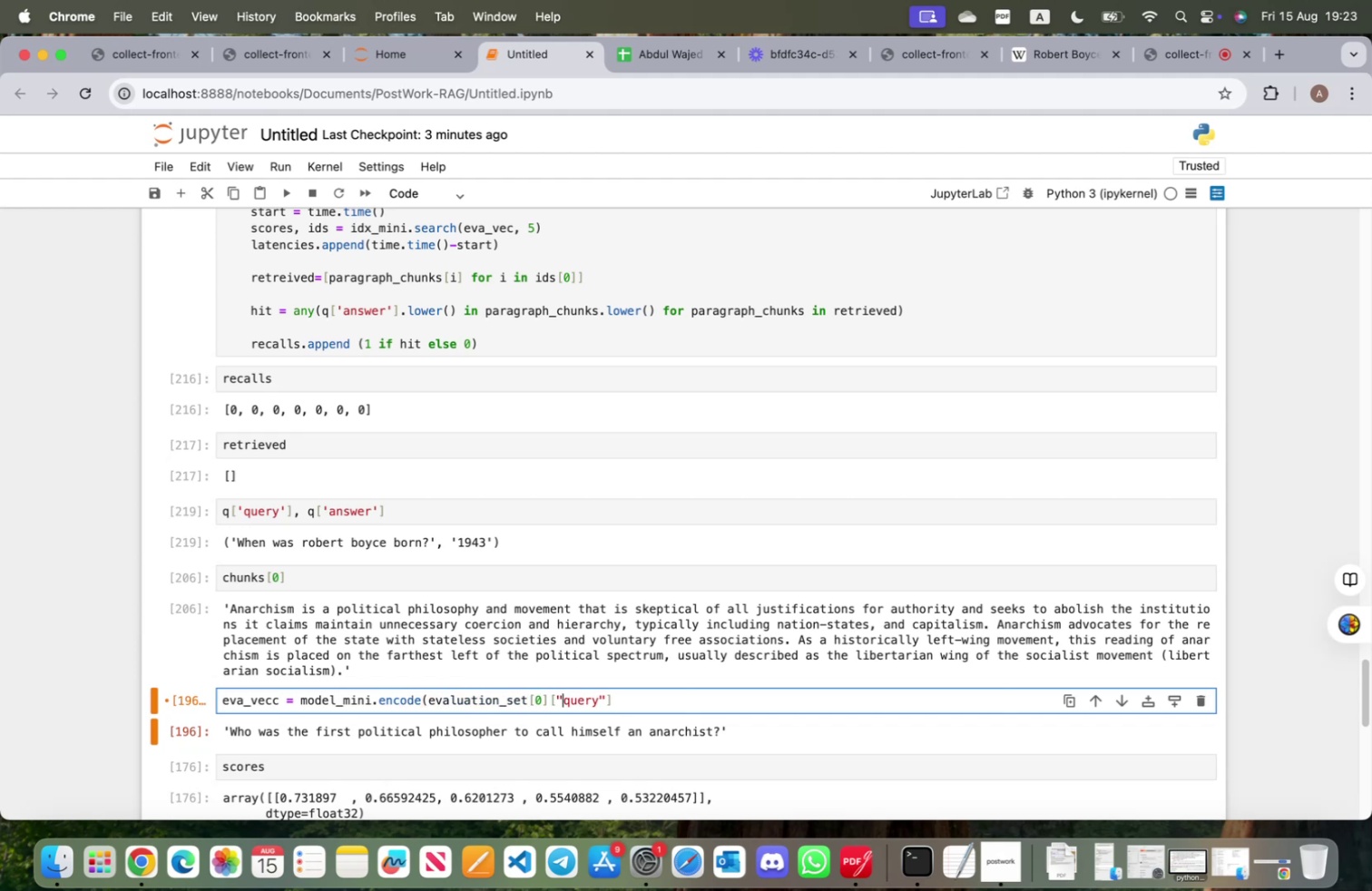 
hold_key(key=ArrowRight, duration=0.64)
 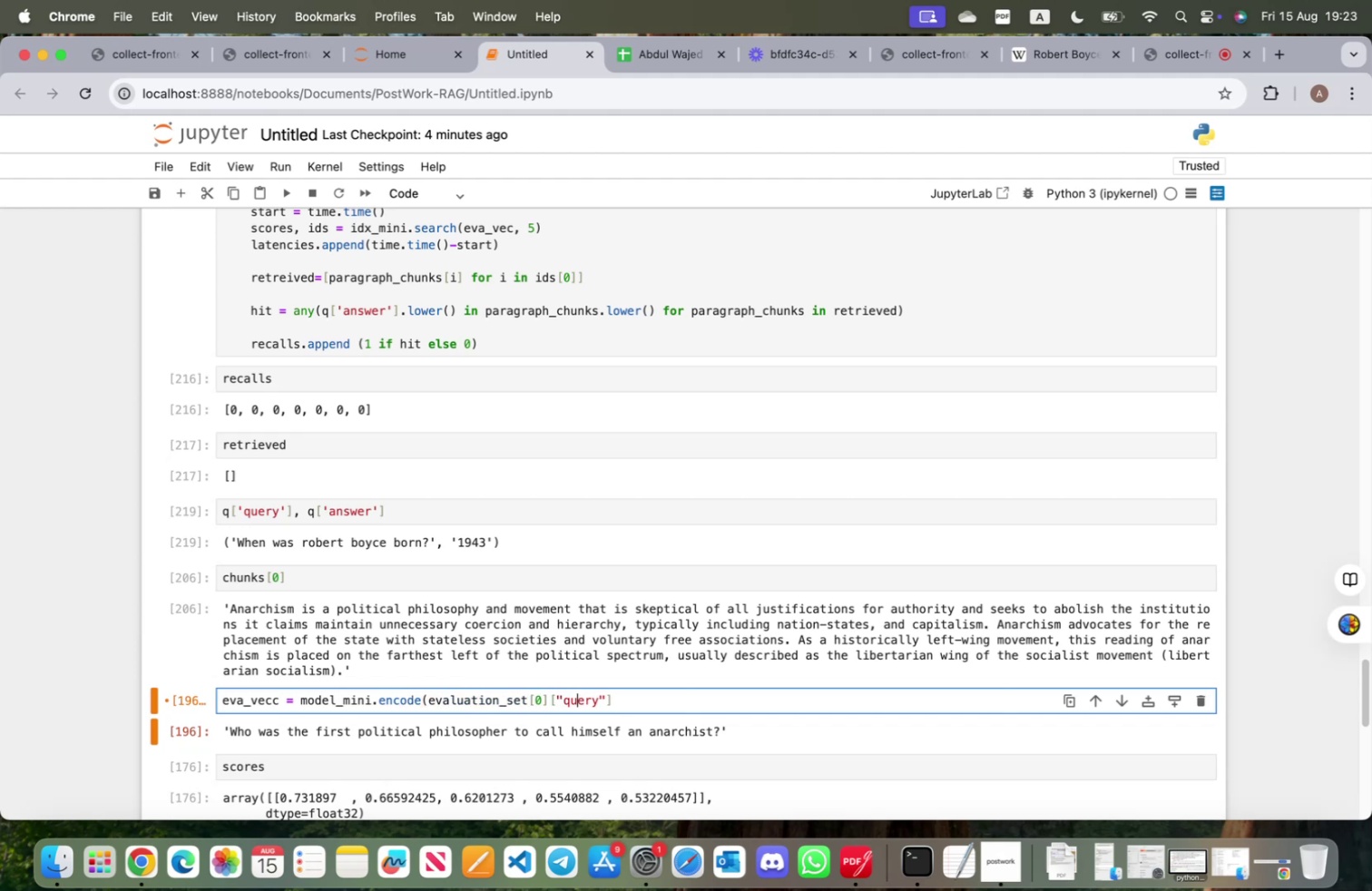 
key(ArrowRight)
 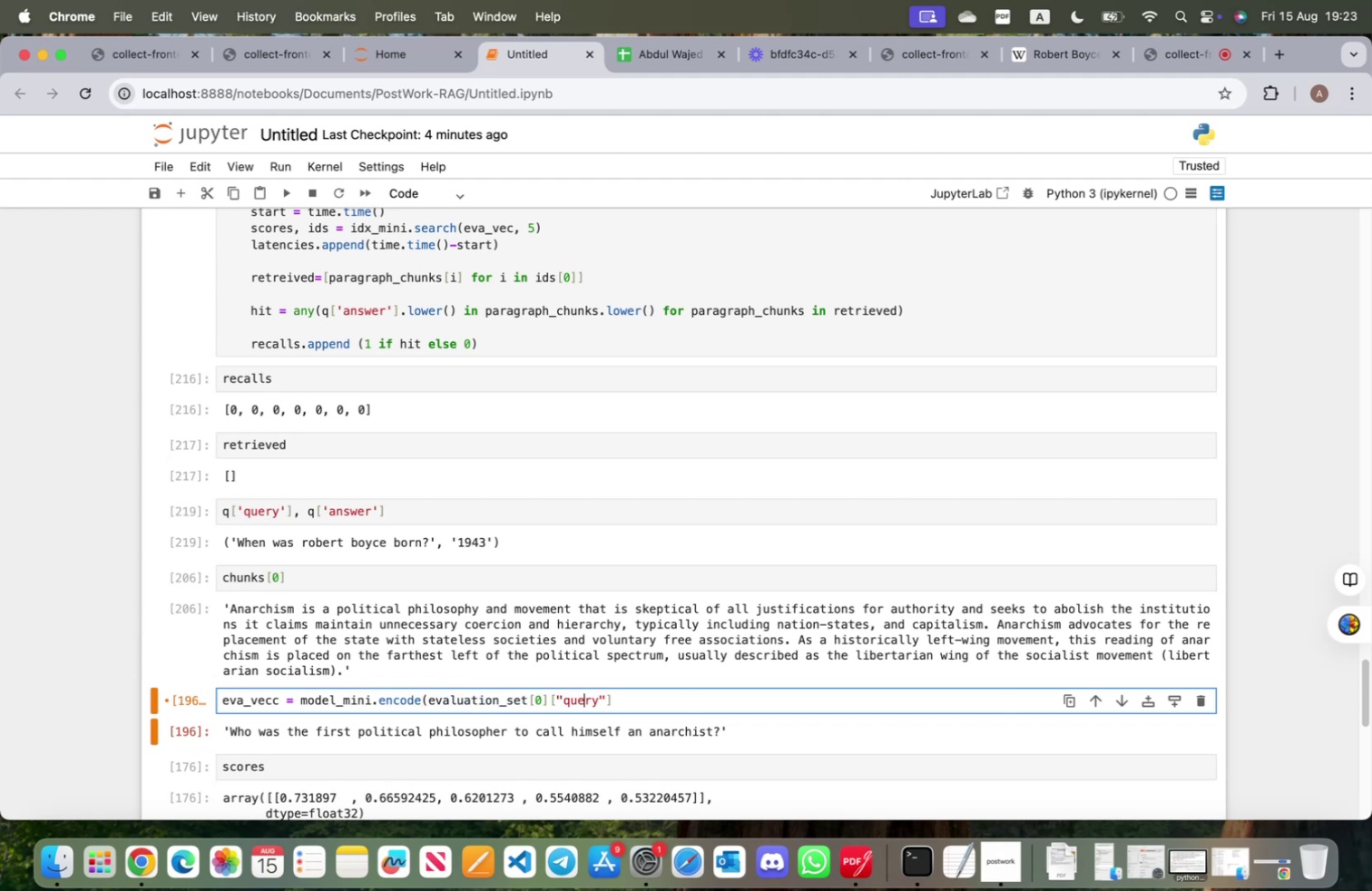 
key(ArrowRight)
 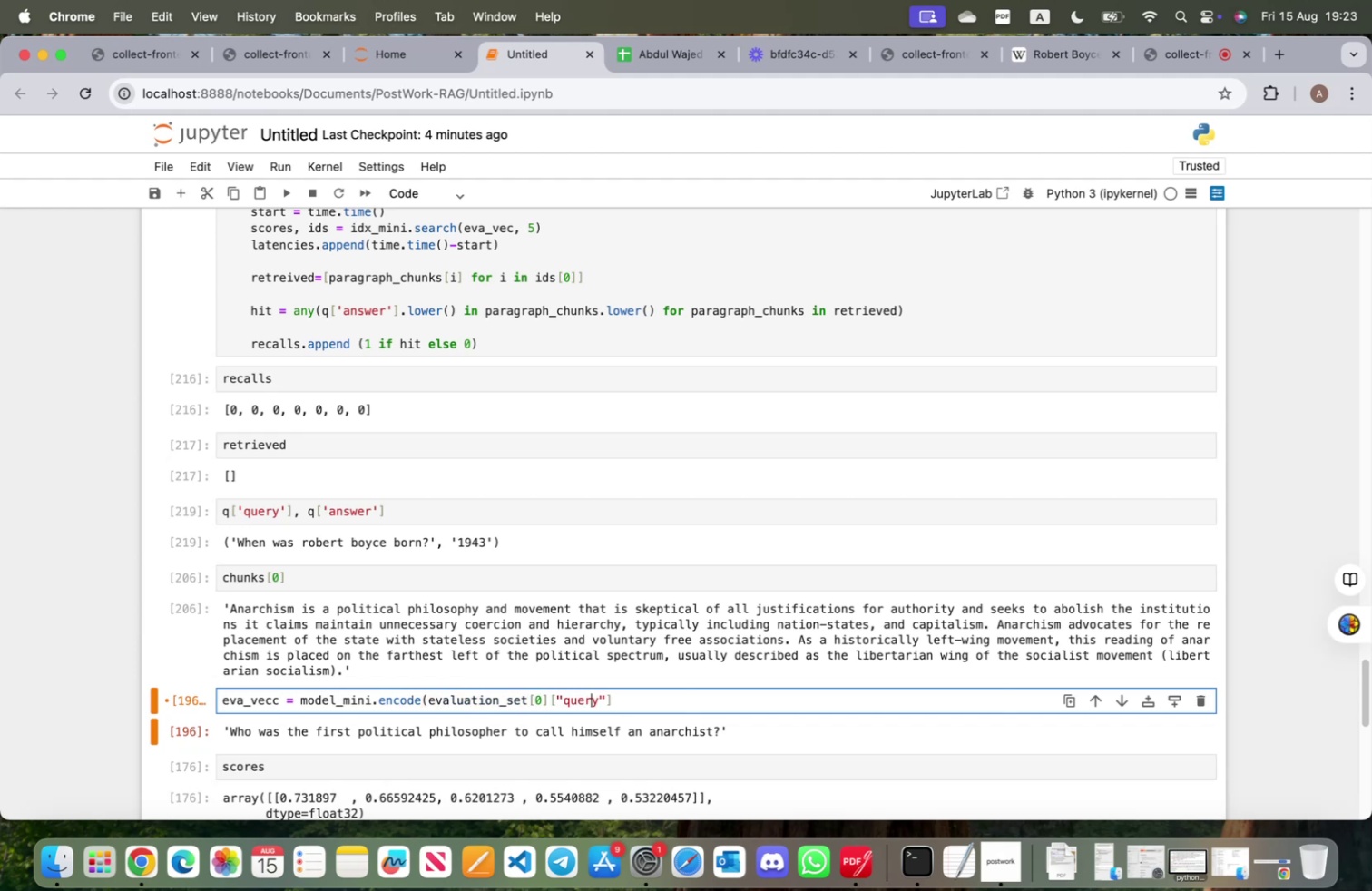 
key(ArrowRight)
 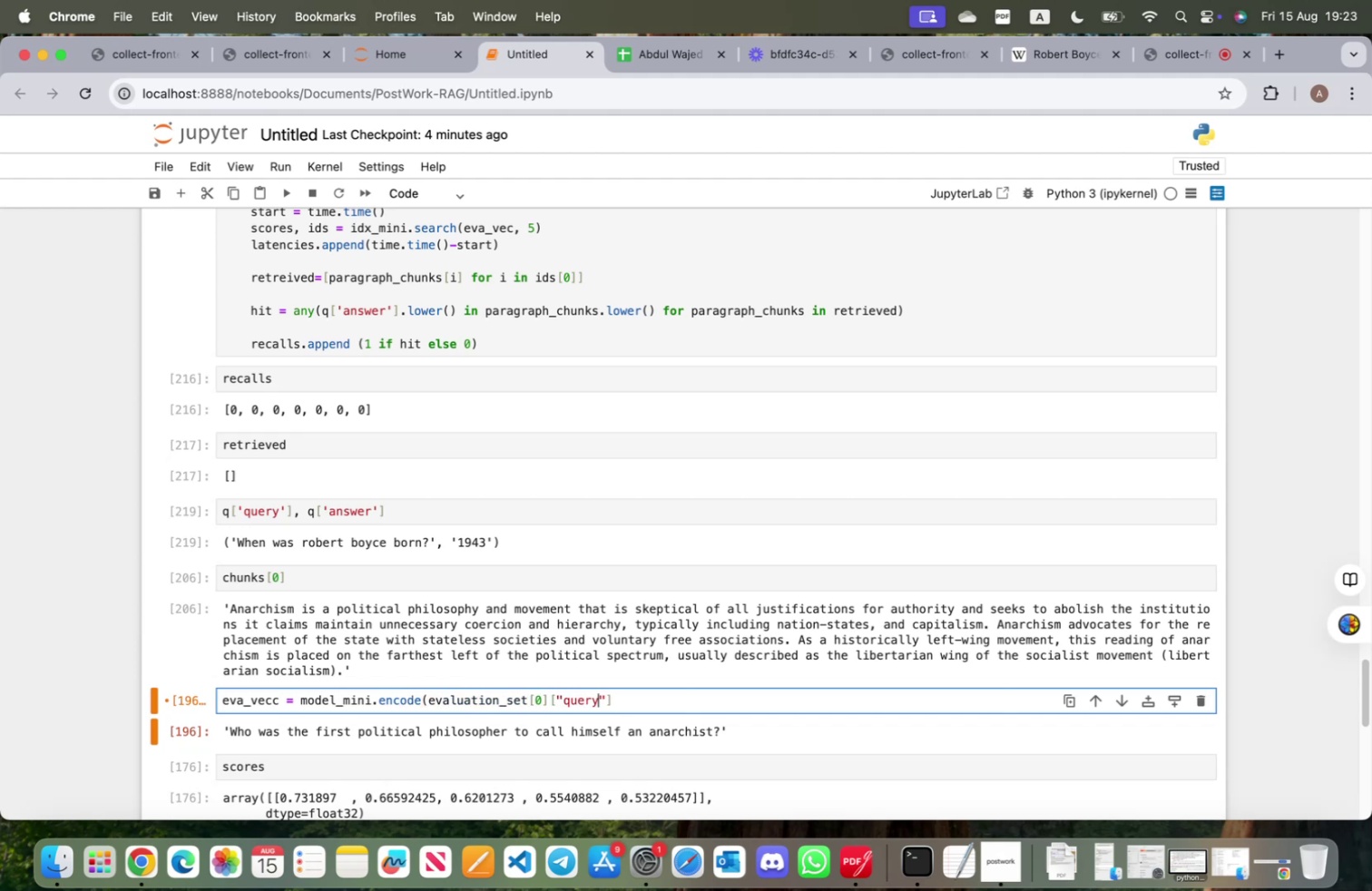 
key(ArrowRight)
 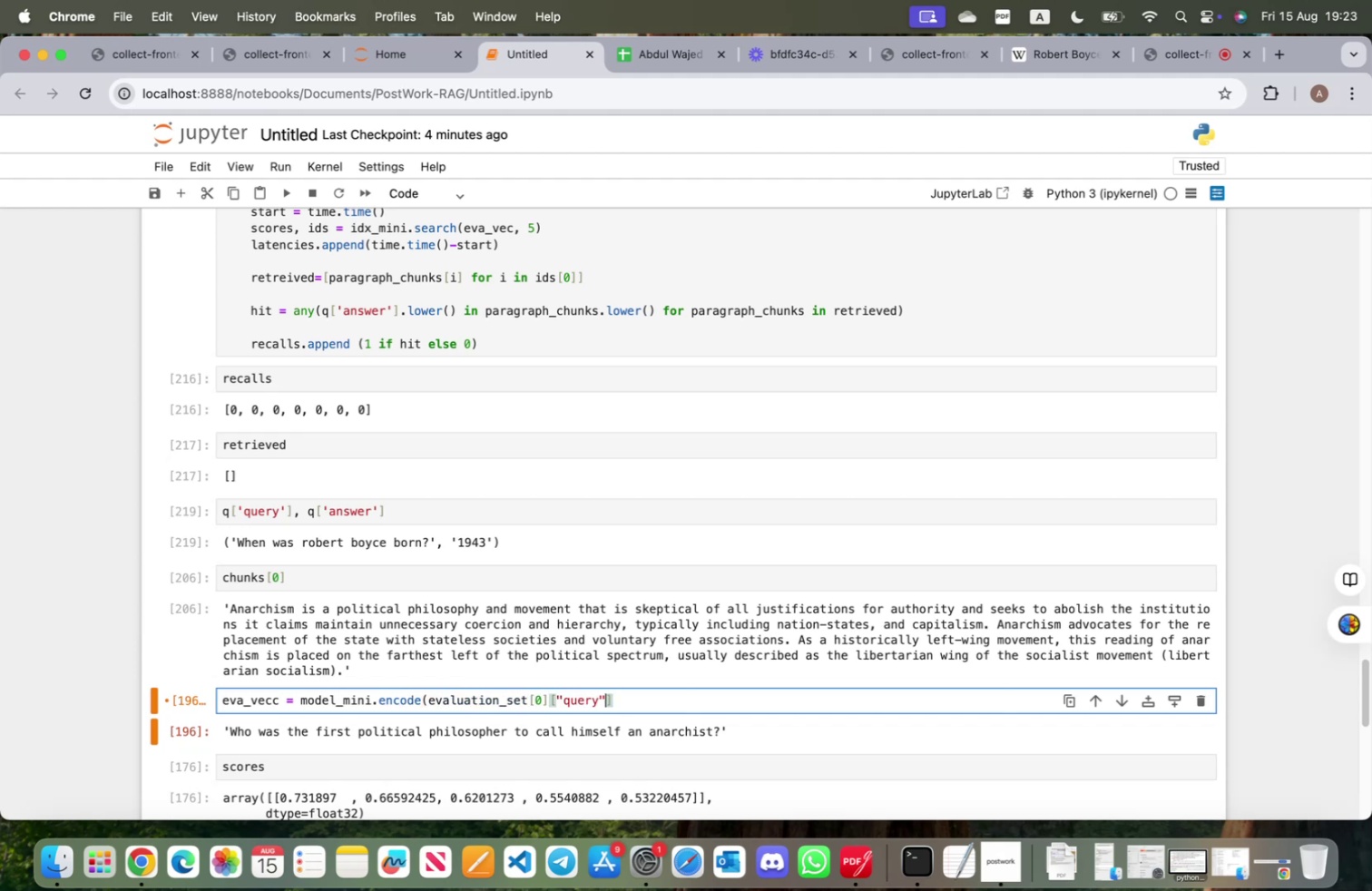 
key(ArrowRight)
 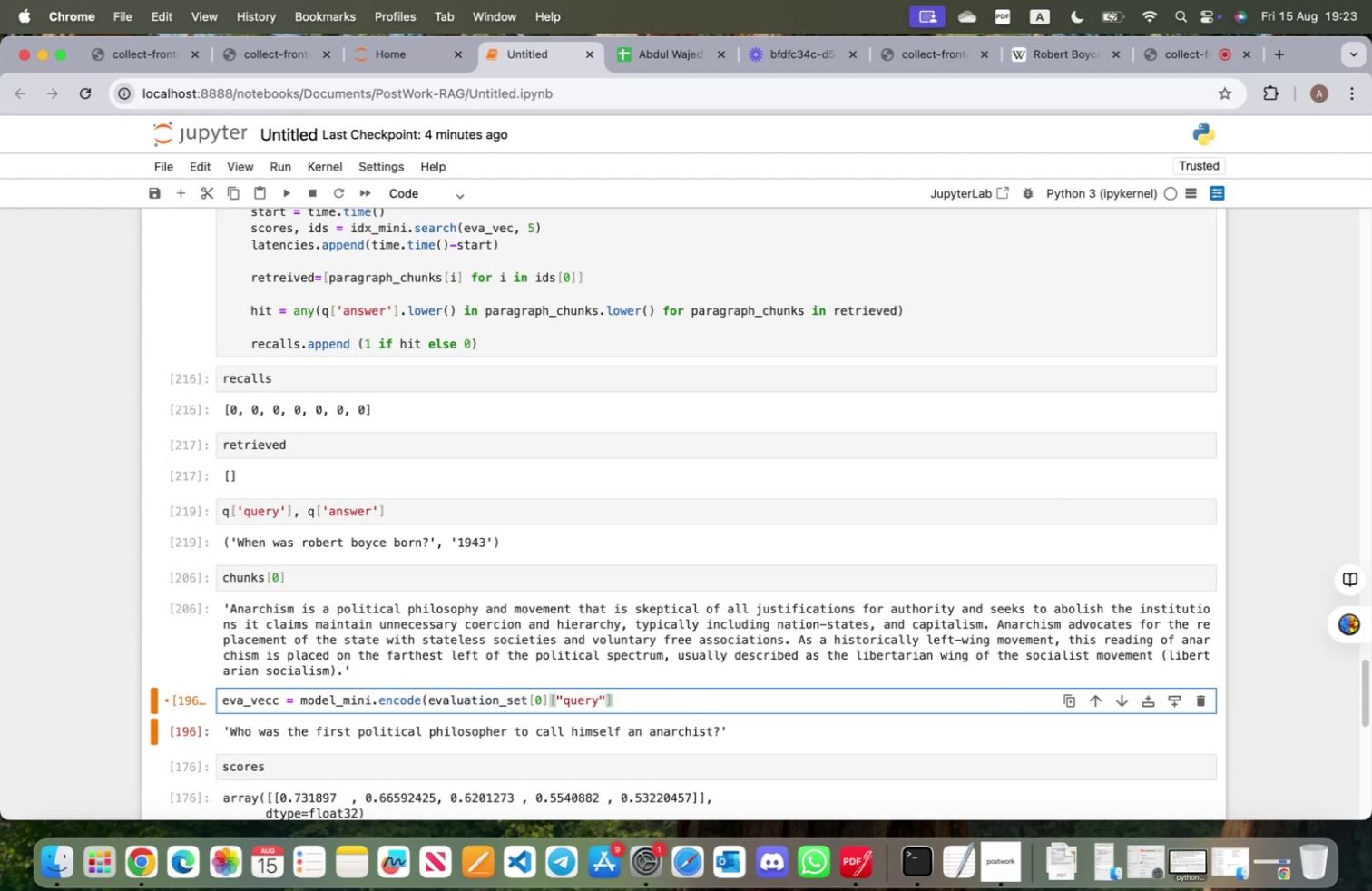 
key(Comma)
 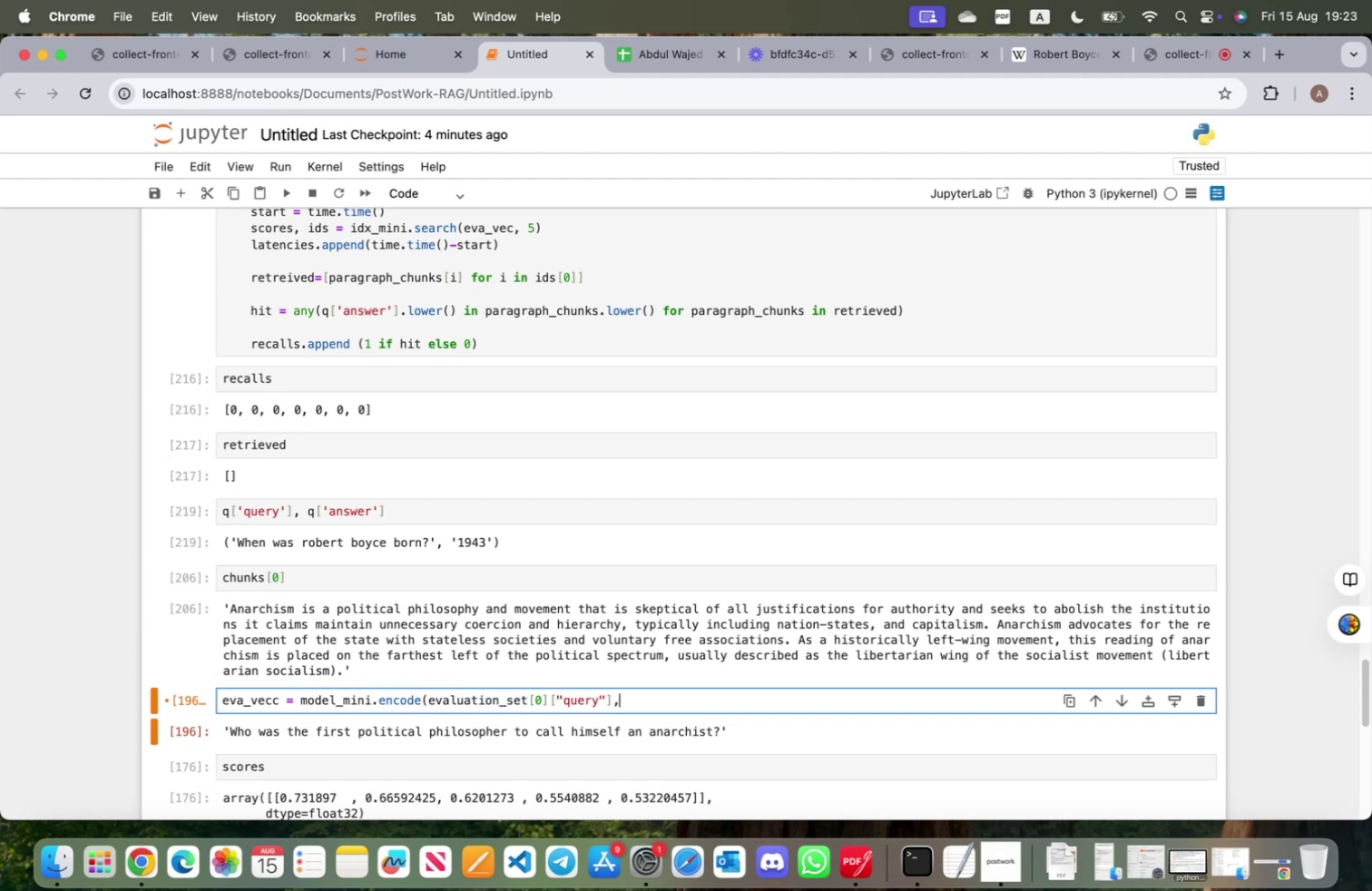 
key(Space)
 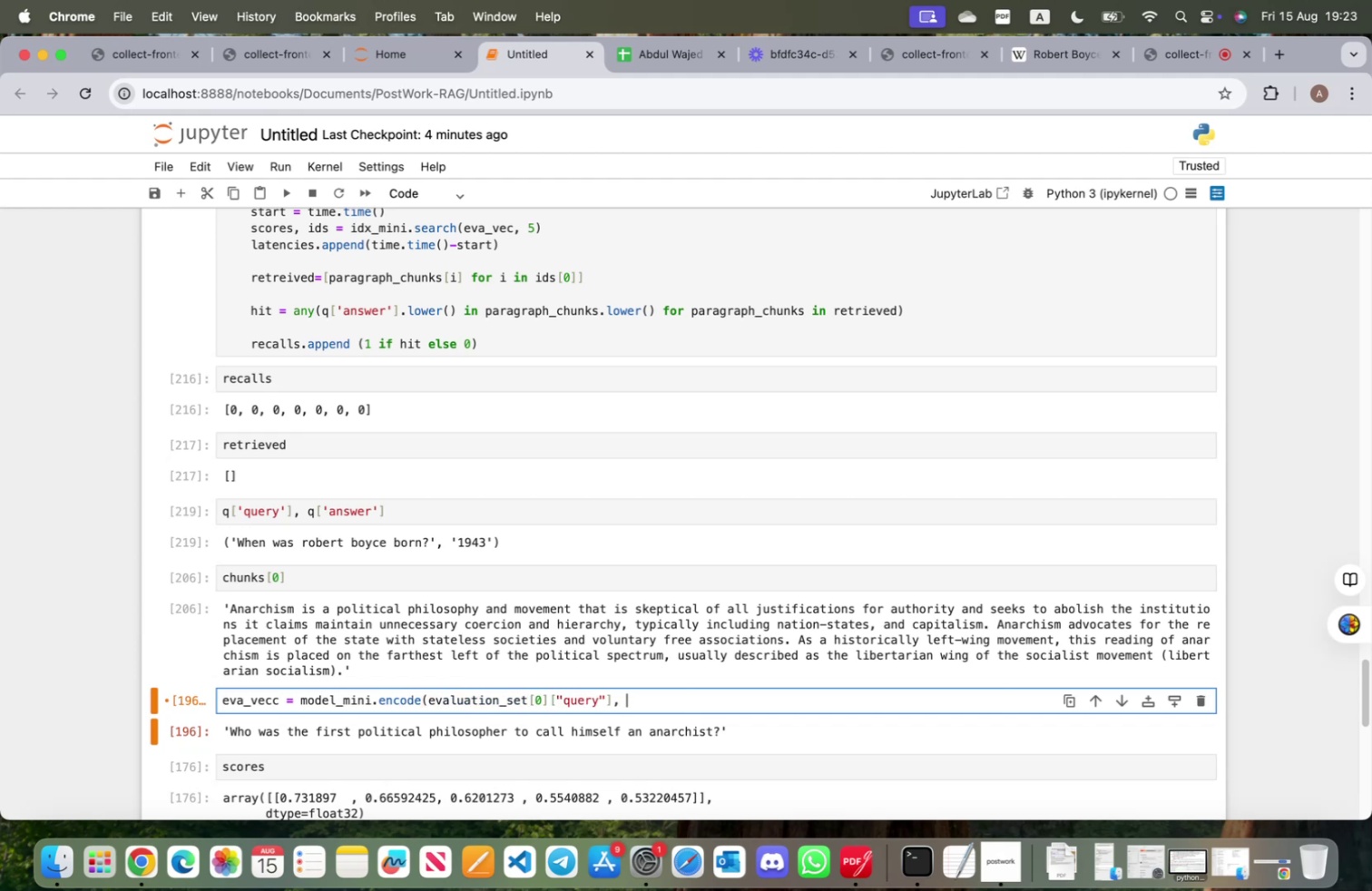 
scroll: coordinate [259, 701], scroll_direction: up, amount: 9.0
 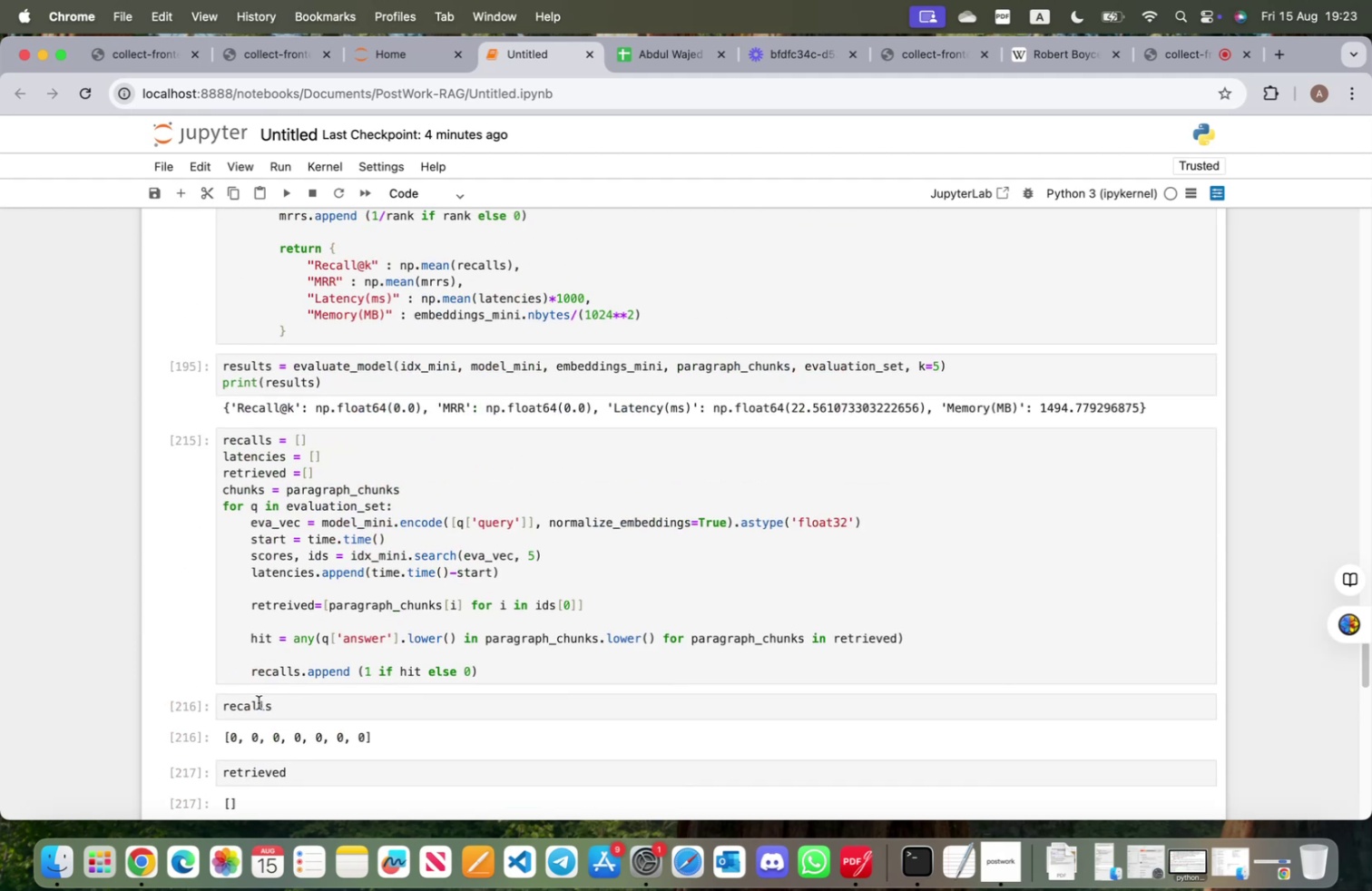 
scroll: coordinate [259, 704], scroll_direction: down, amount: 14.0
 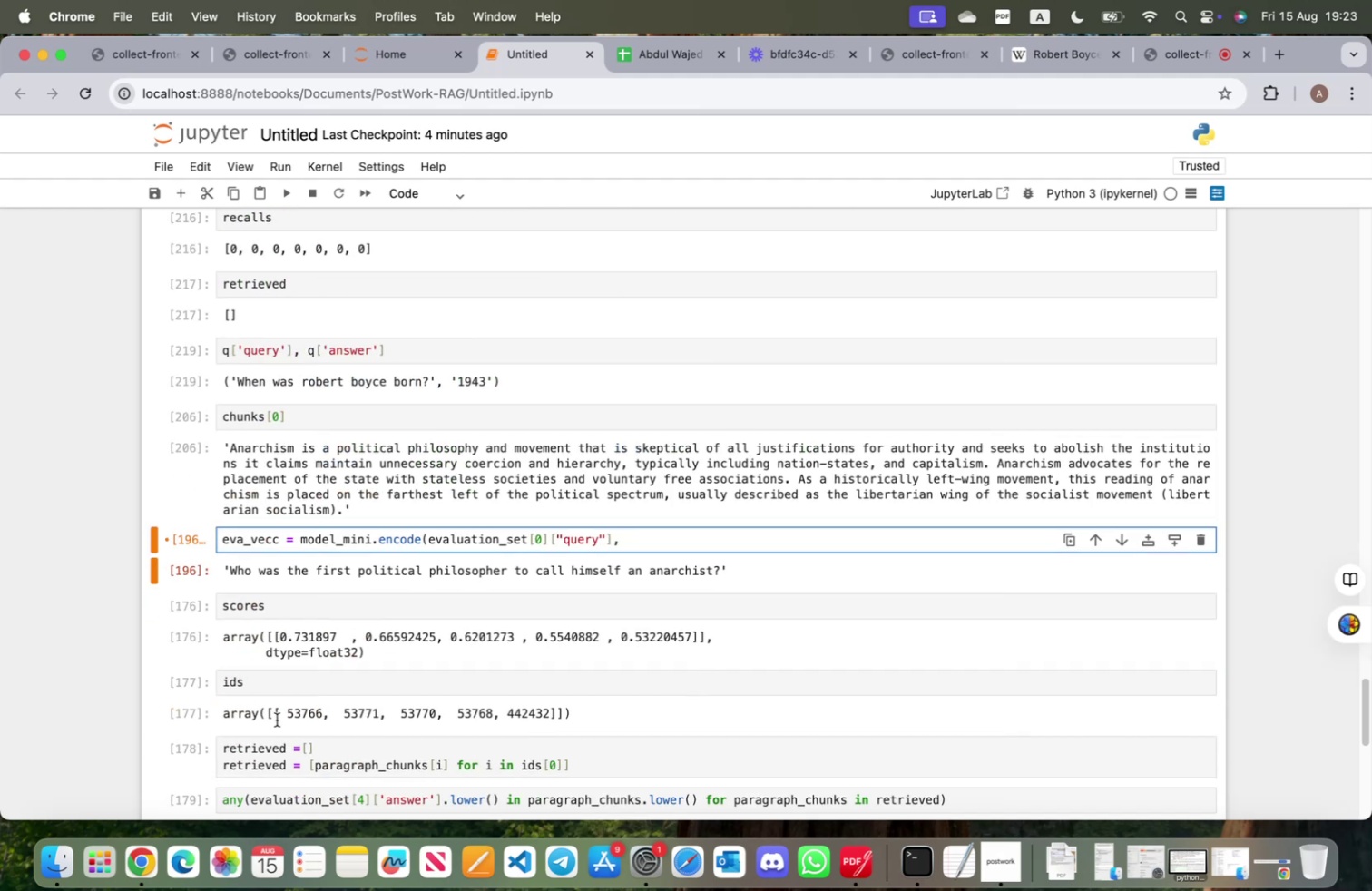 
type(nor)
key(Tab)
 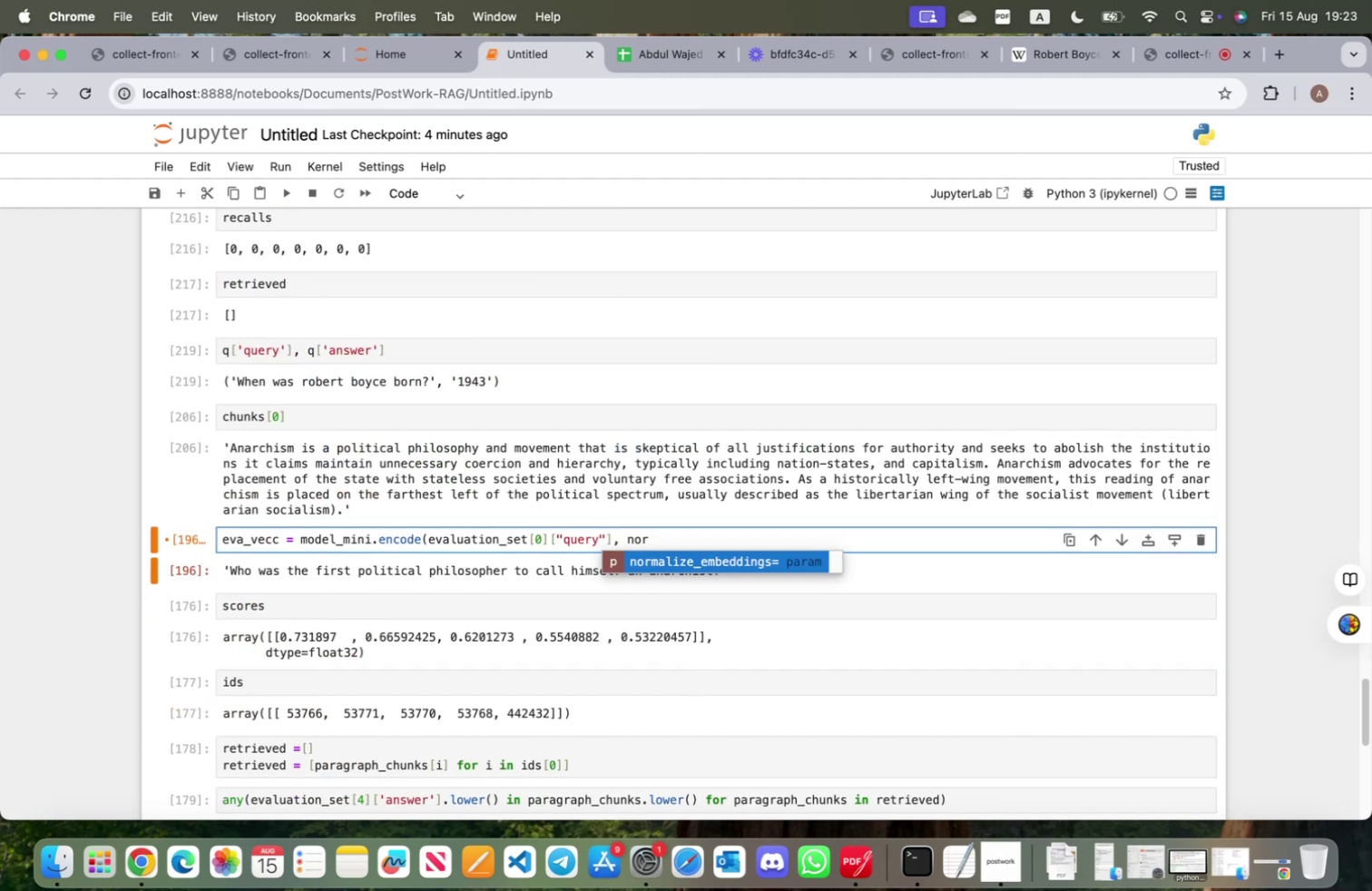 
key(Enter)
 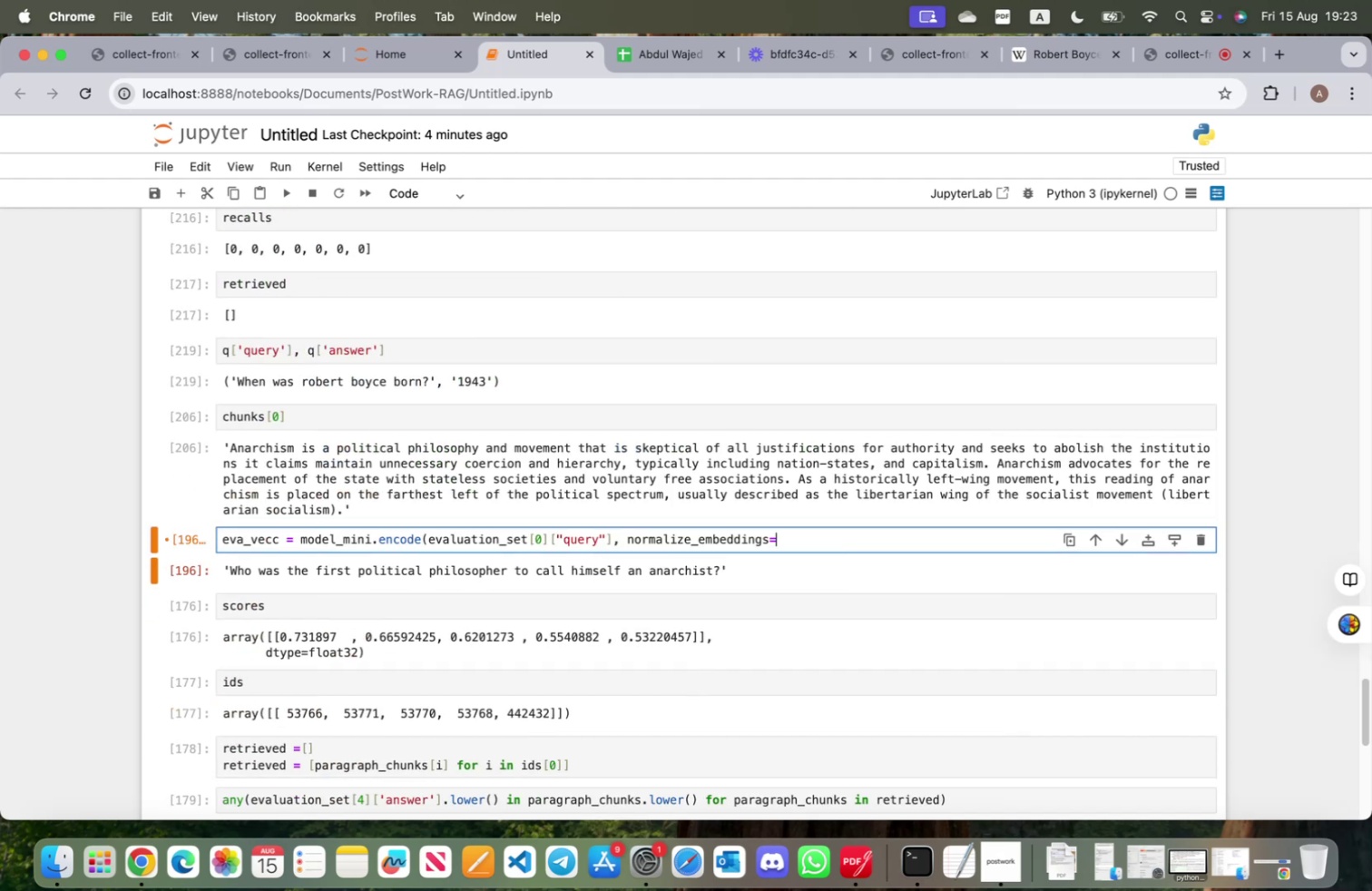 
type(Treu)
key(Backspace)
key(Backspace)
type(ue, )
 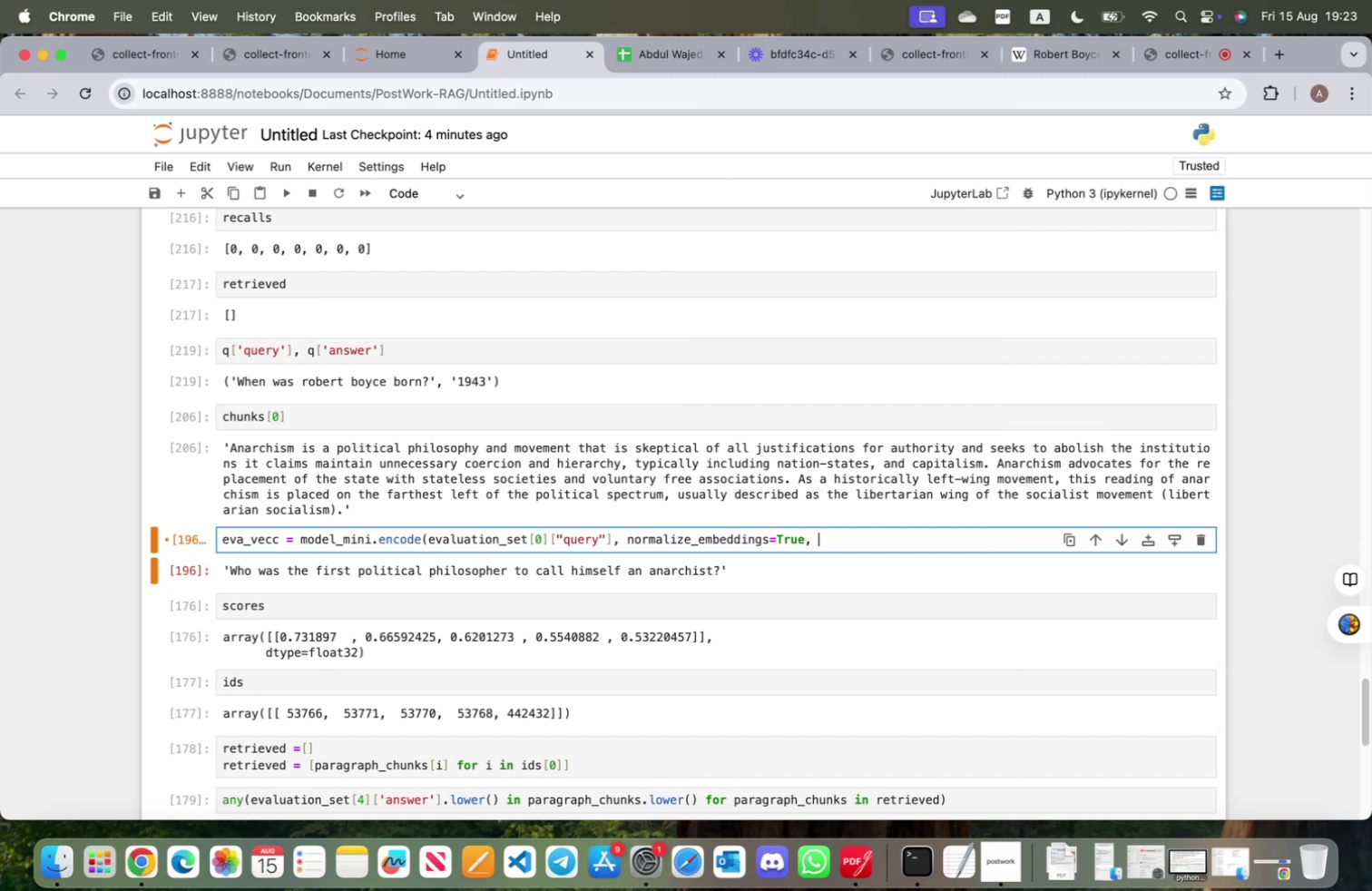 
wait(11.17)
 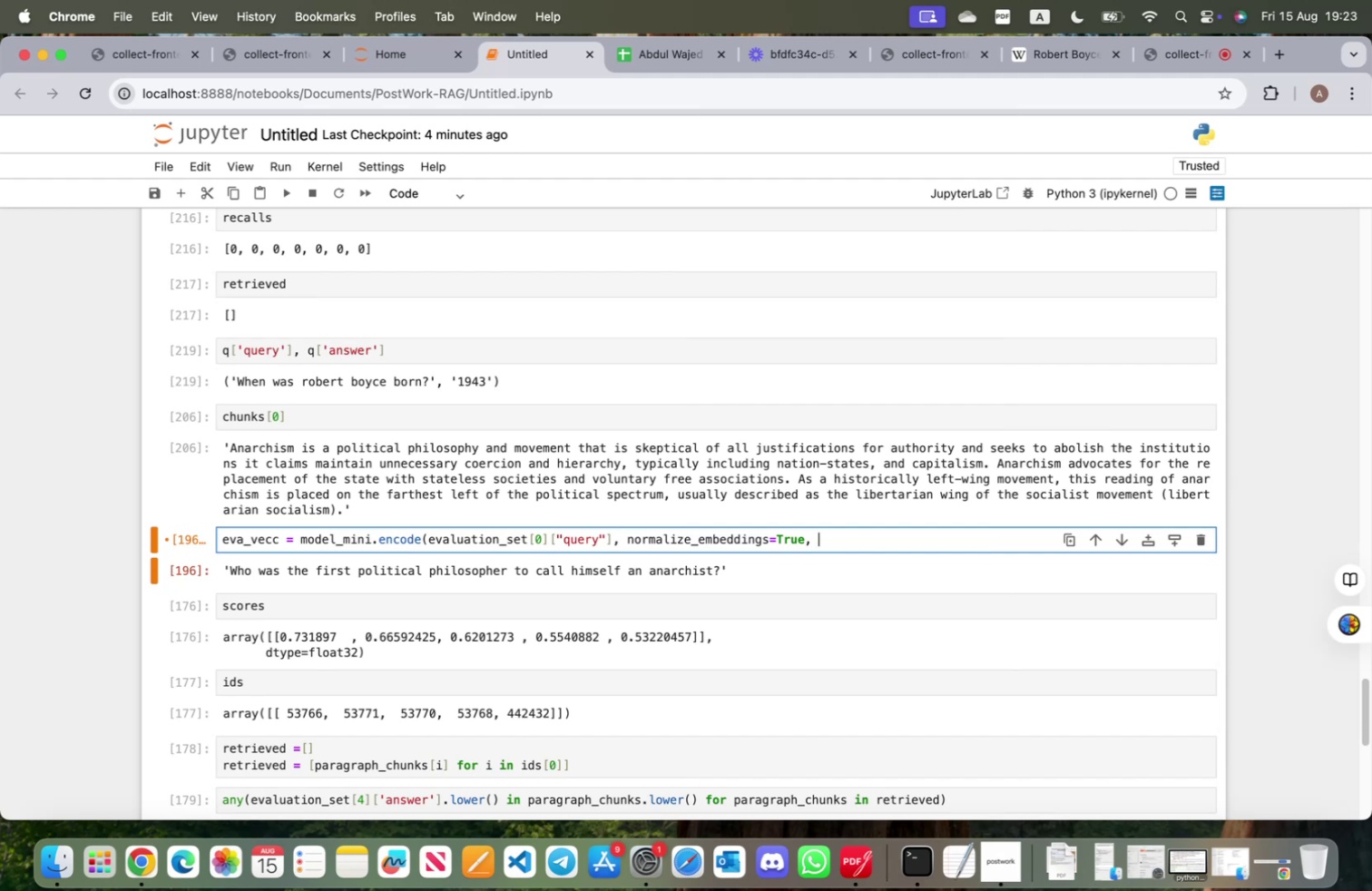 
key(Backspace)
key(Backspace)
type().ast)
key(Tab)
 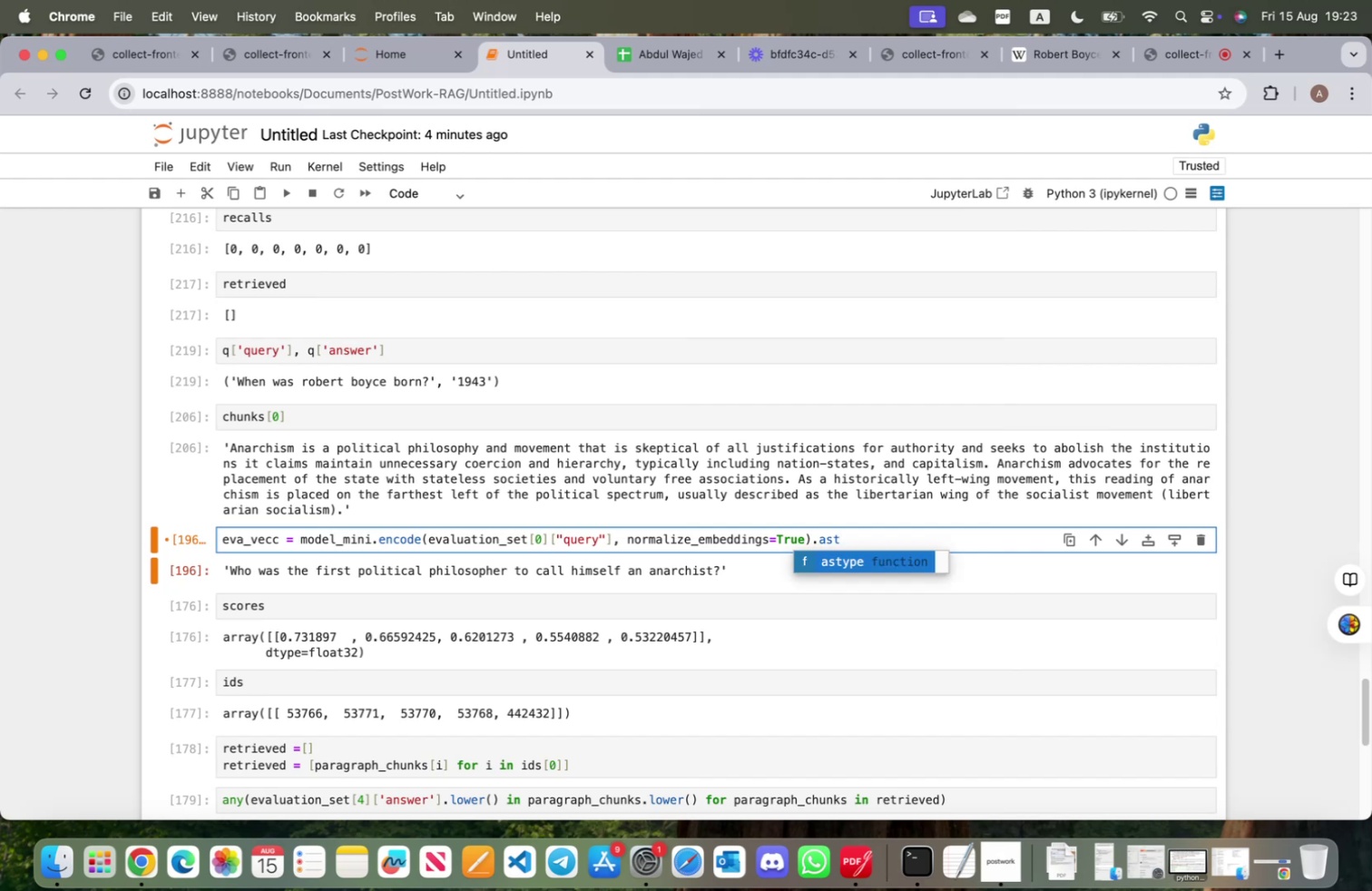 
key(Enter)
 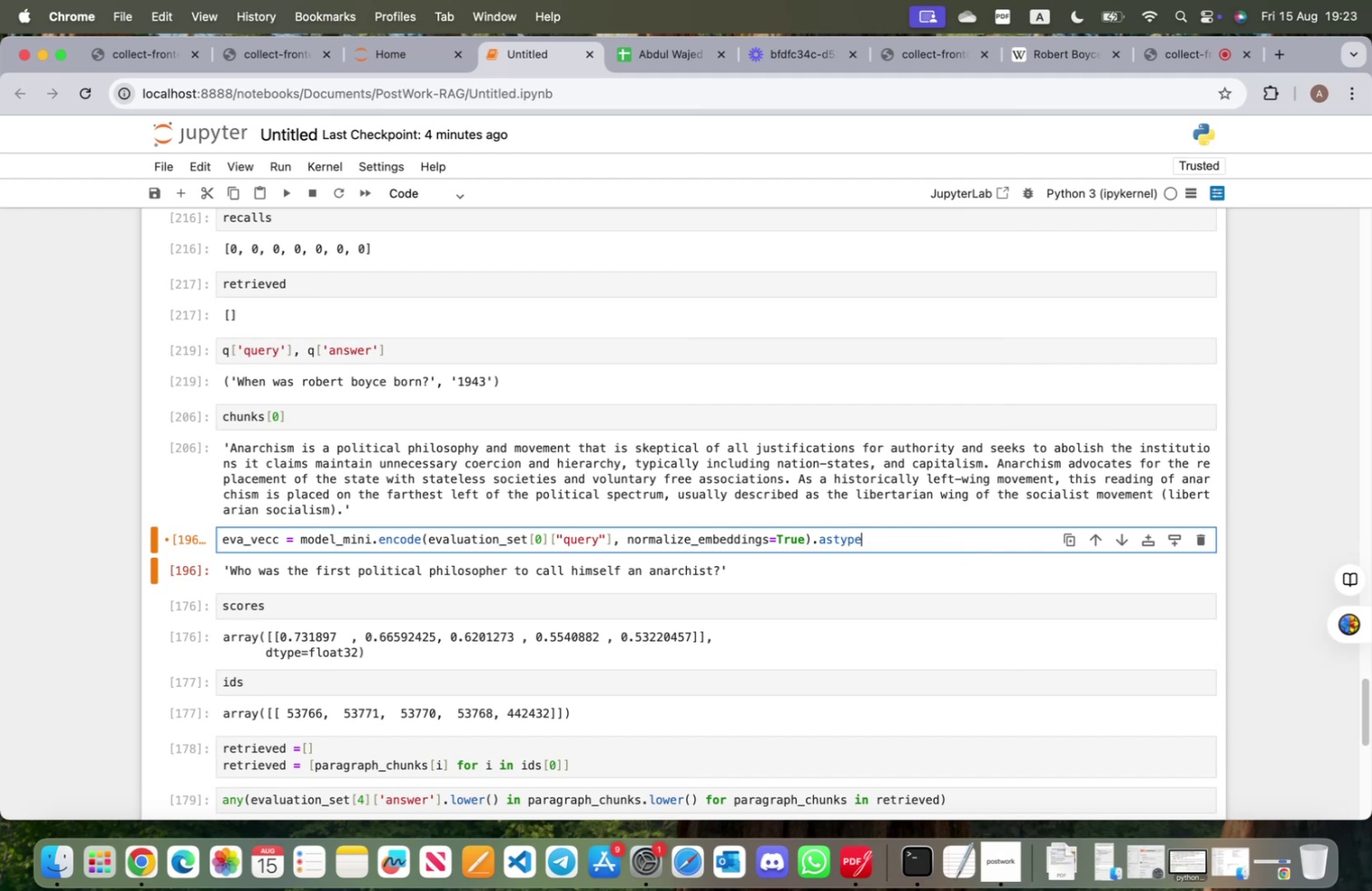 
type(('float32)
 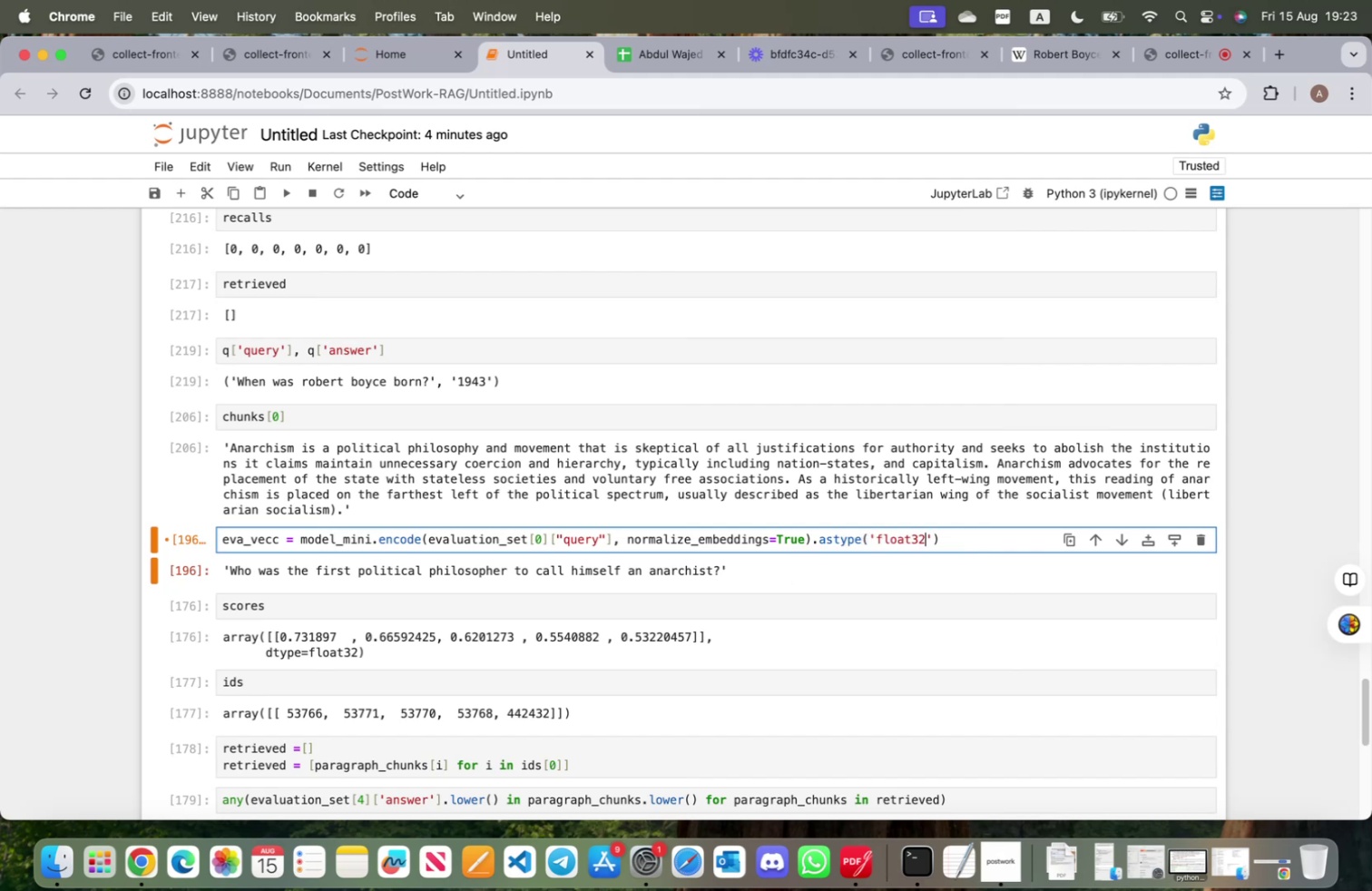 
key(ArrowRight)
 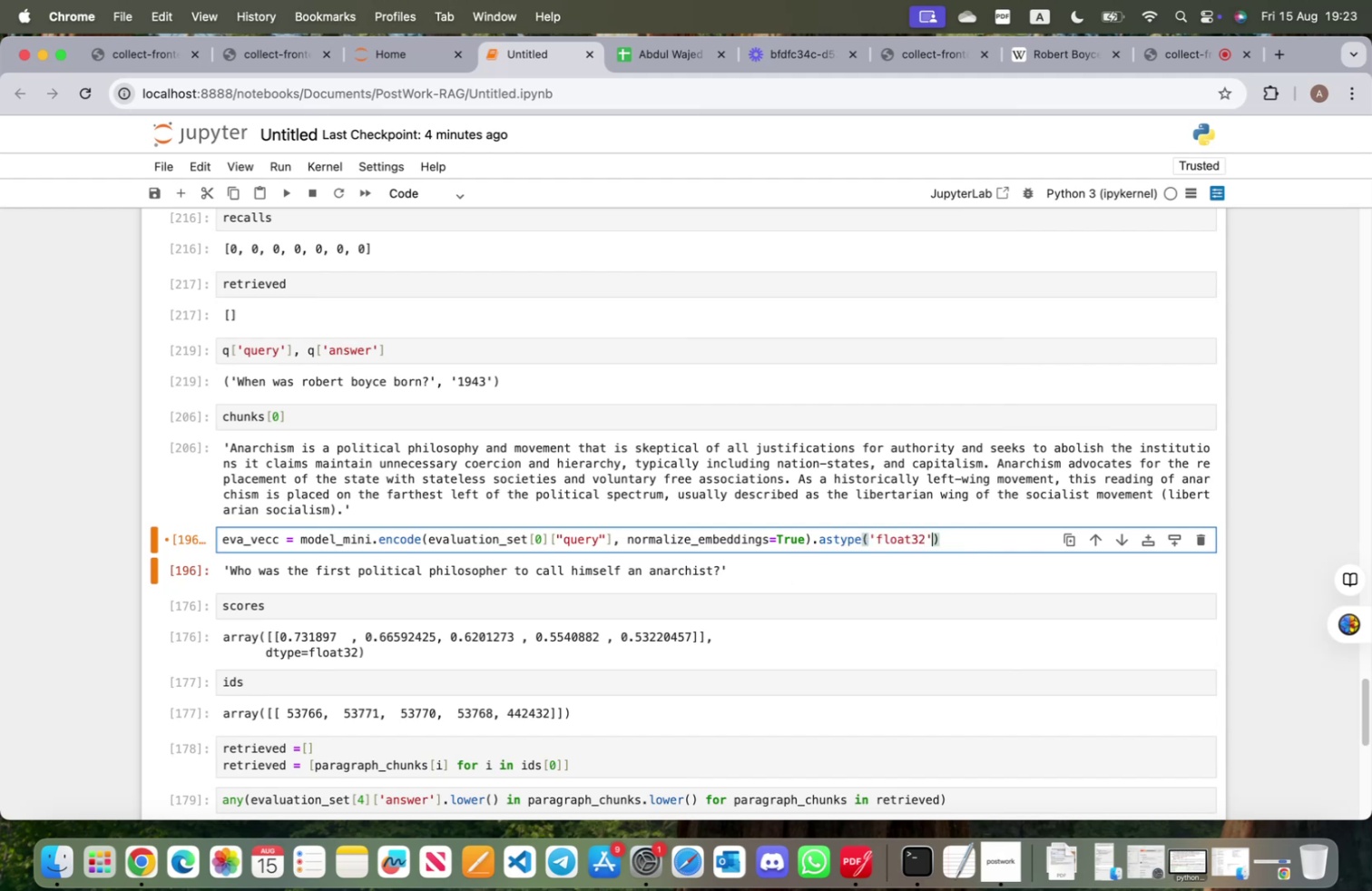 
key(ArrowRight)
 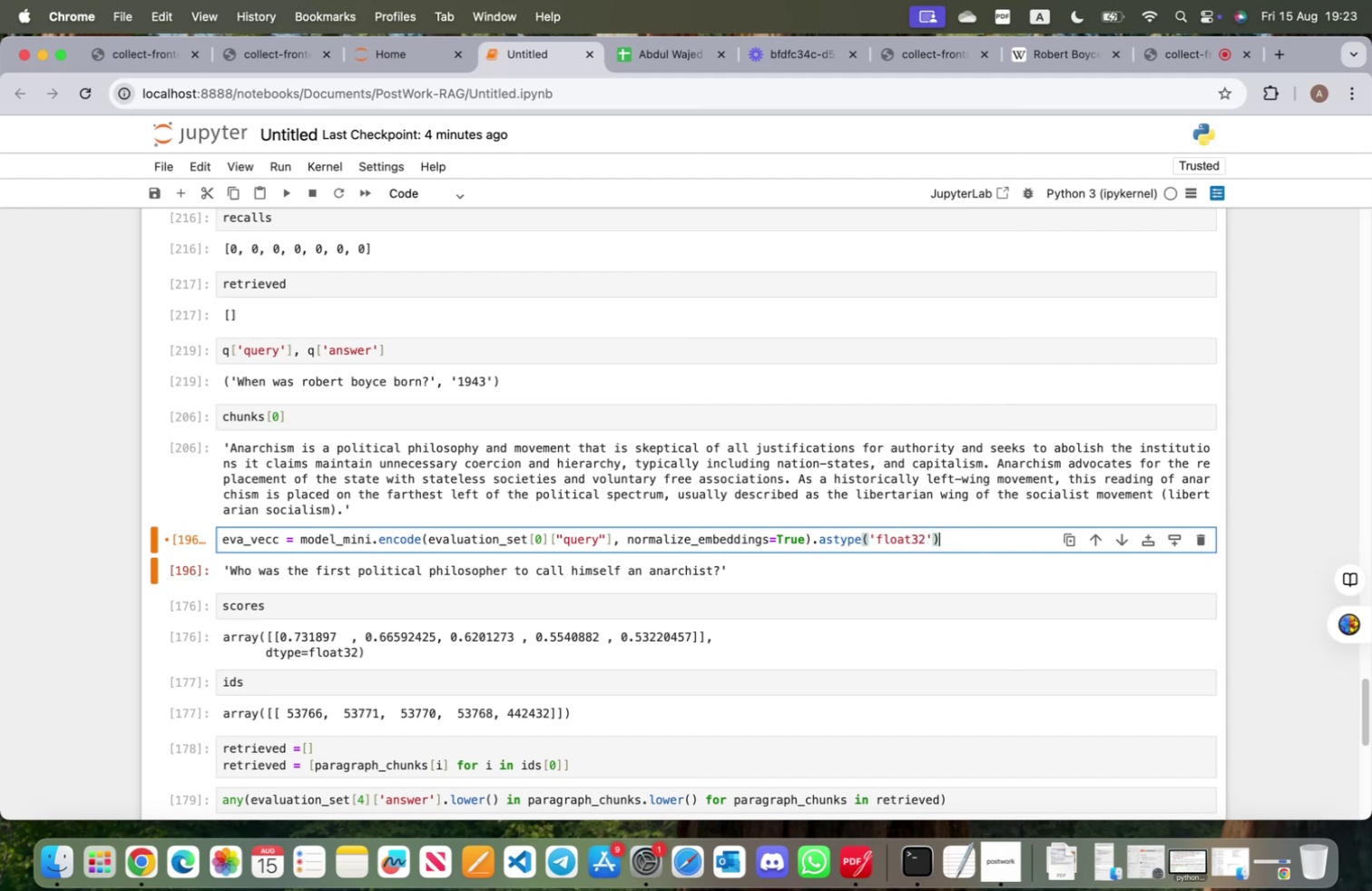 
key(Enter)
 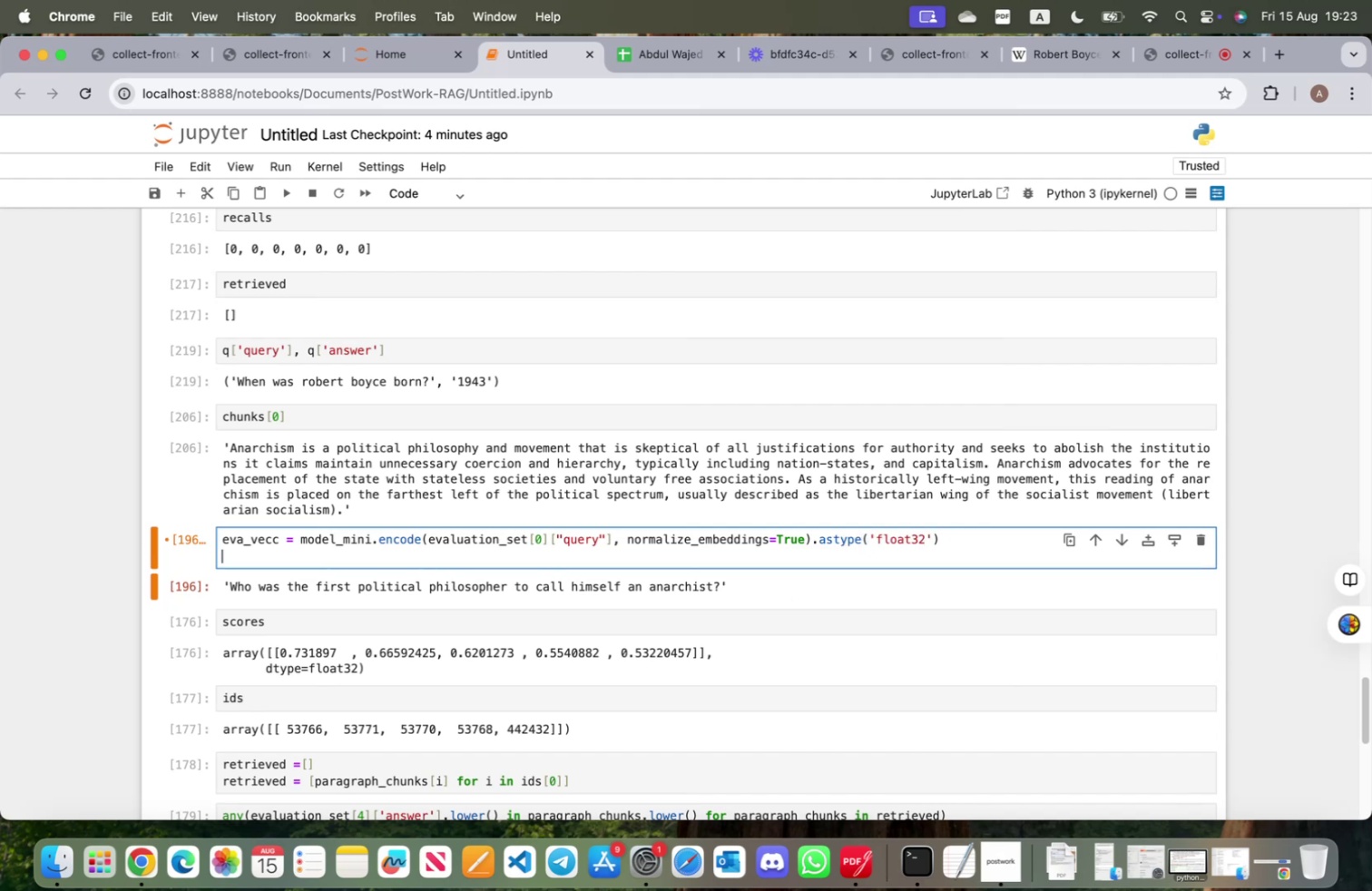 
type(eva_Vec)
key(Backspace)
key(Backspace)
key(Backspace)
type(vecc)
 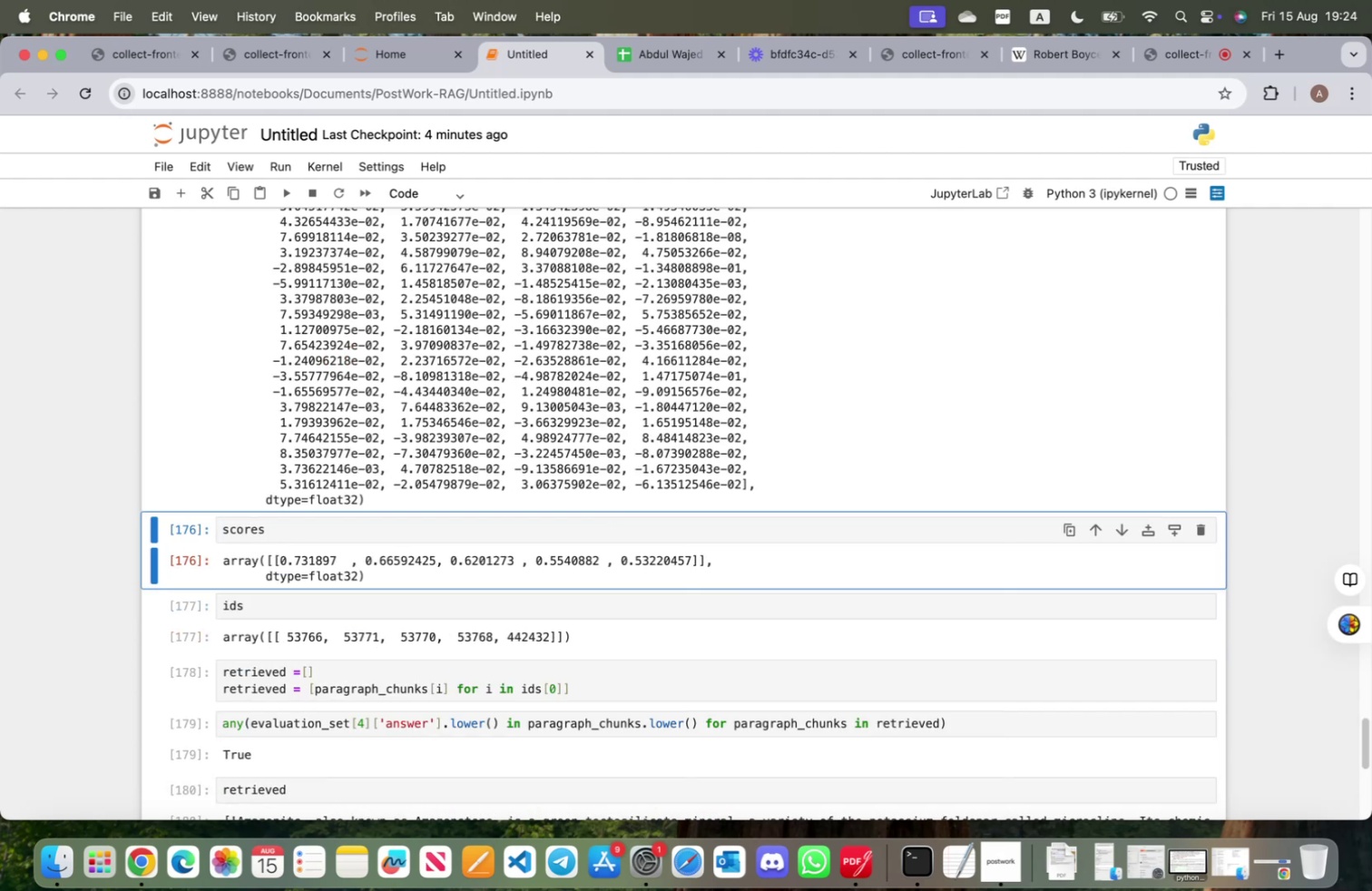 
 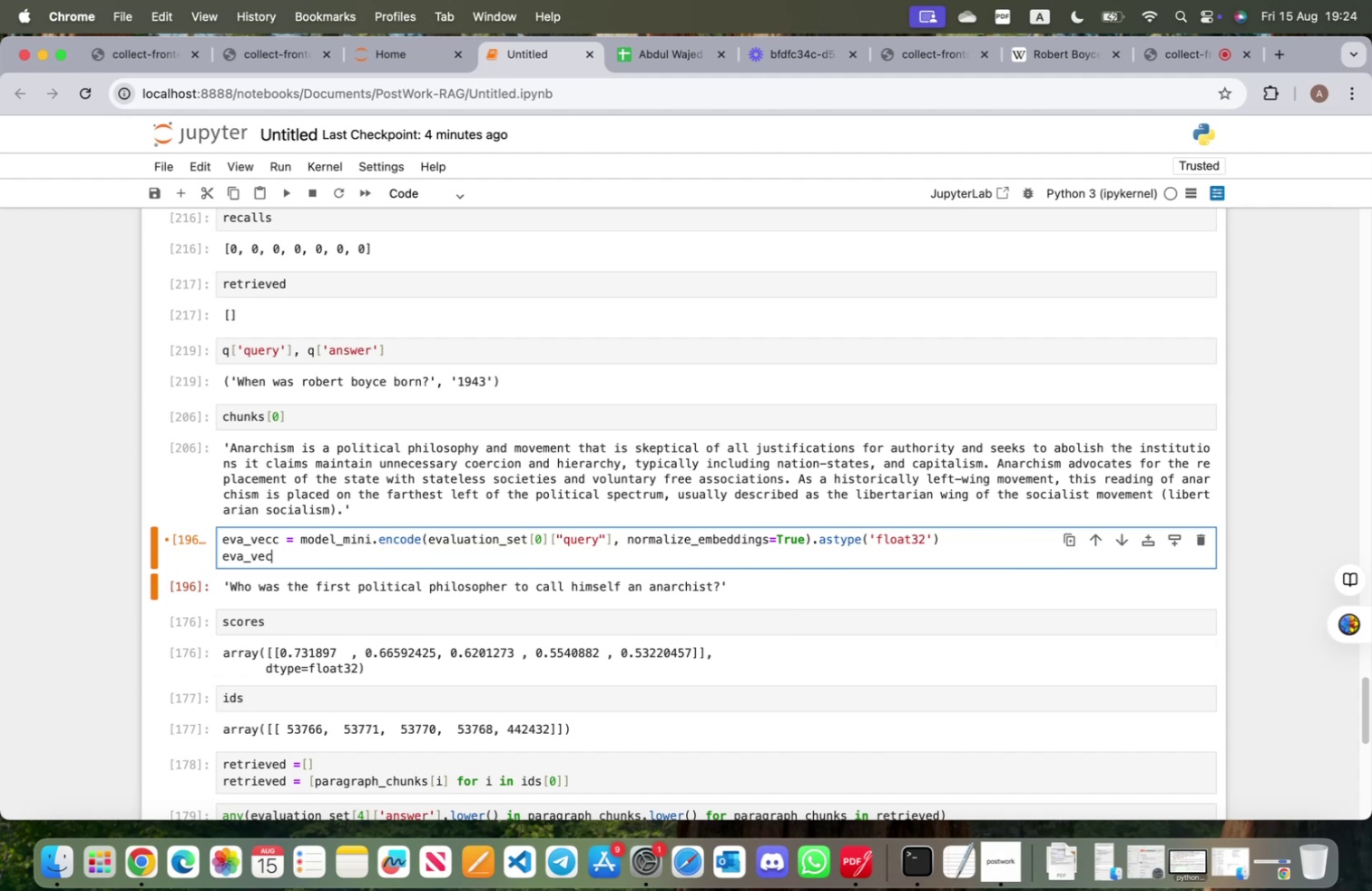 
key(Shift+Enter)
 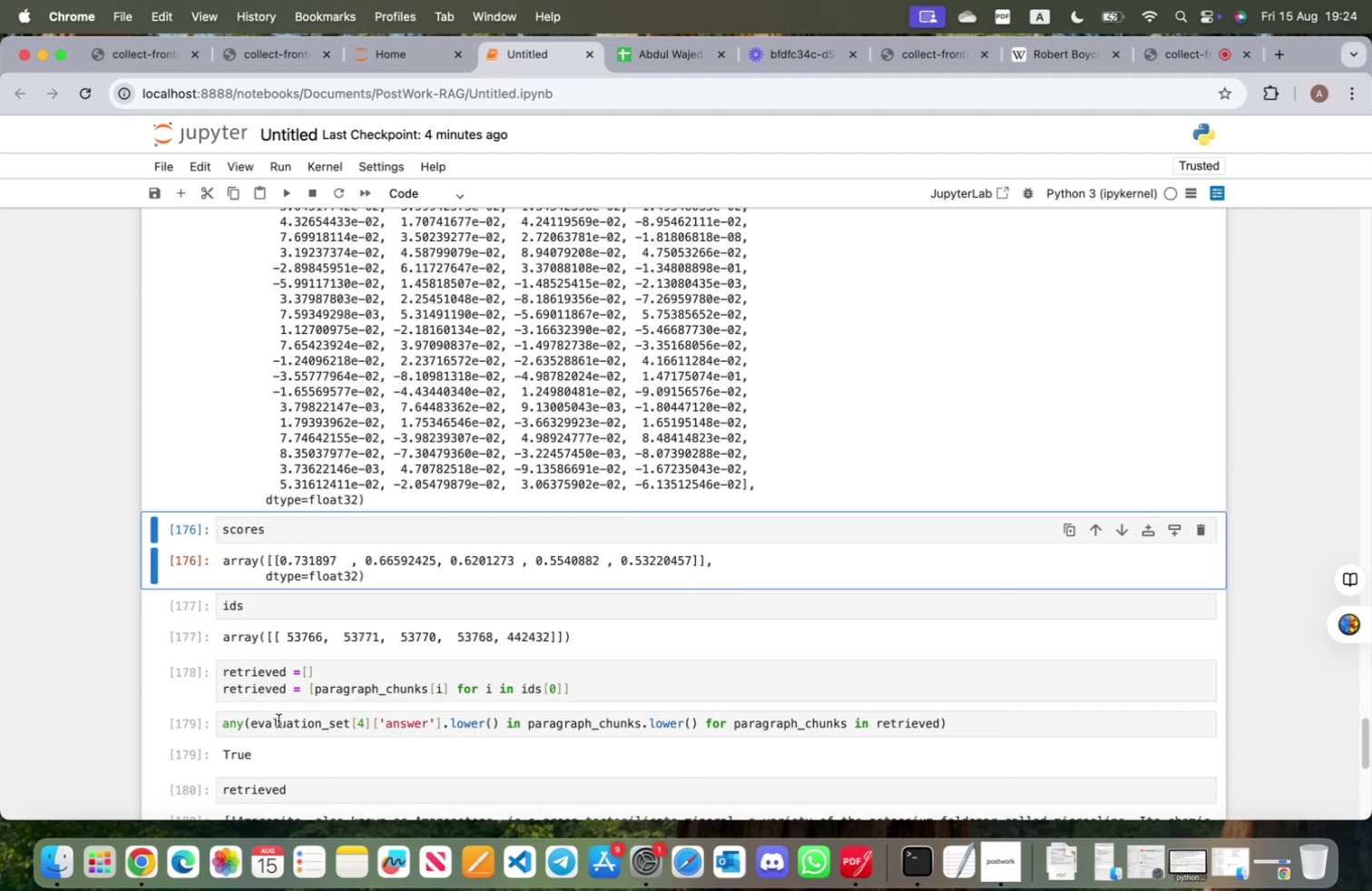 
scroll: coordinate [242, 729], scroll_direction: up, amount: 71.0
 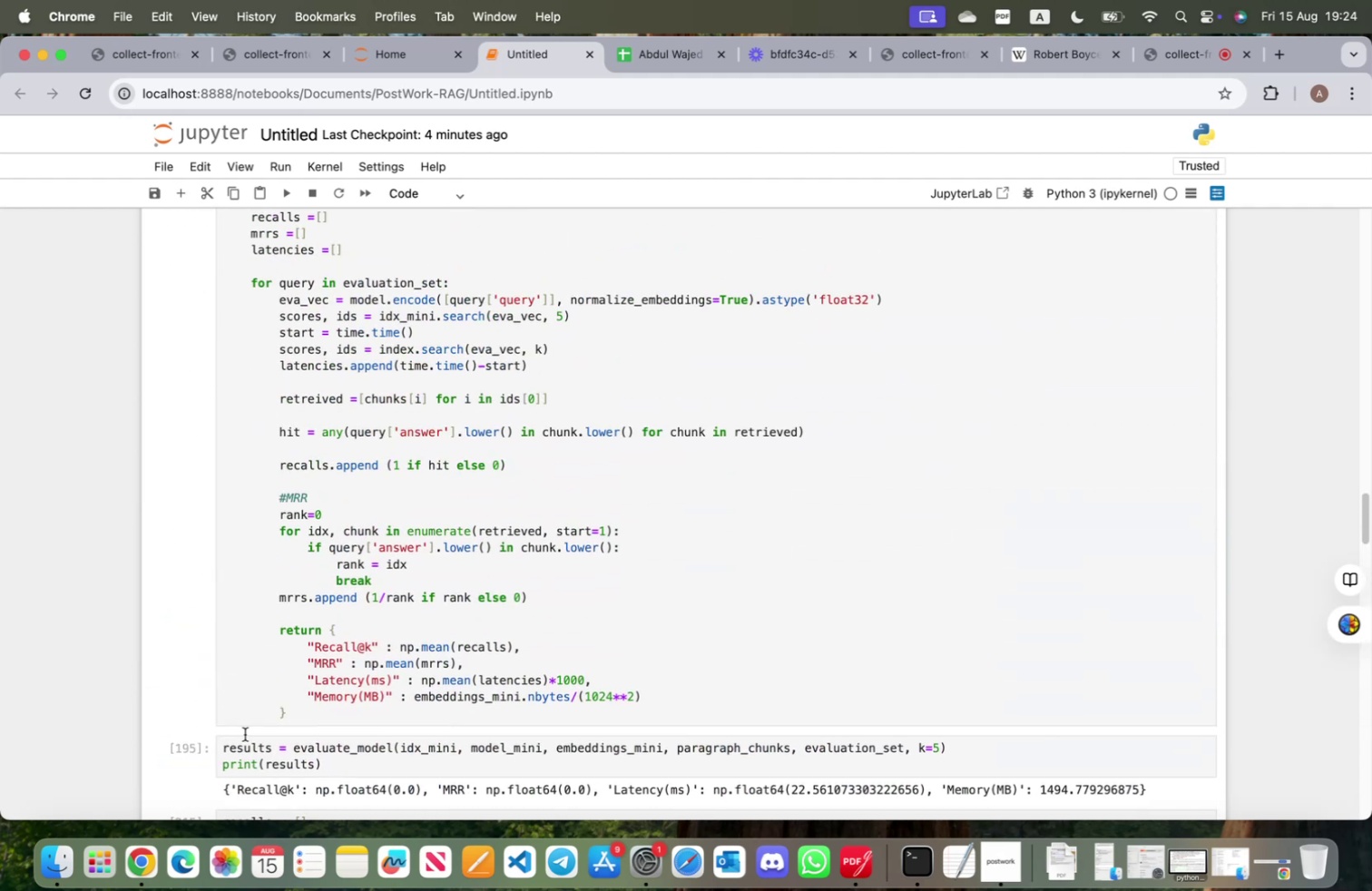 
scroll: coordinate [245, 743], scroll_direction: down, amount: 12.0
 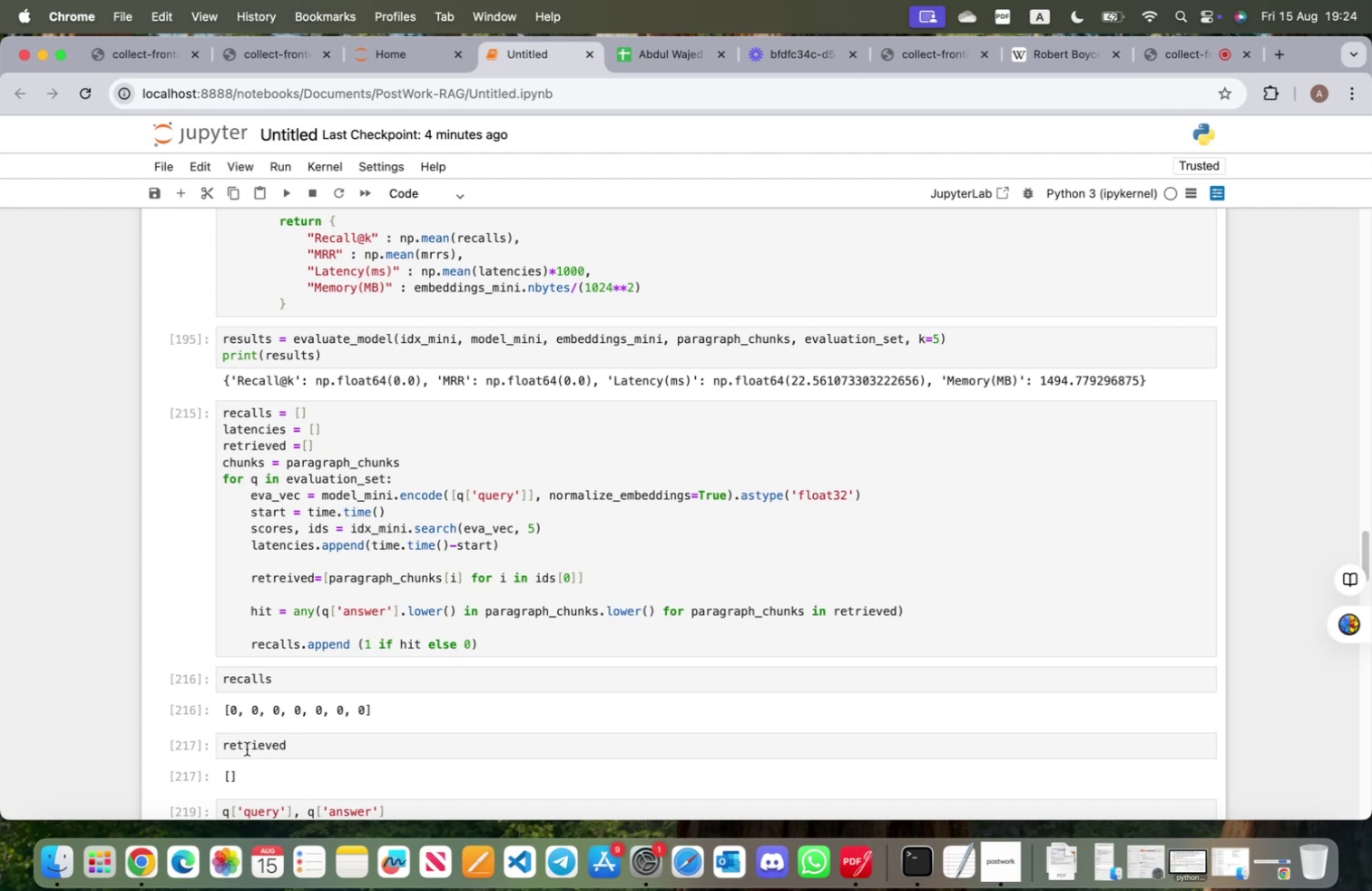 
wait(5.67)
 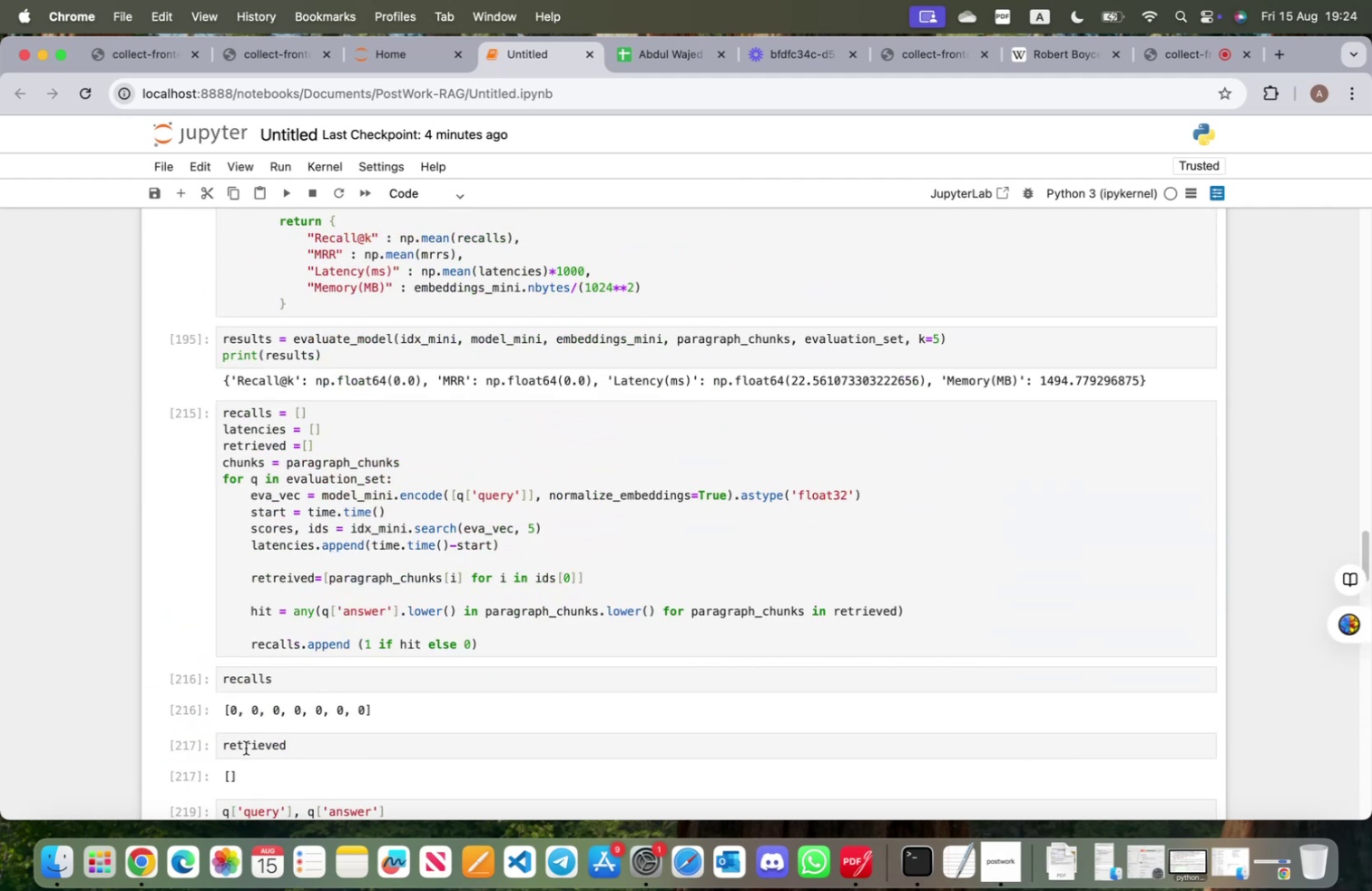 
scroll: coordinate [249, 751], scroll_direction: down, amount: 21.0
 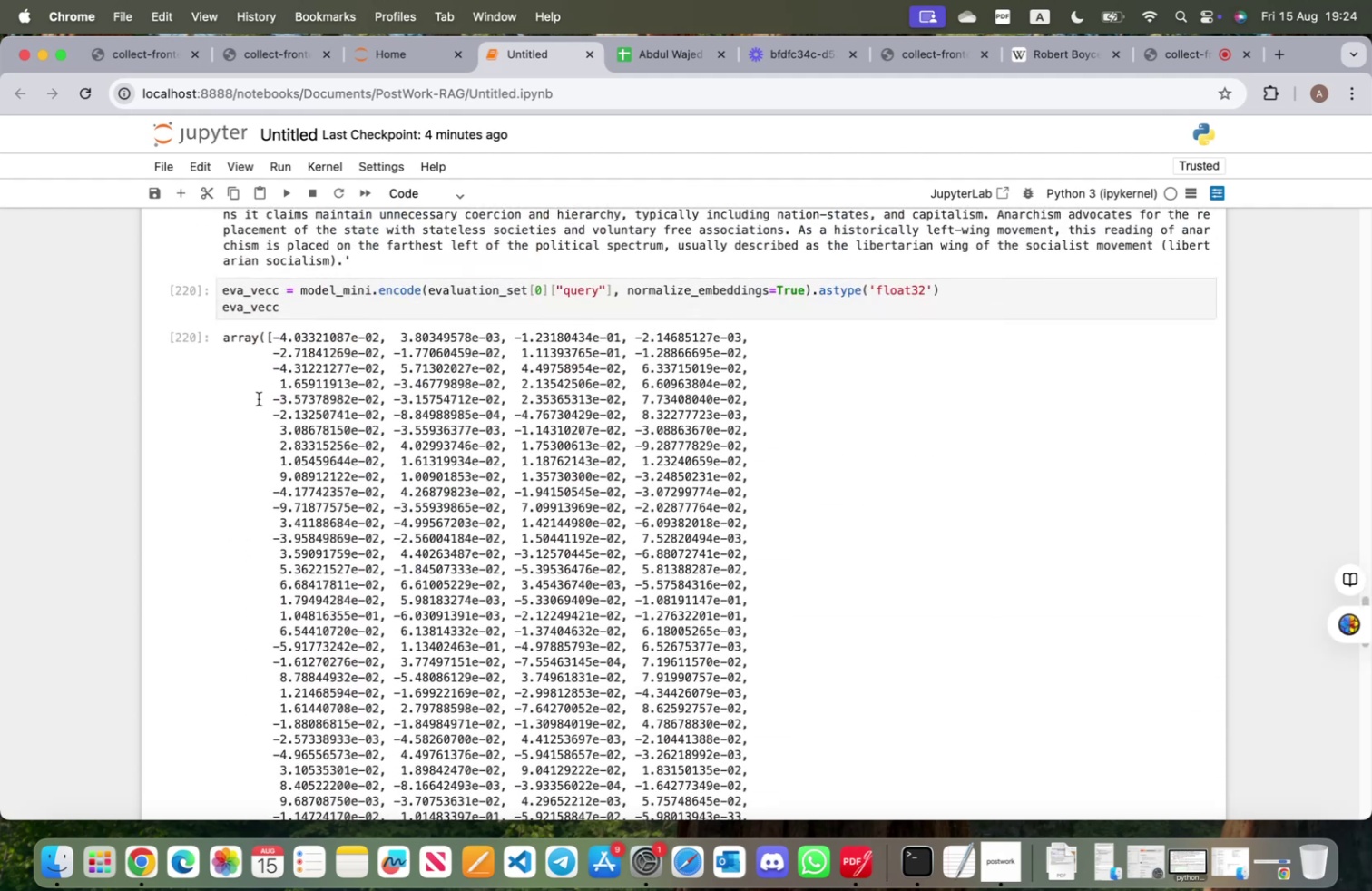 
left_click_drag(start_coordinate=[308, 304], to_coordinate=[216, 305])
 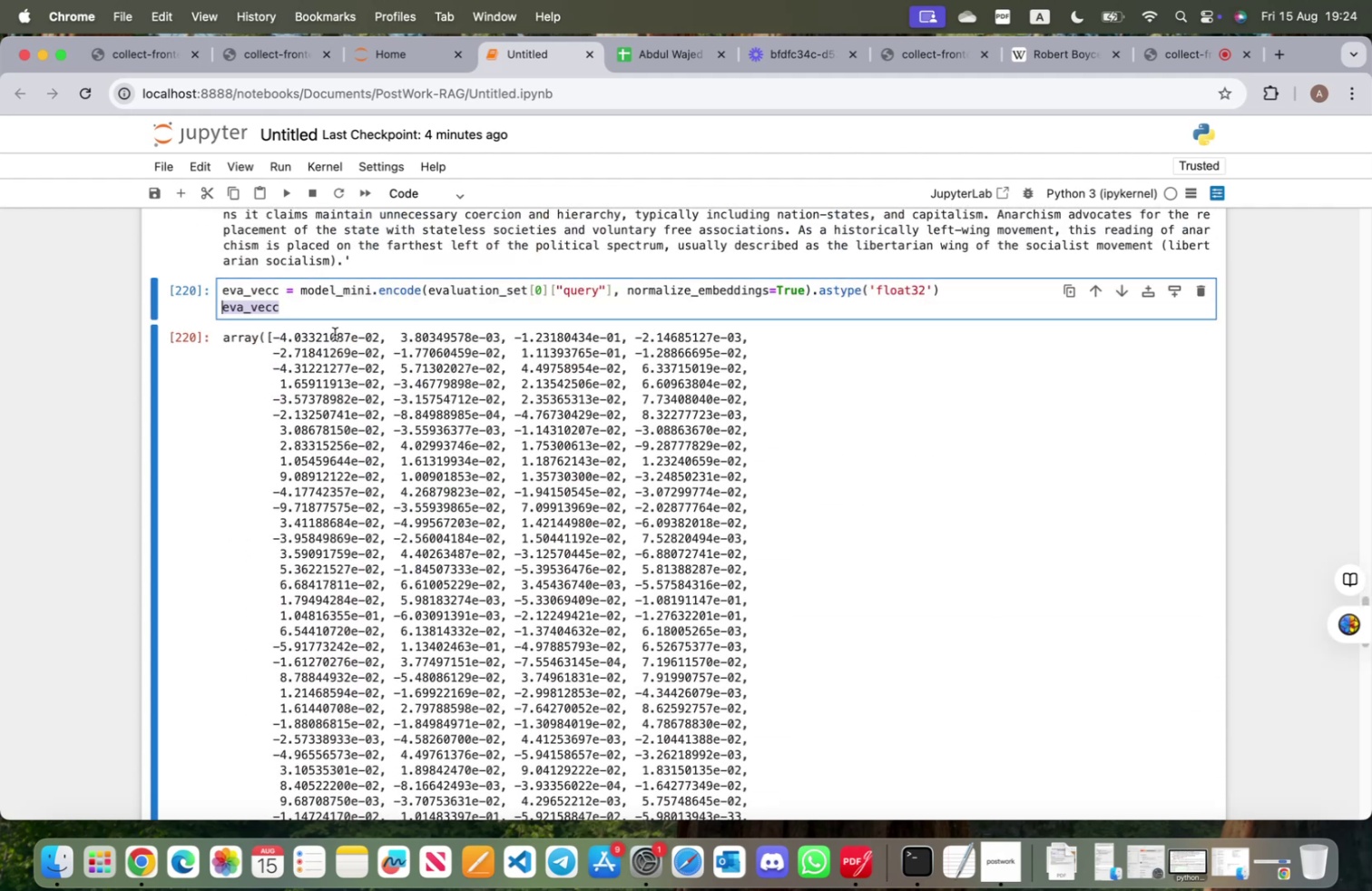 
type(scores, ic)
key(Backspace)
type(dv)
key(Backspace)
type(c = idx)
key(Tab)
 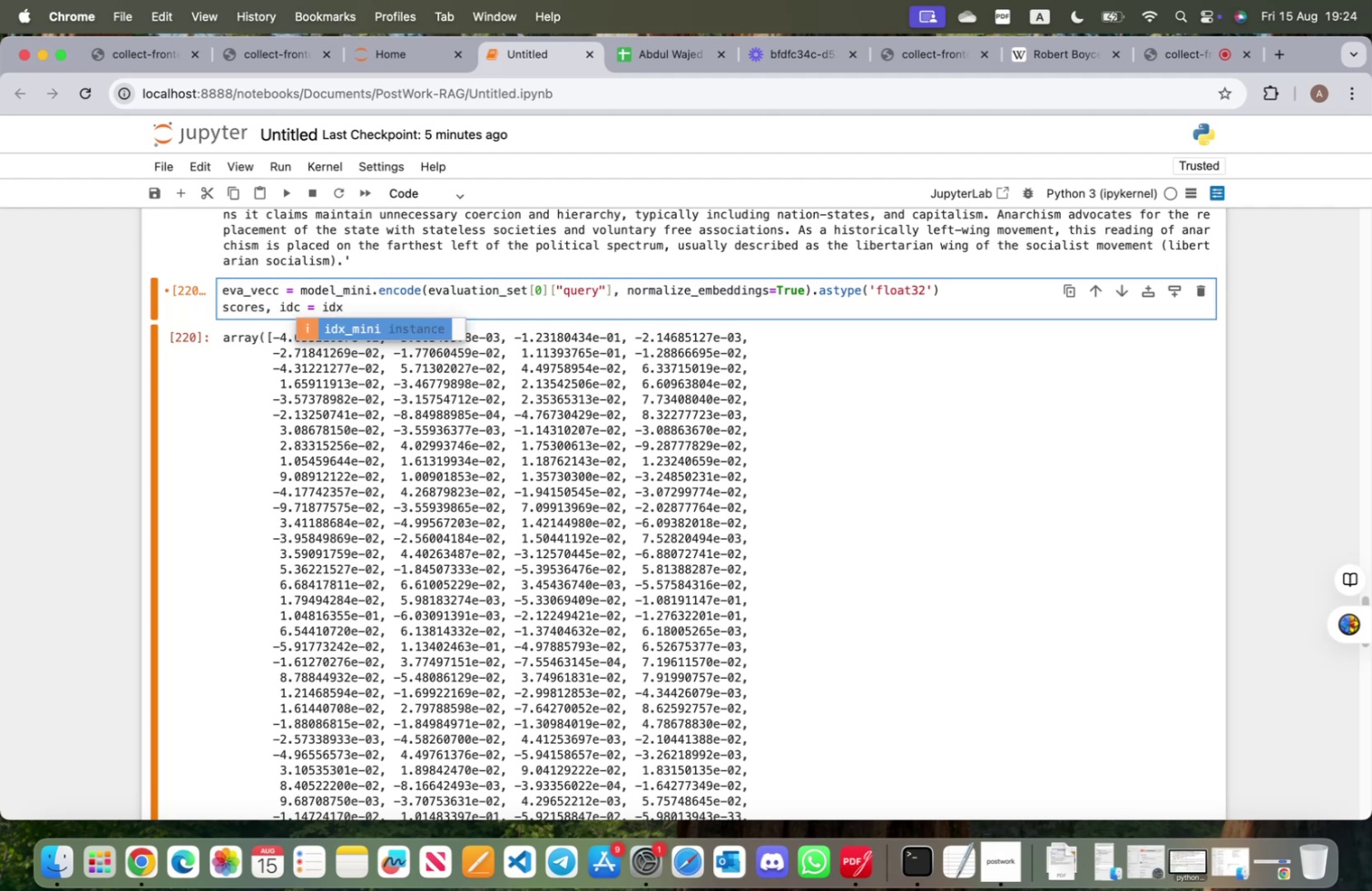 
key(Enter)
 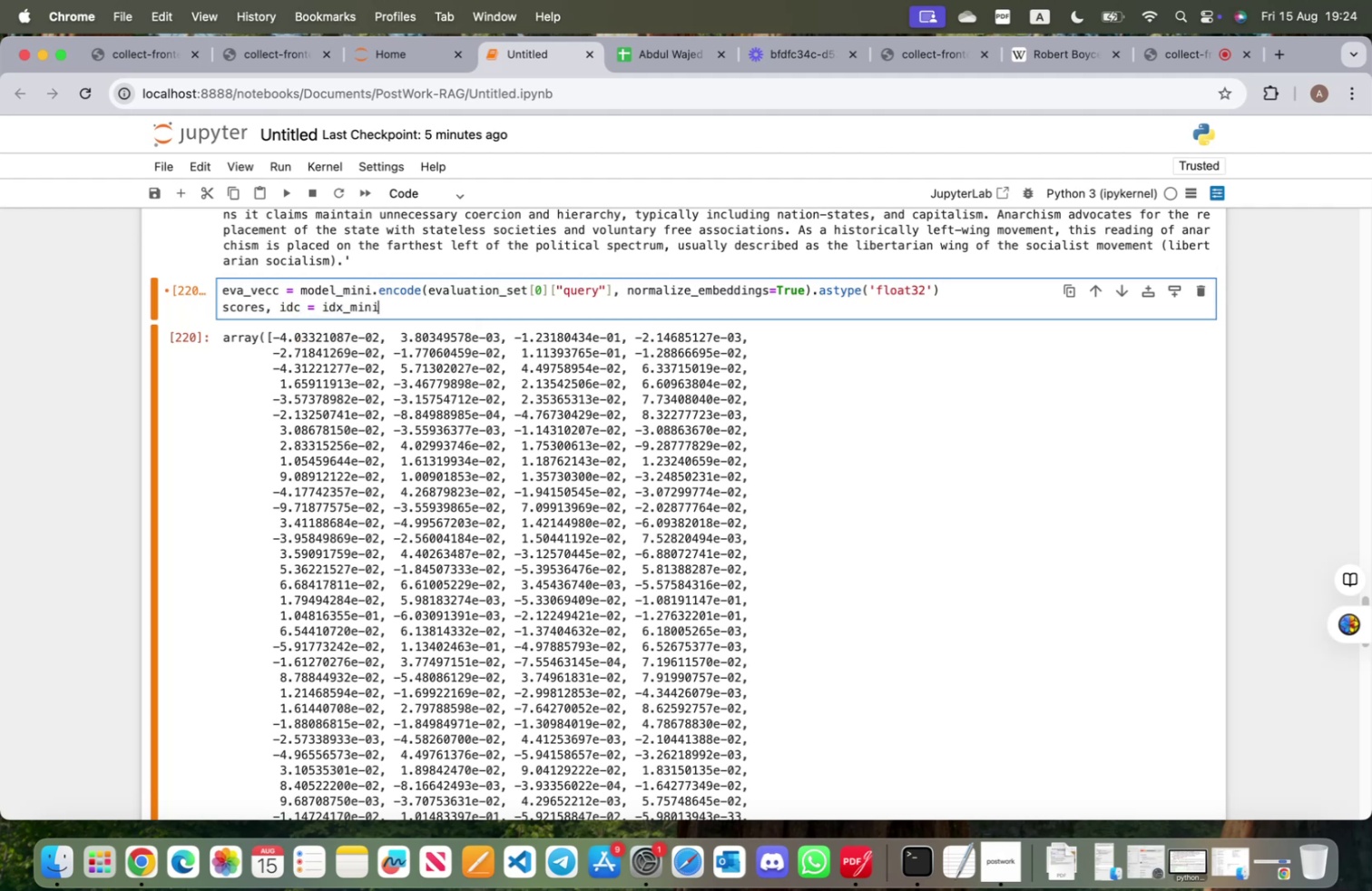 
type(.ser)
key(Backspace)
type(arch(eva_vecc, 5)
 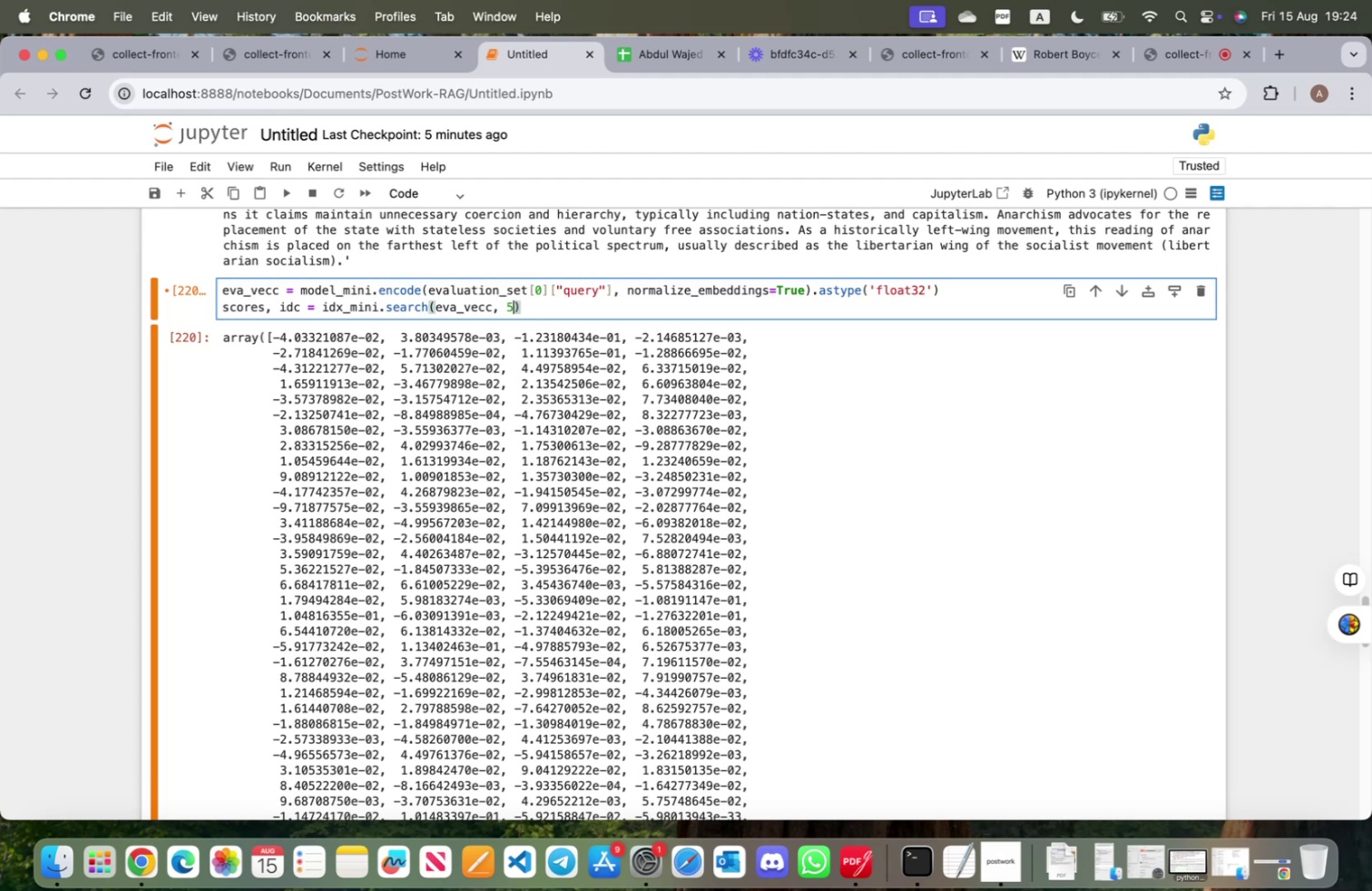 
key(ArrowRight)
 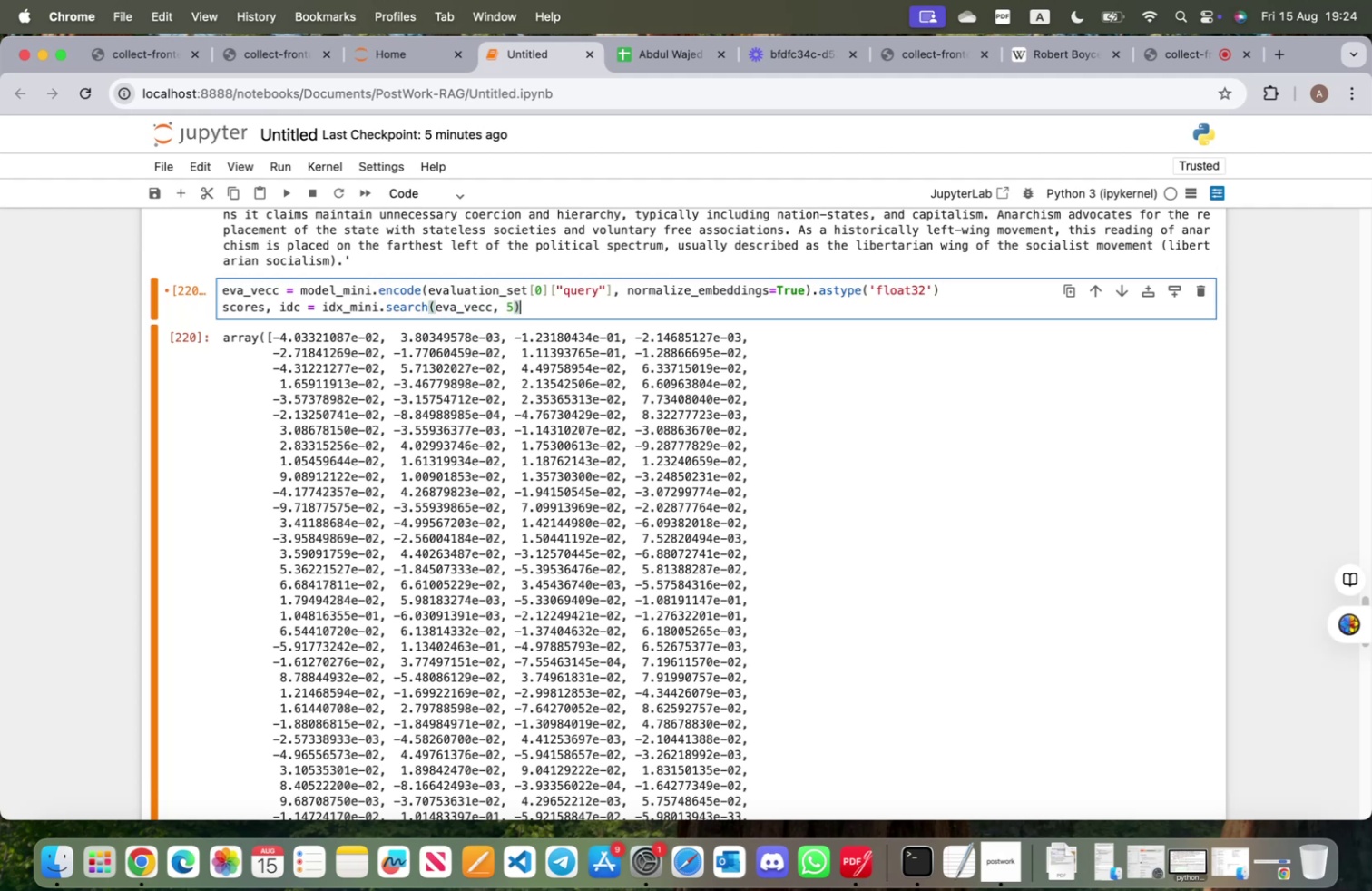 
key(Enter)
 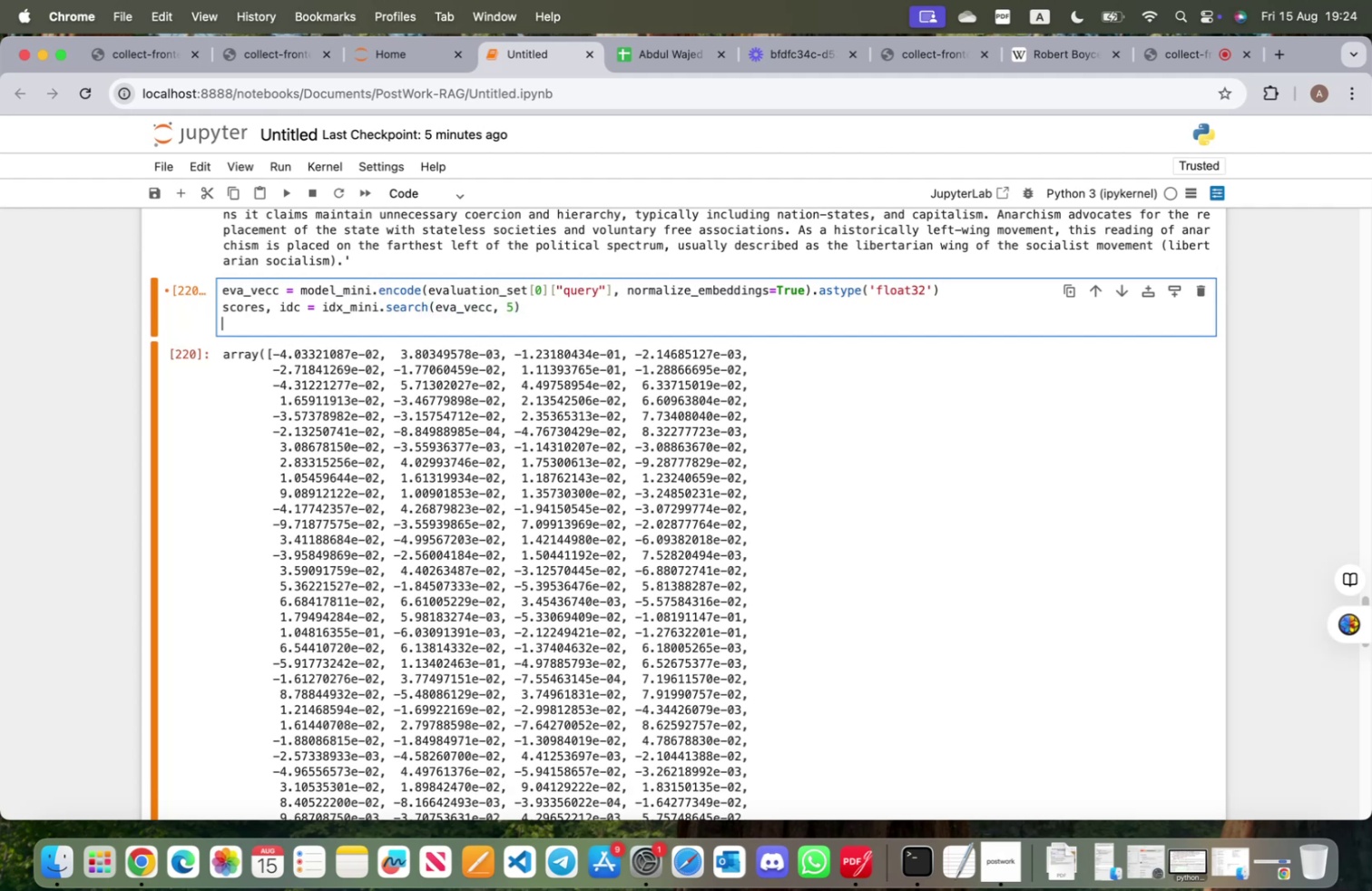 
type(idc)
 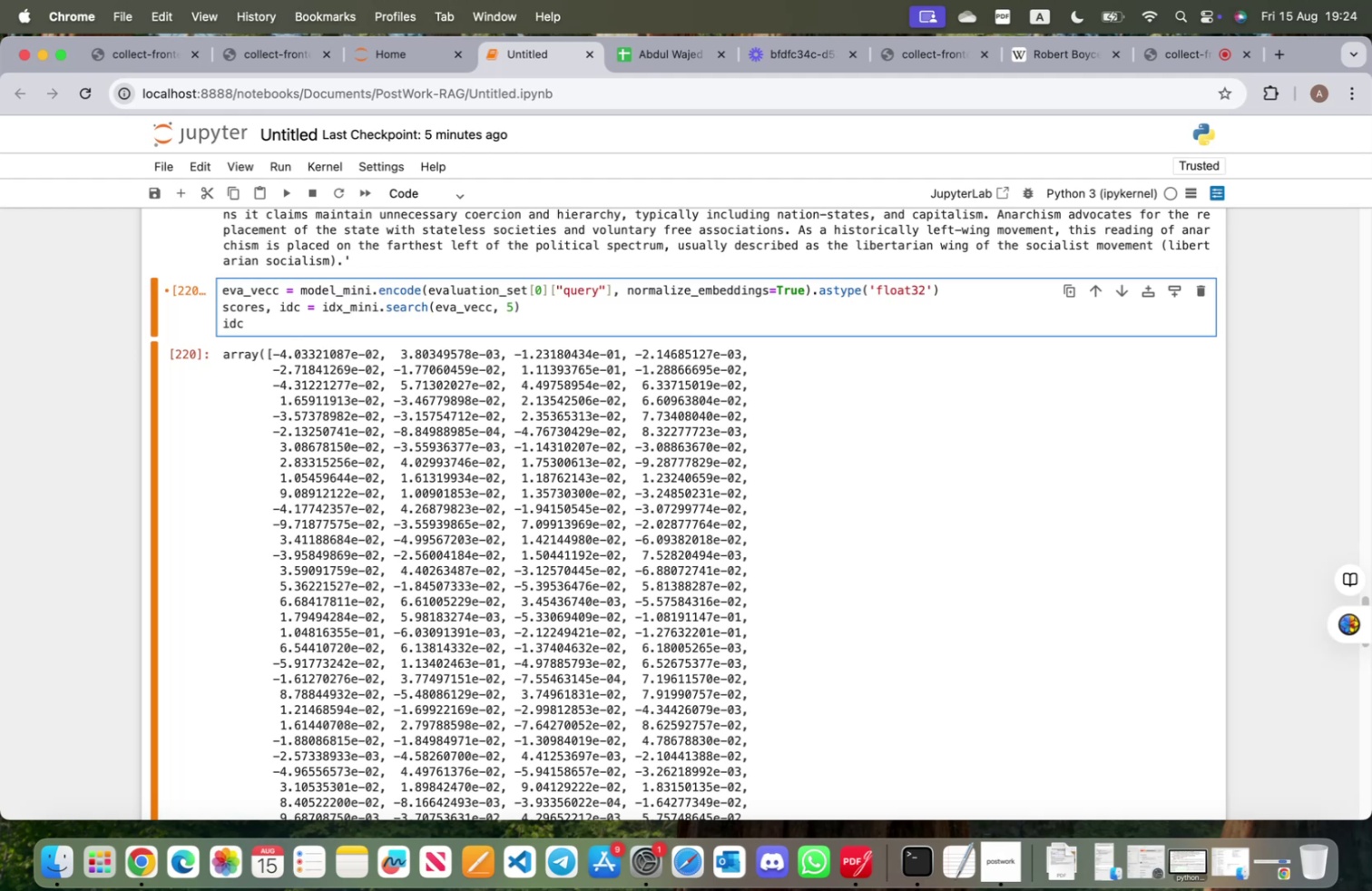 
key(Shift+Enter)
 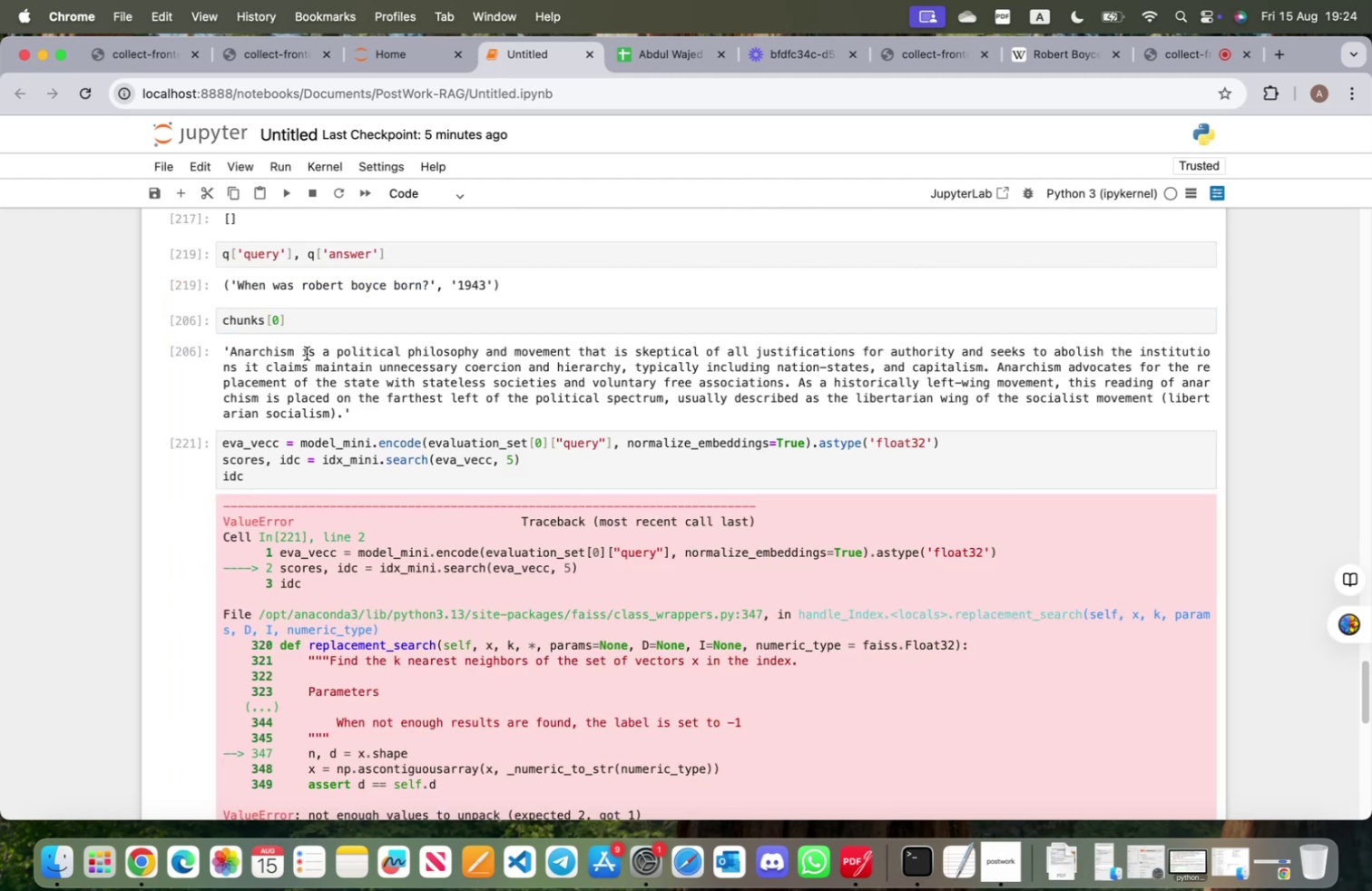 
scroll: coordinate [339, 442], scroll_direction: up, amount: 12.0
 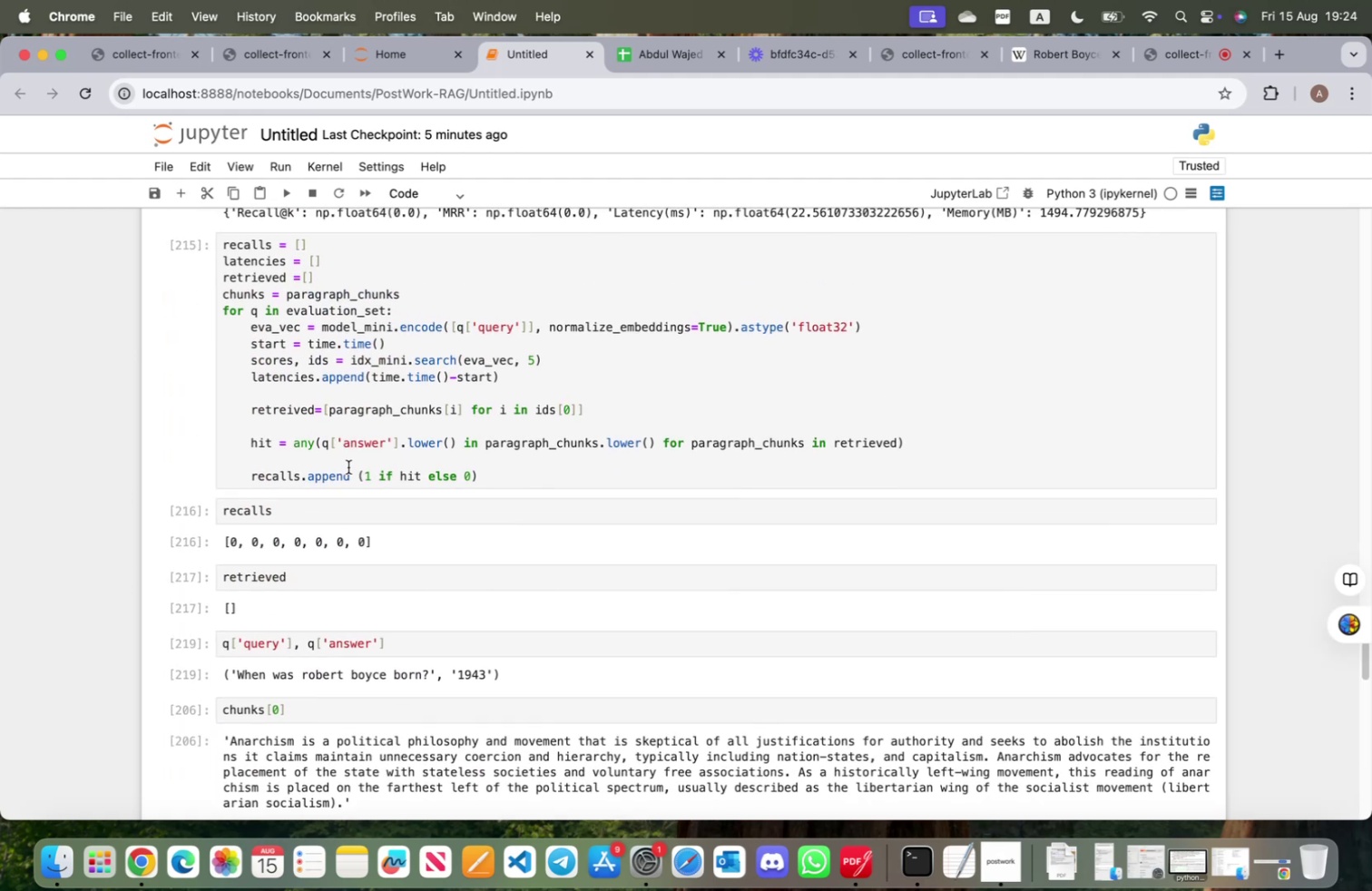 
wait(5.13)
 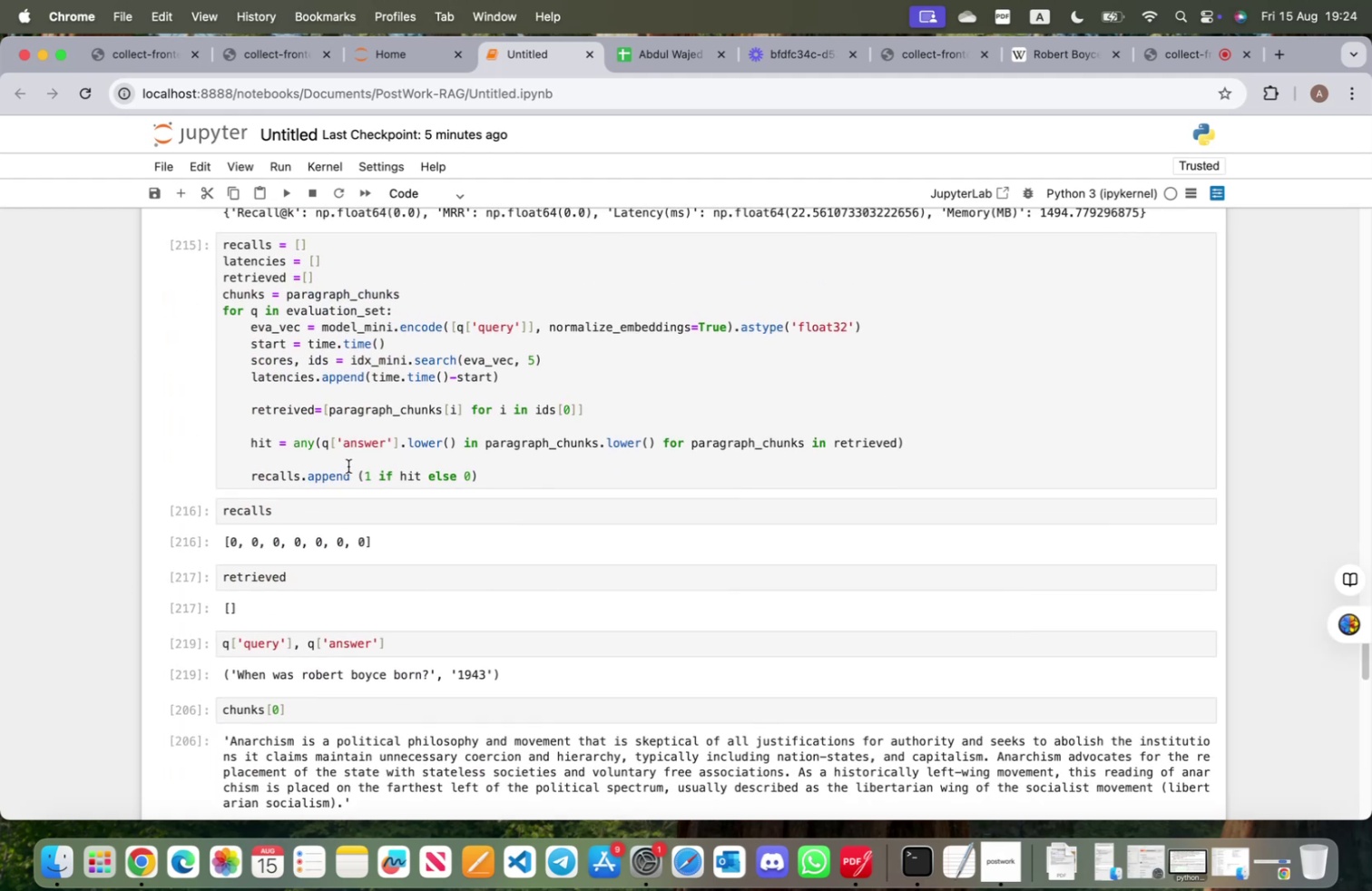 
scroll: coordinate [348, 474], scroll_direction: down, amount: 14.0
 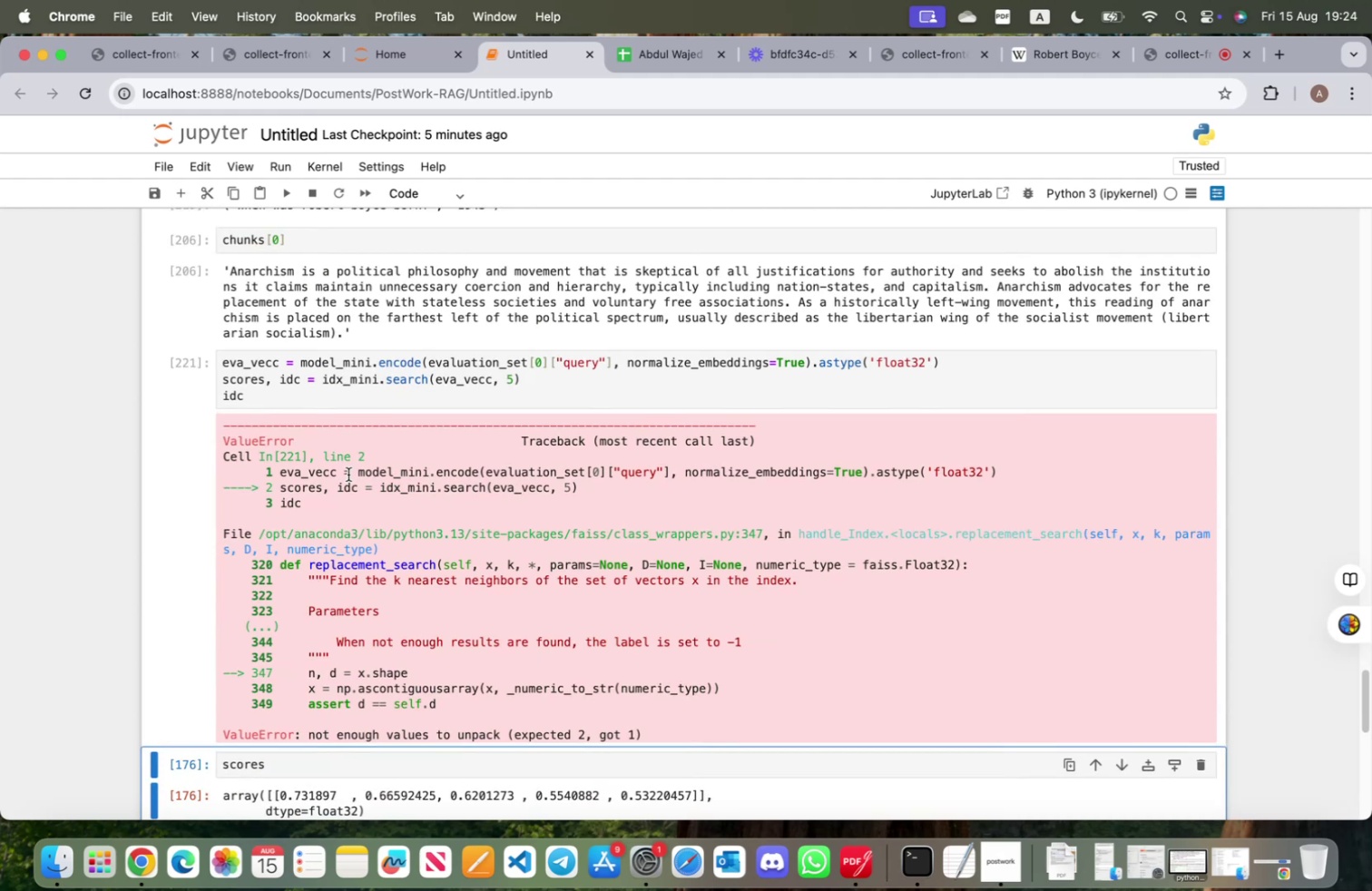 
wait(9.36)
 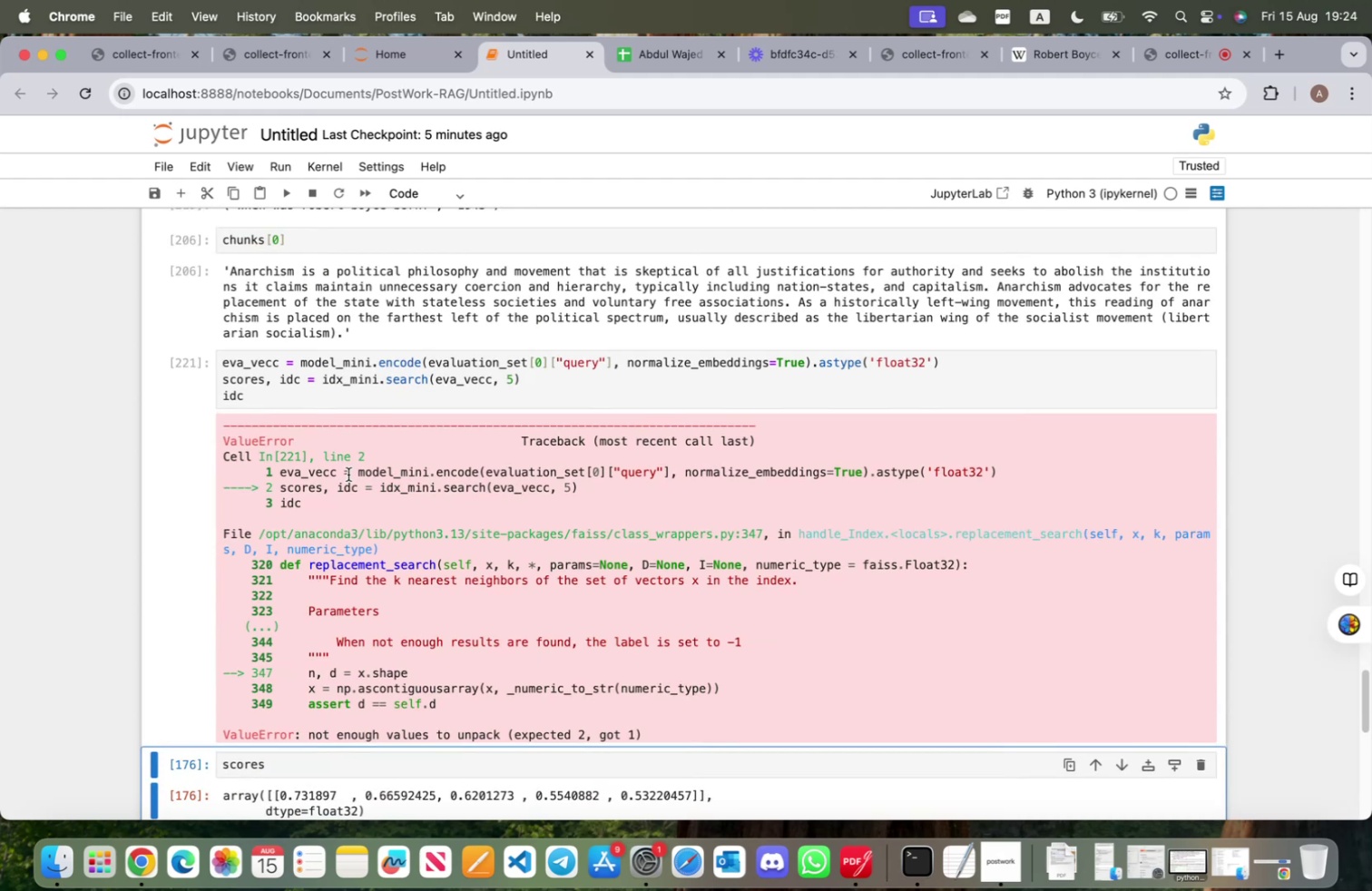 
scroll: coordinate [347, 477], scroll_direction: down, amount: 4.0
 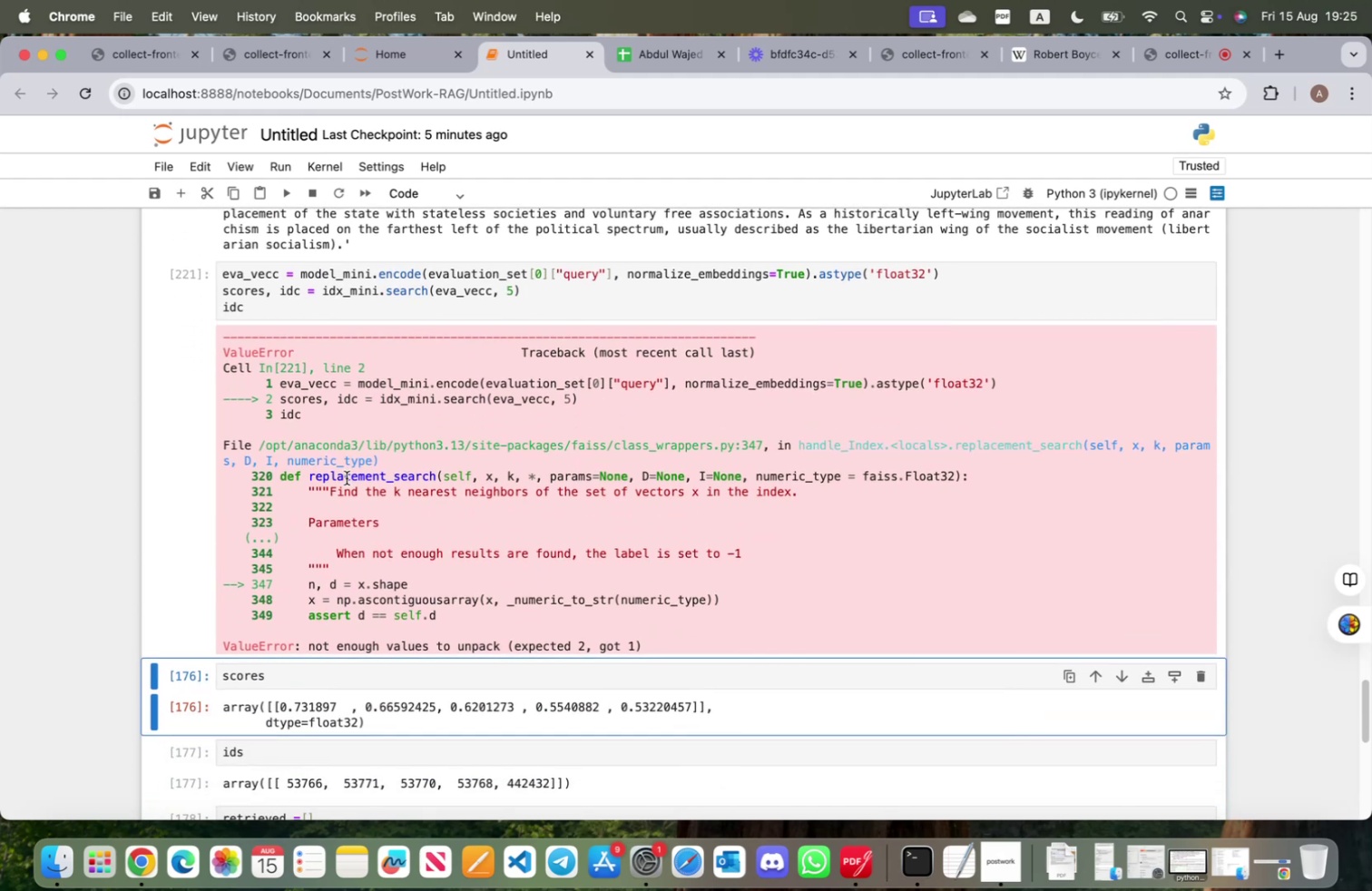 
scroll: coordinate [347, 477], scroll_direction: up, amount: 2.0
 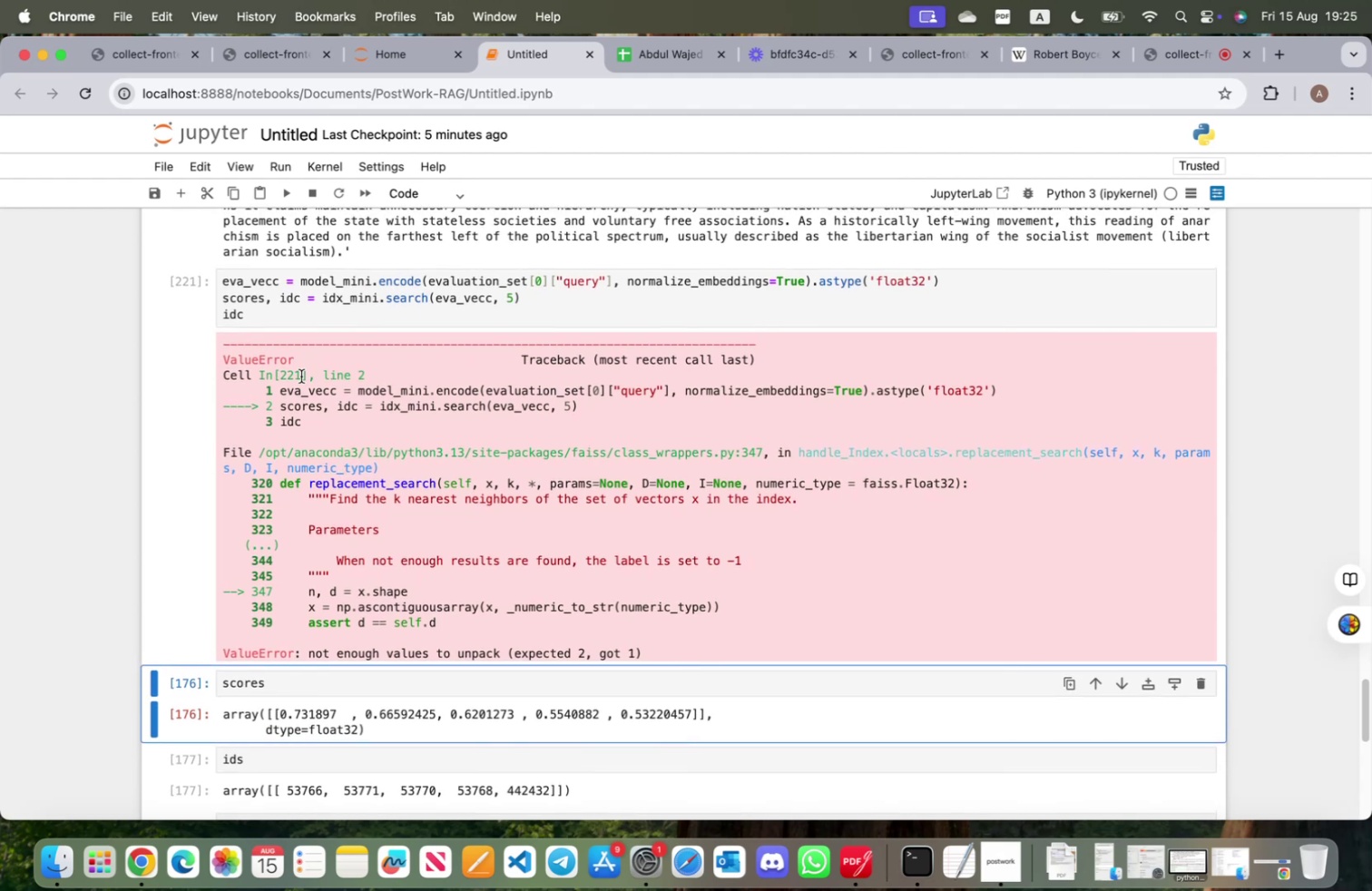 
left_click([298, 300])
 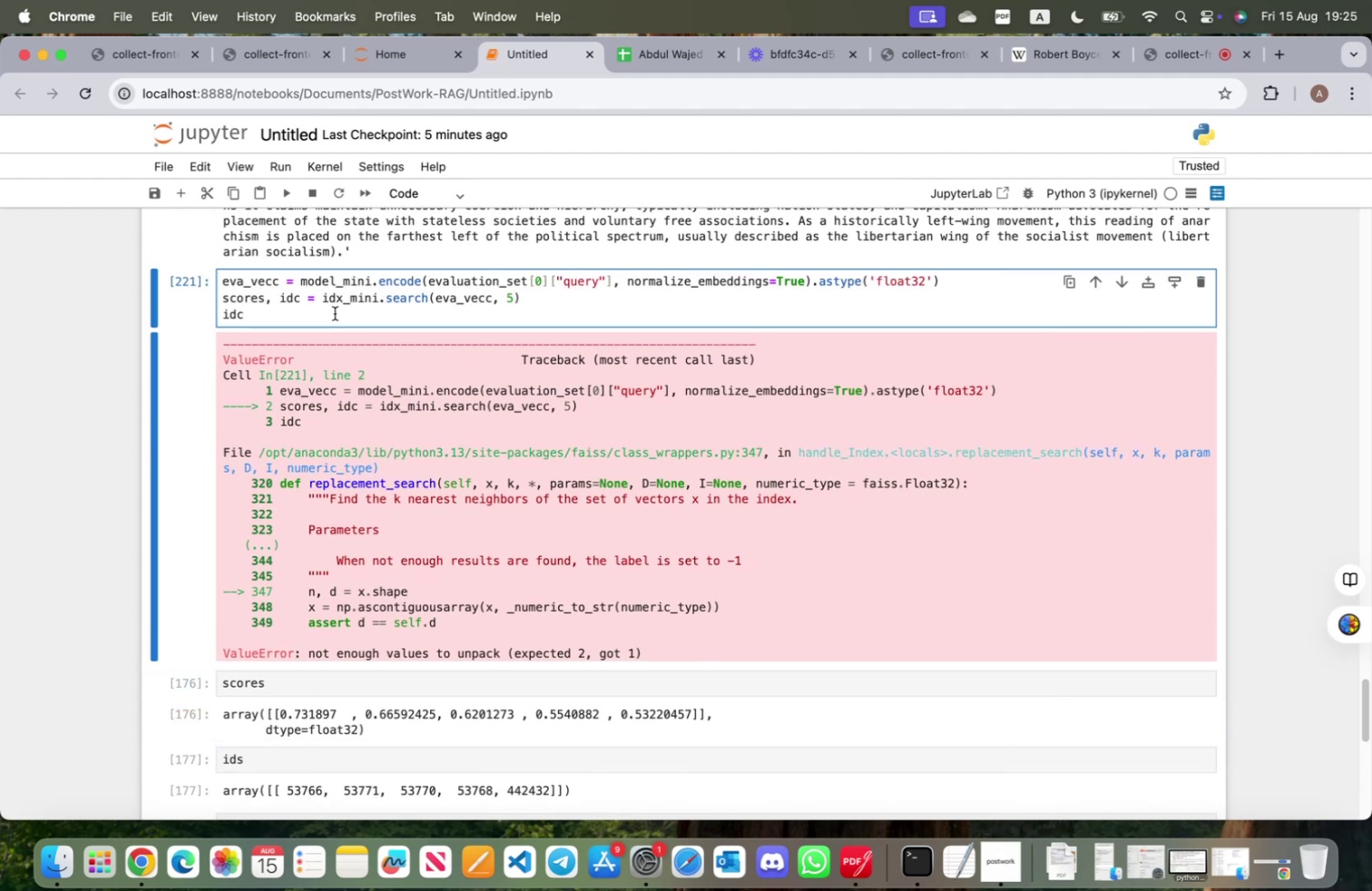 
key(Backspace)
 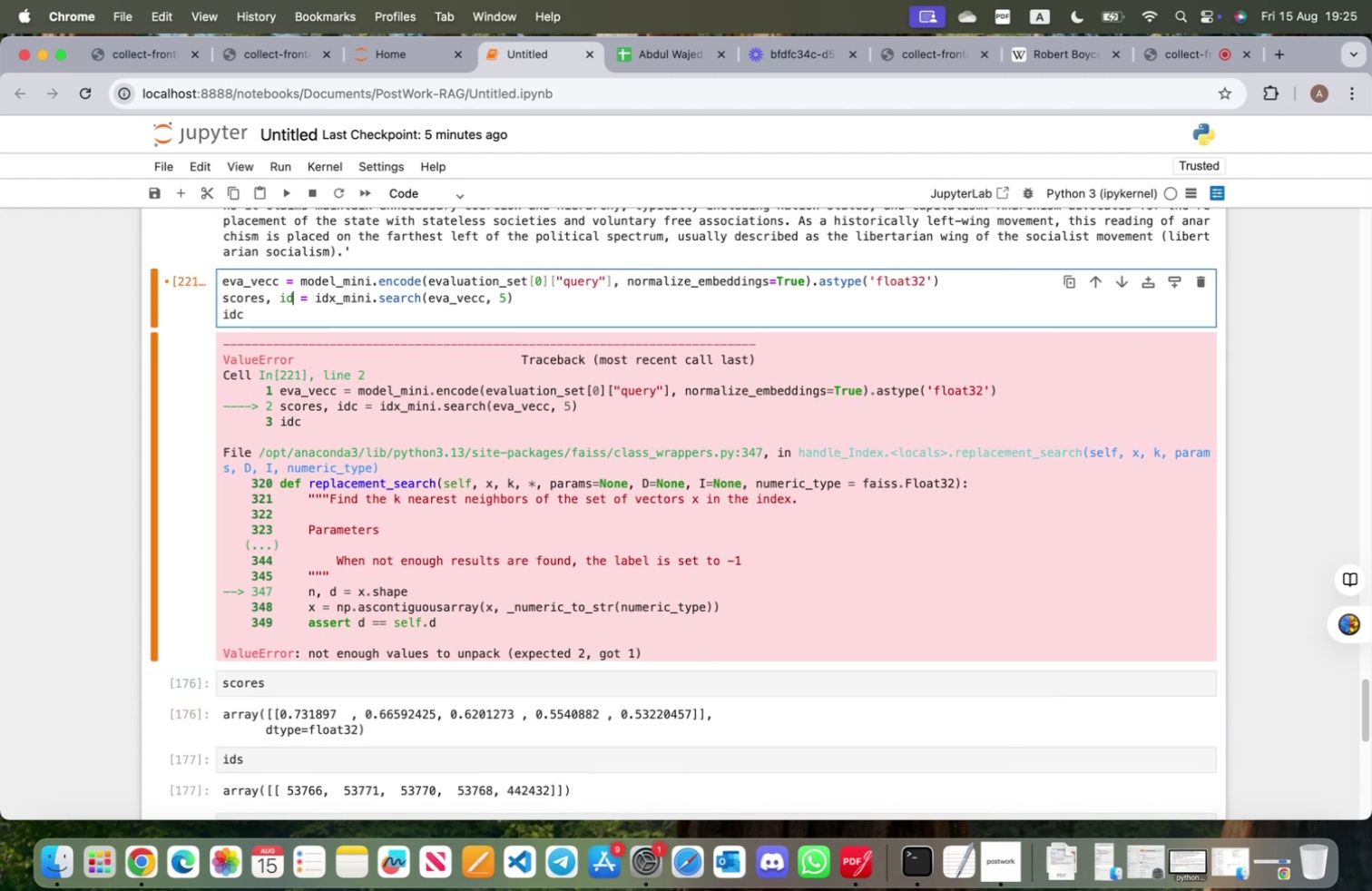 
key(S)
 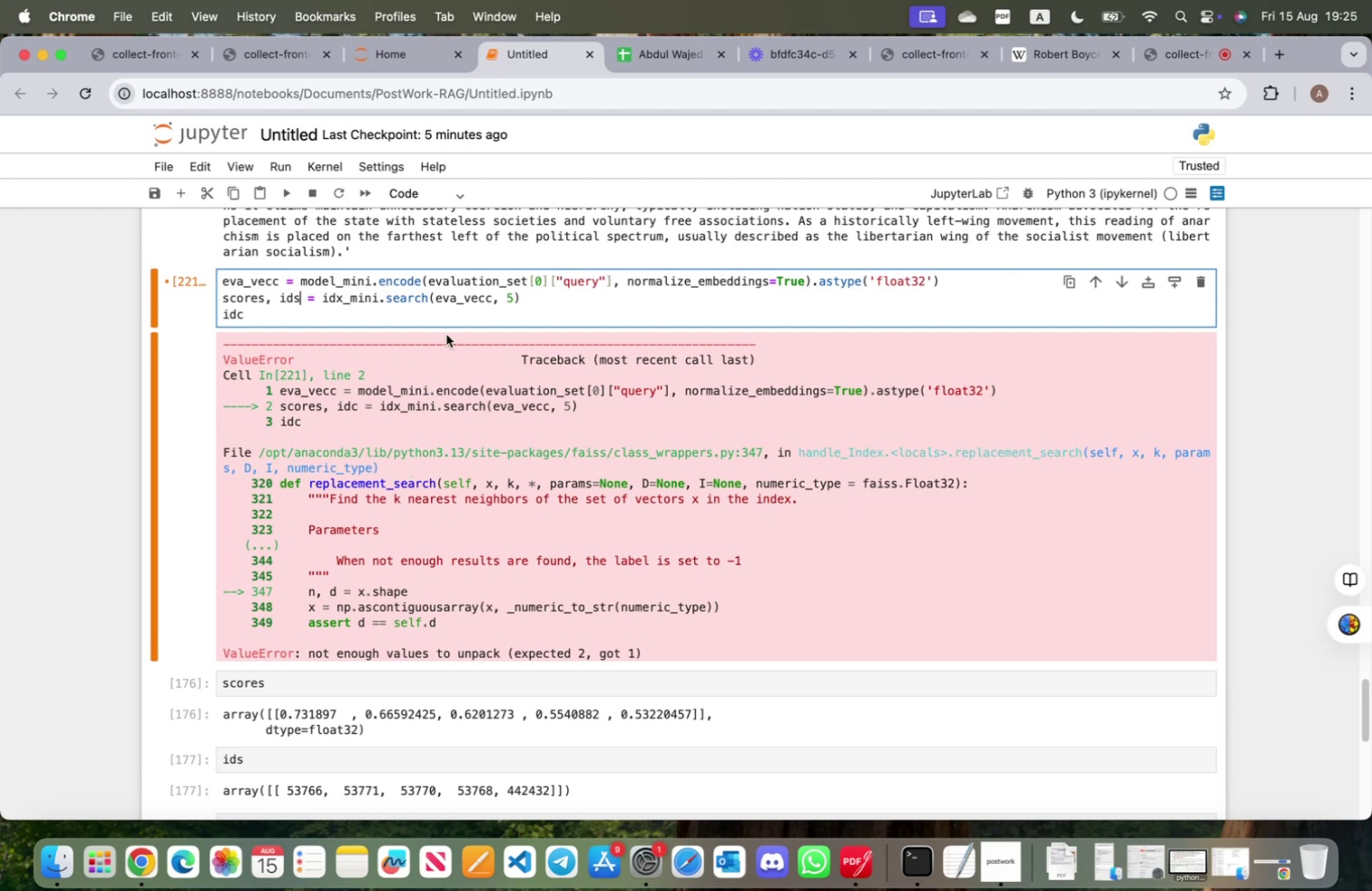 
wait(18.62)
 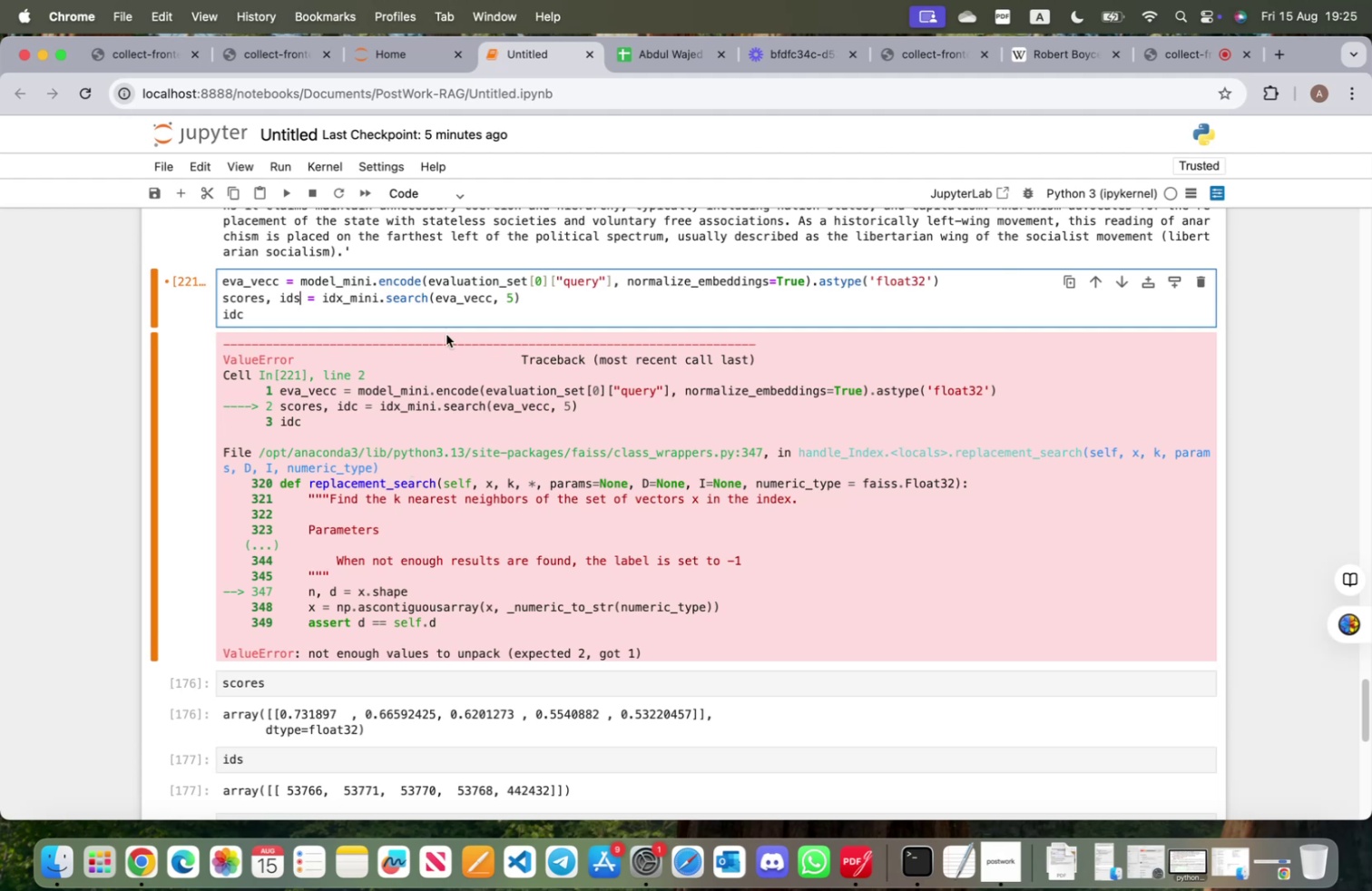 
scroll: coordinate [380, 387], scroll_direction: up, amount: 20.0
 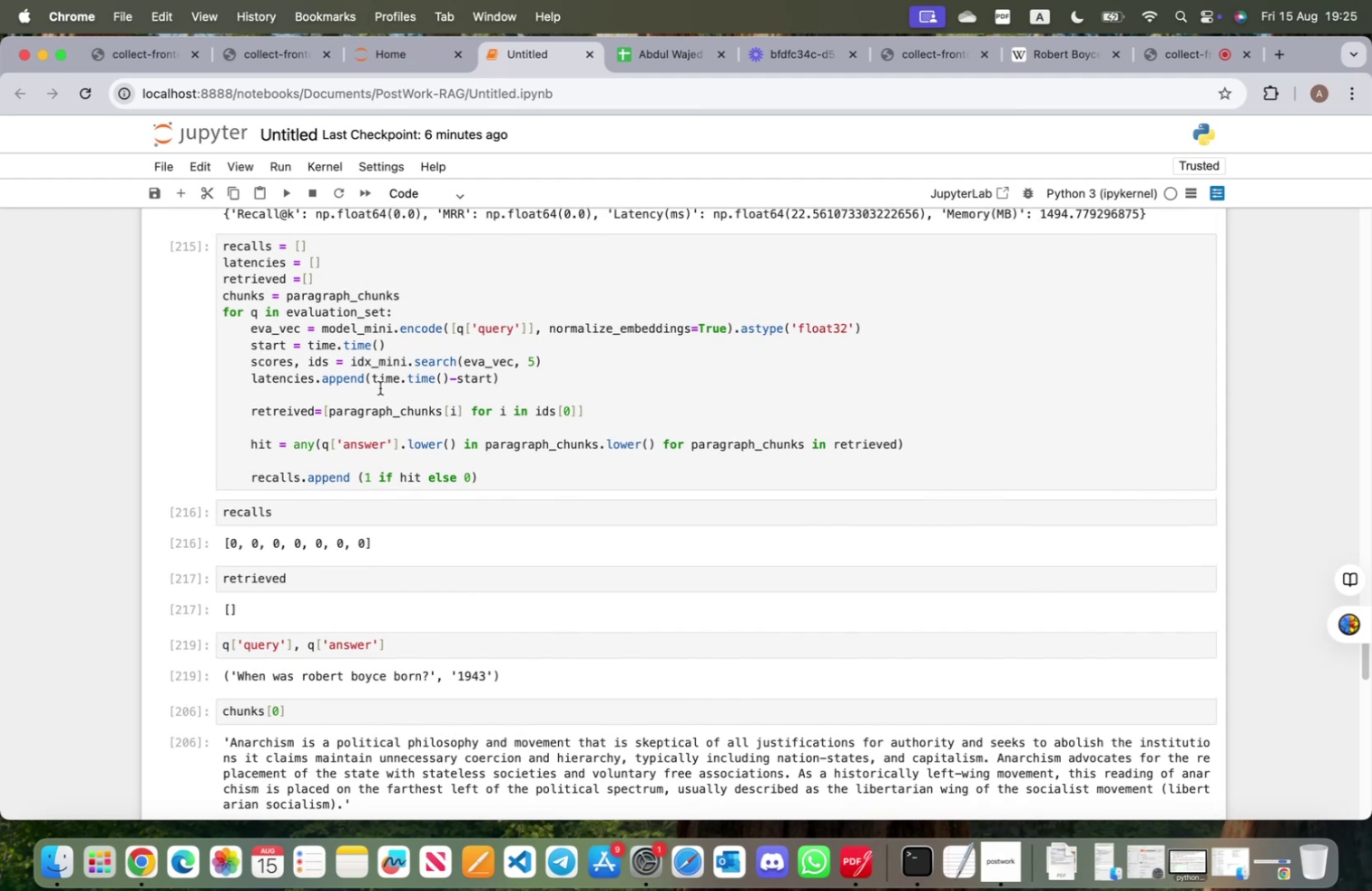 
wait(13.18)
 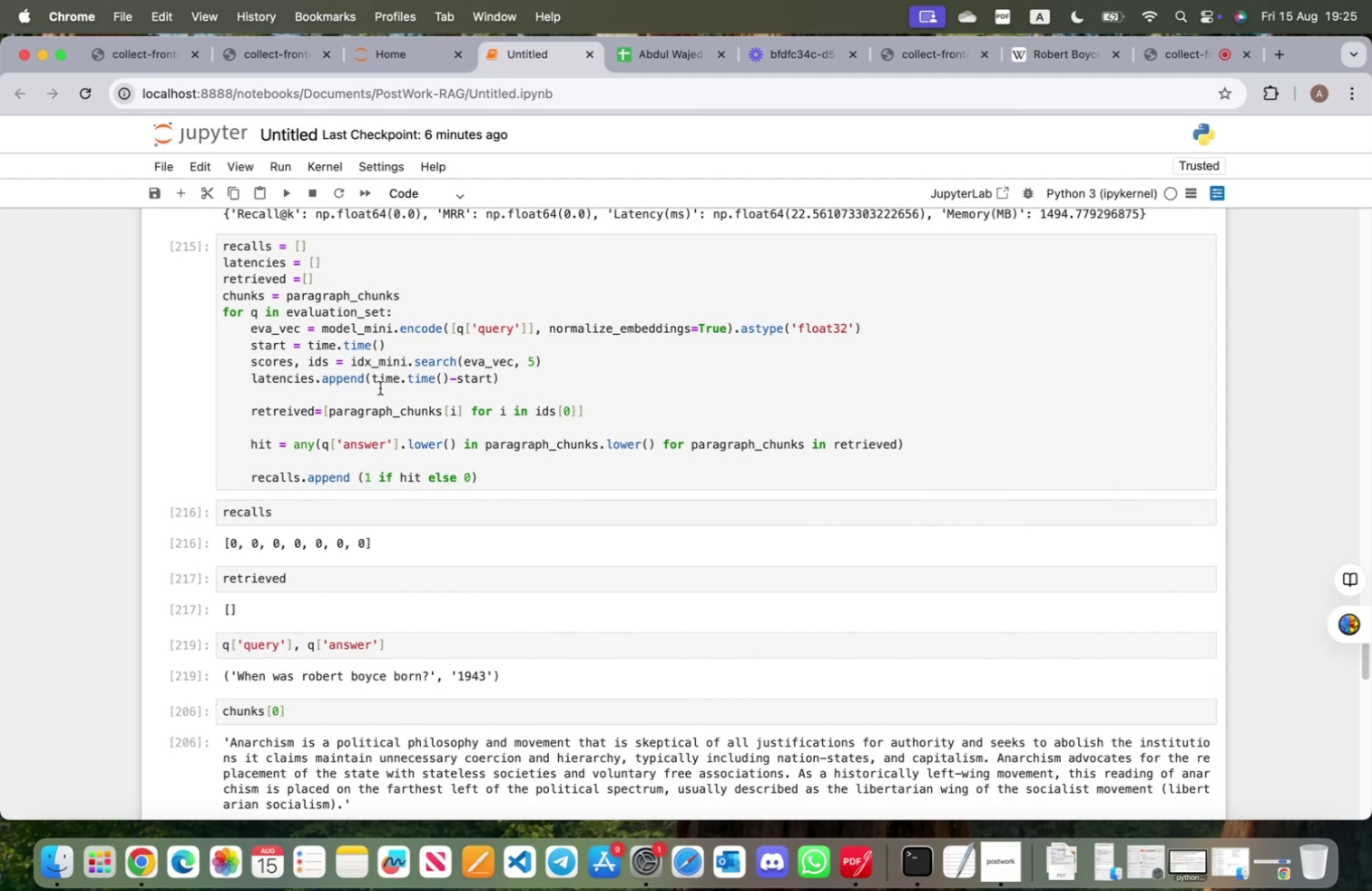 
scroll: coordinate [381, 392], scroll_direction: down, amount: 11.0
 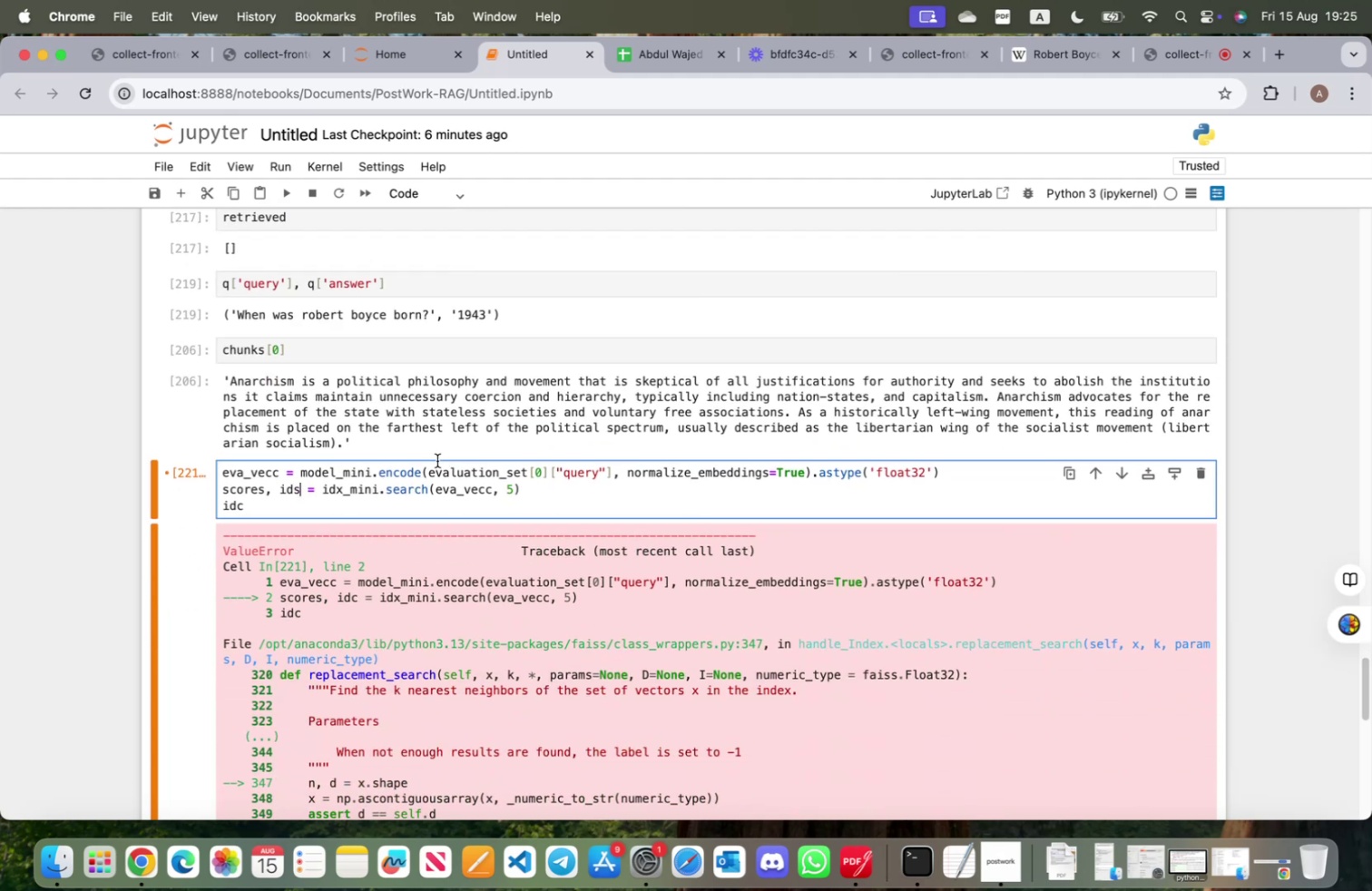 
left_click([426, 469])
 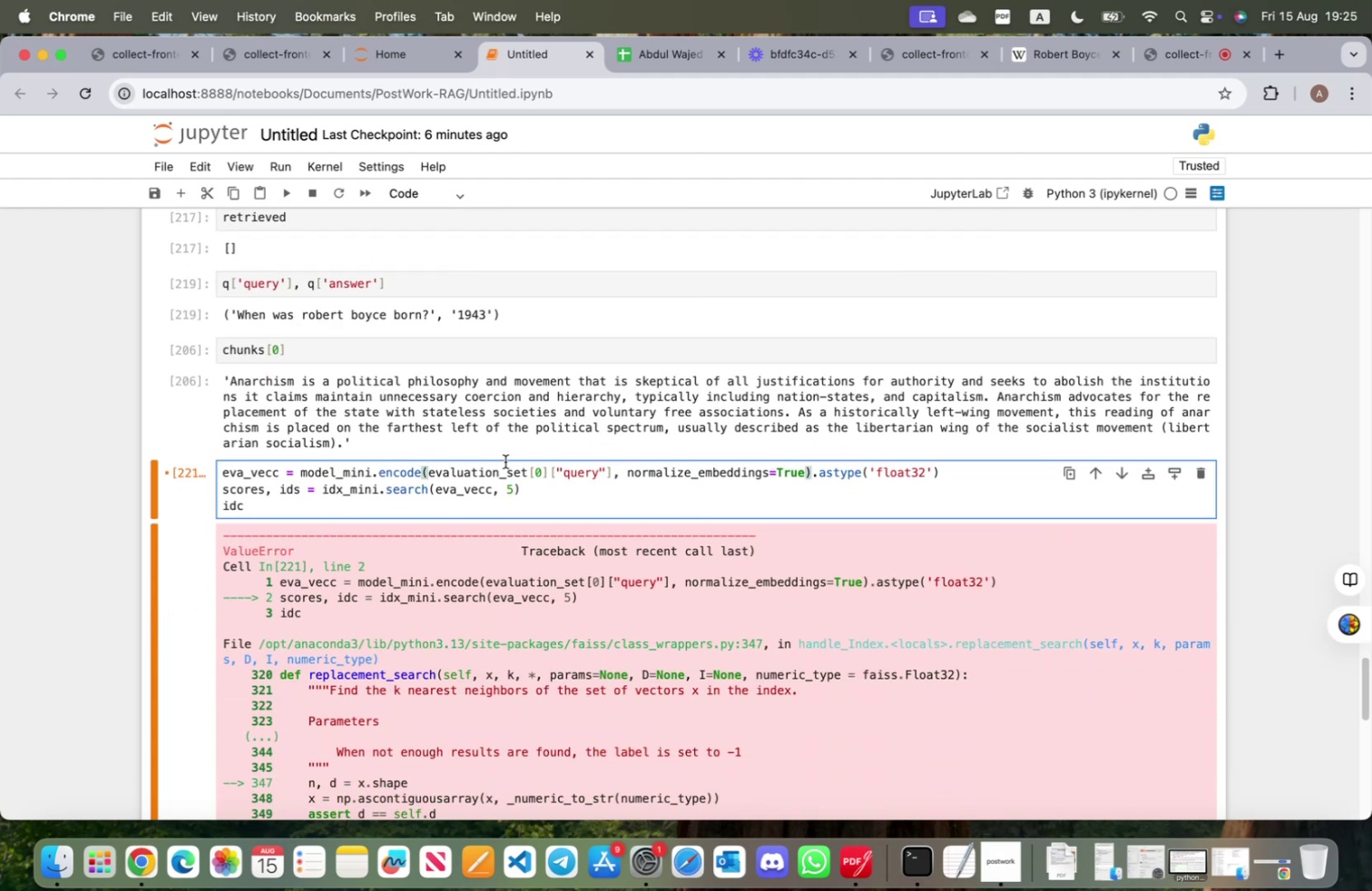 
key(BracketLeft)
 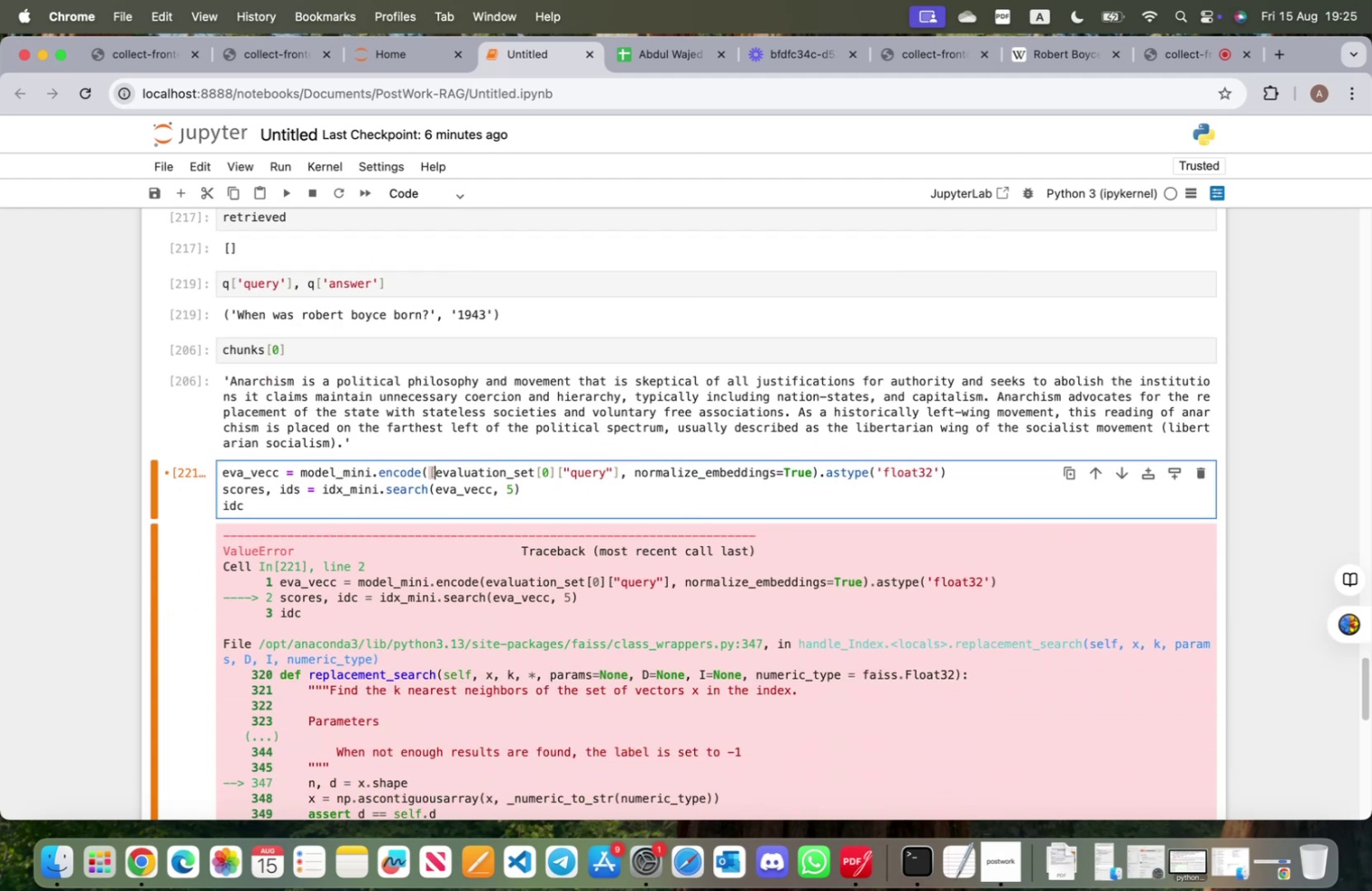 
hold_key(key=ArrowRight, duration=1.51)
 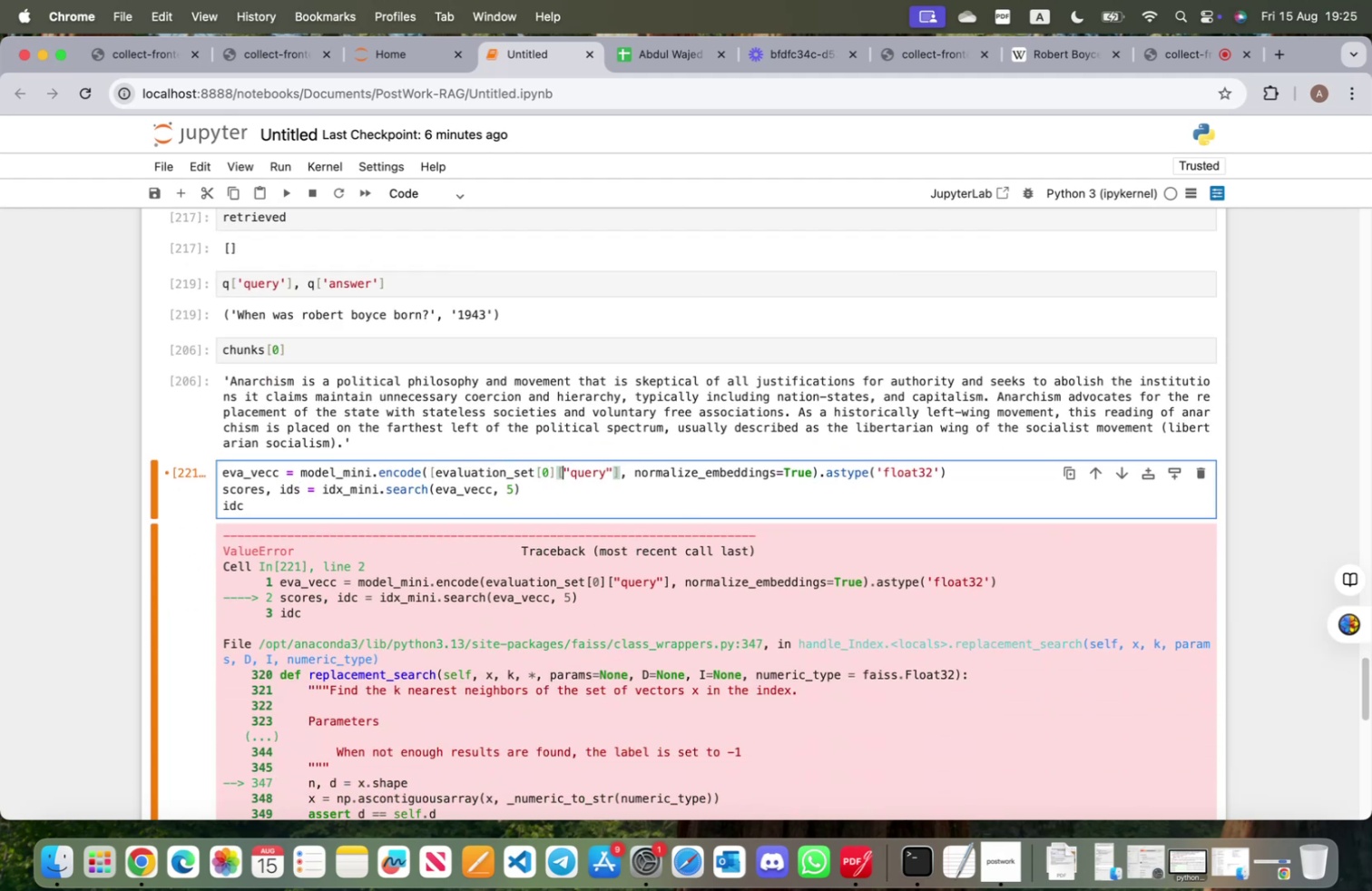 
hold_key(key=ArrowRight, duration=0.68)
 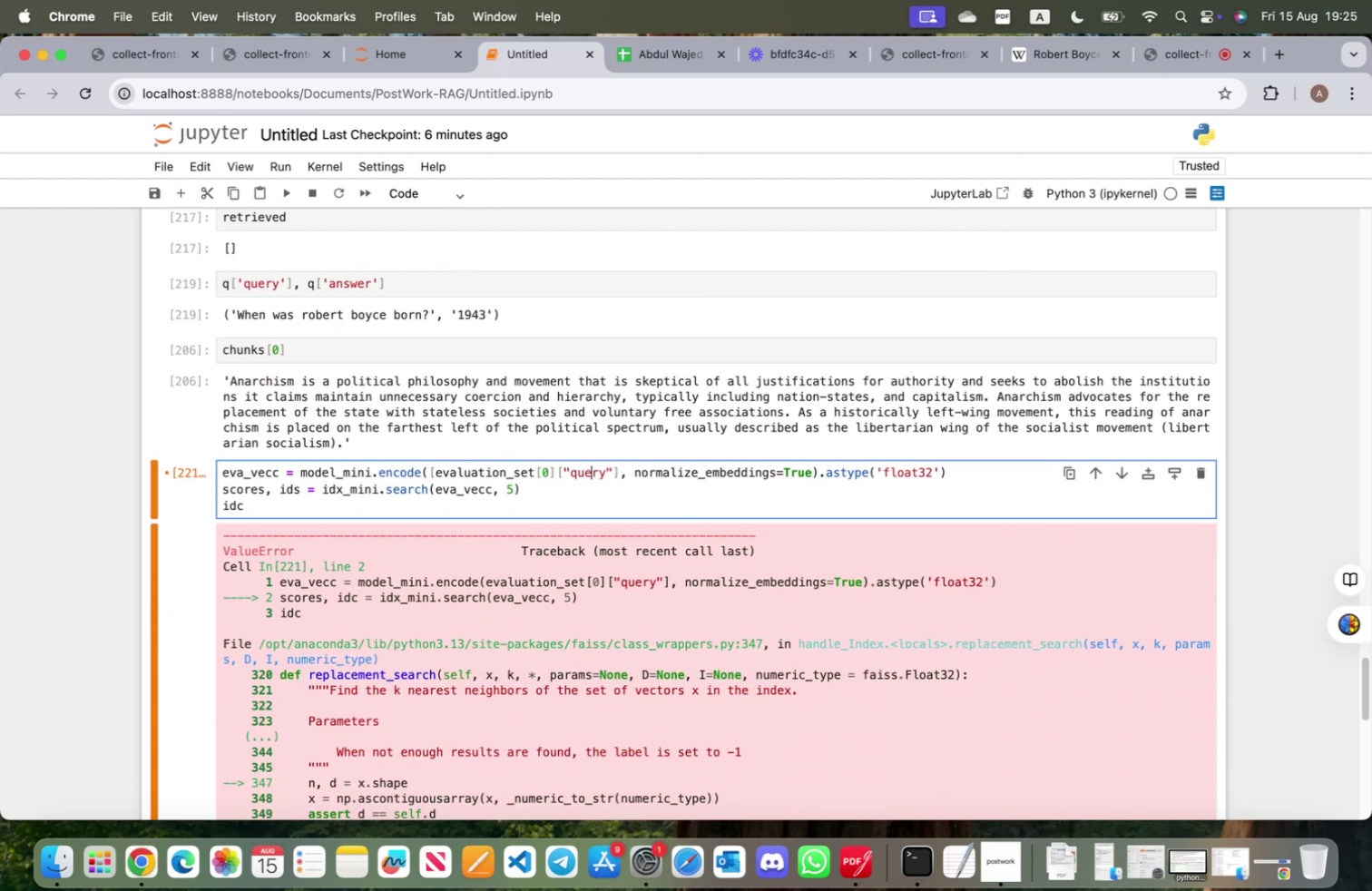 
key(ArrowRight)
 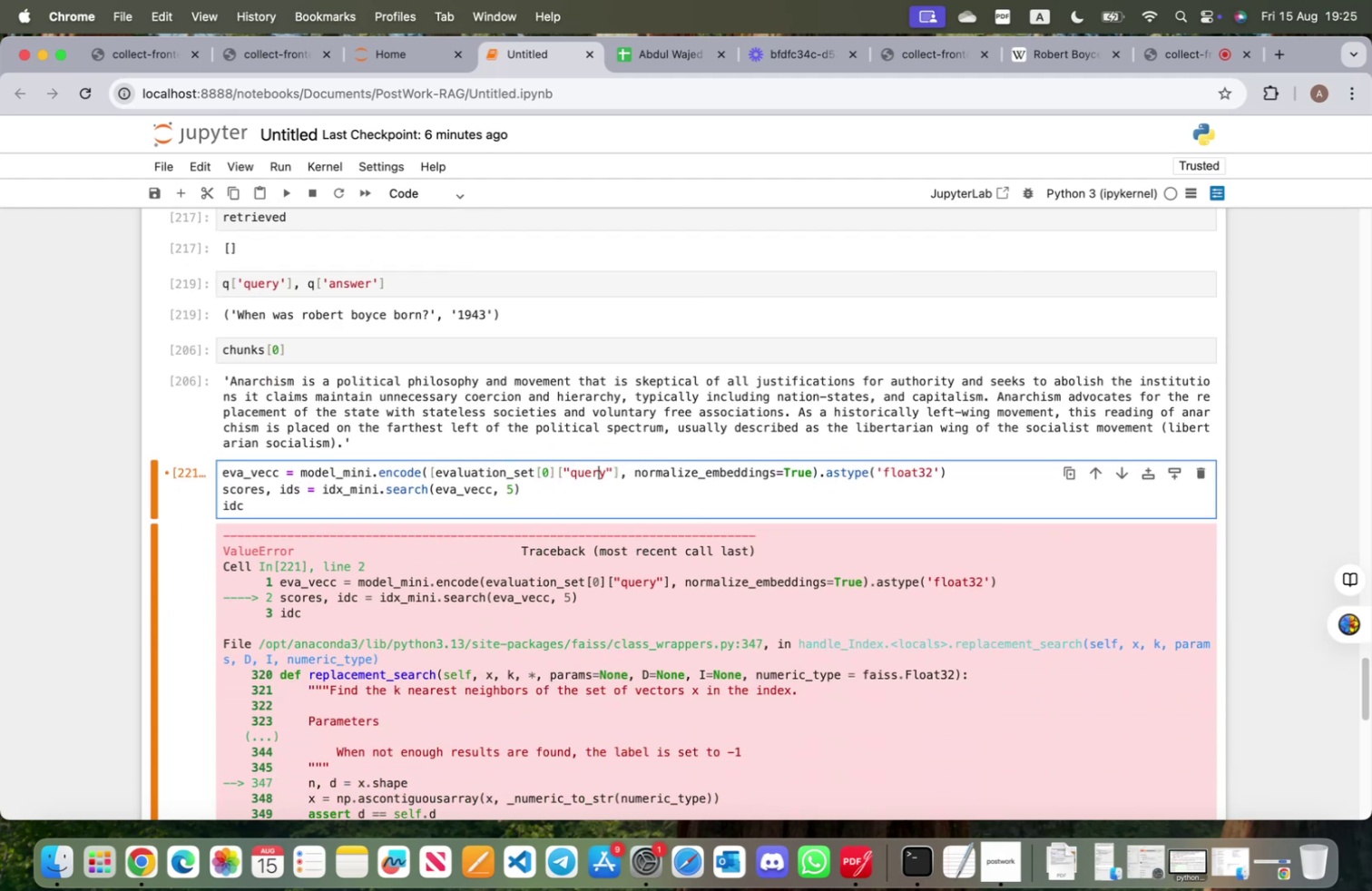 
key(ArrowRight)
 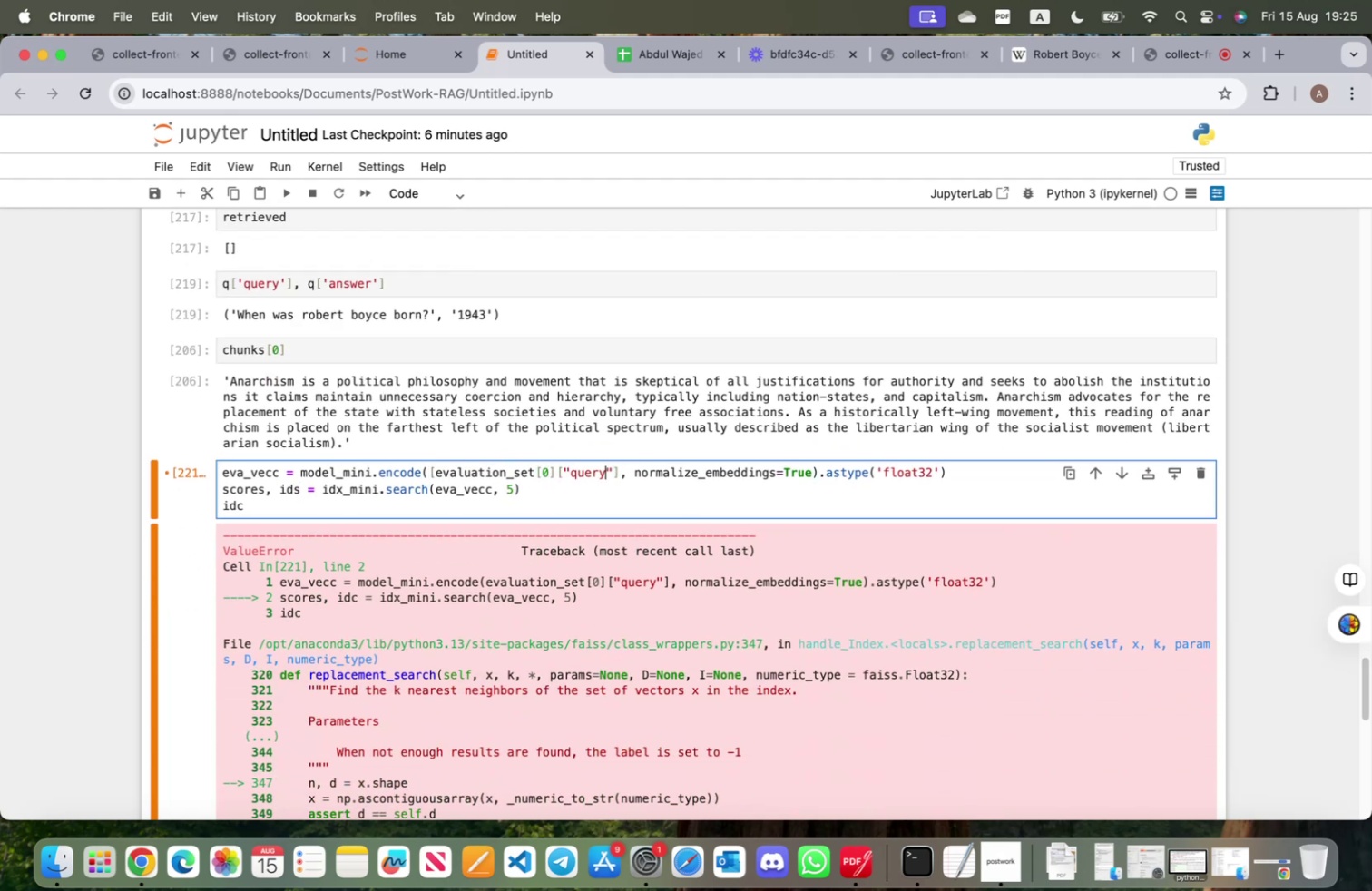 
key(ArrowRight)
 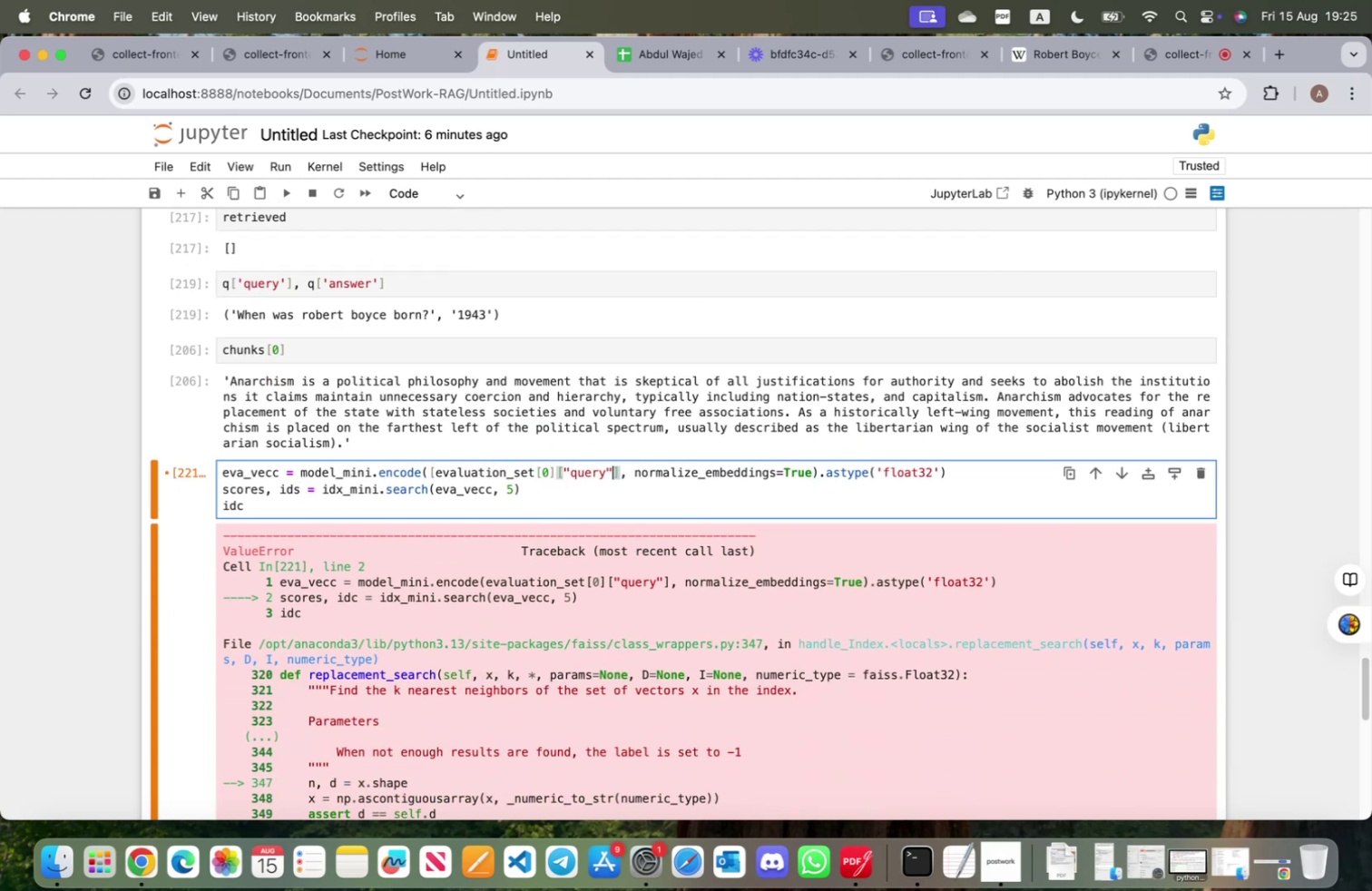 
key(ArrowRight)
 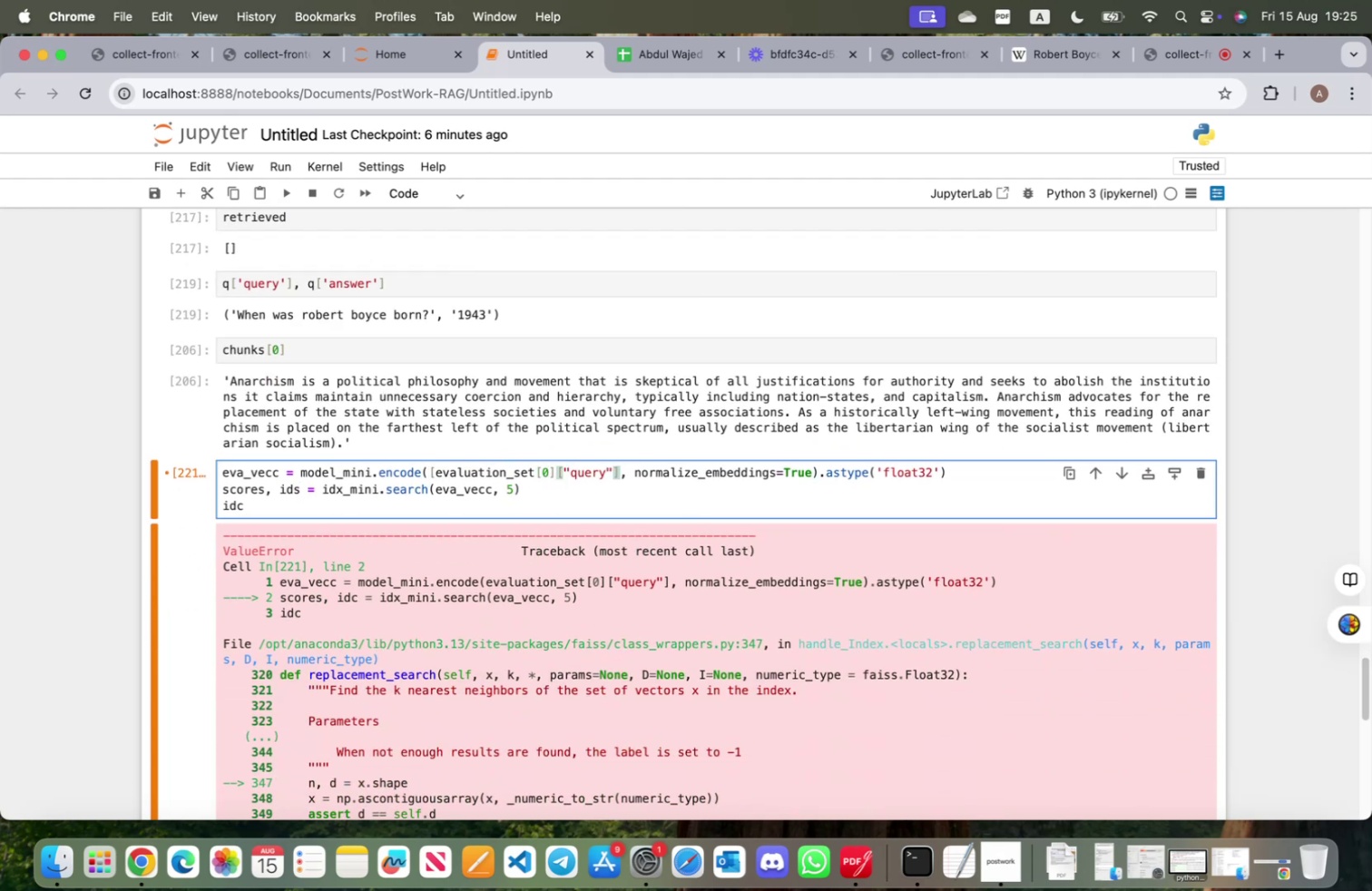 
key(BracketRight)
 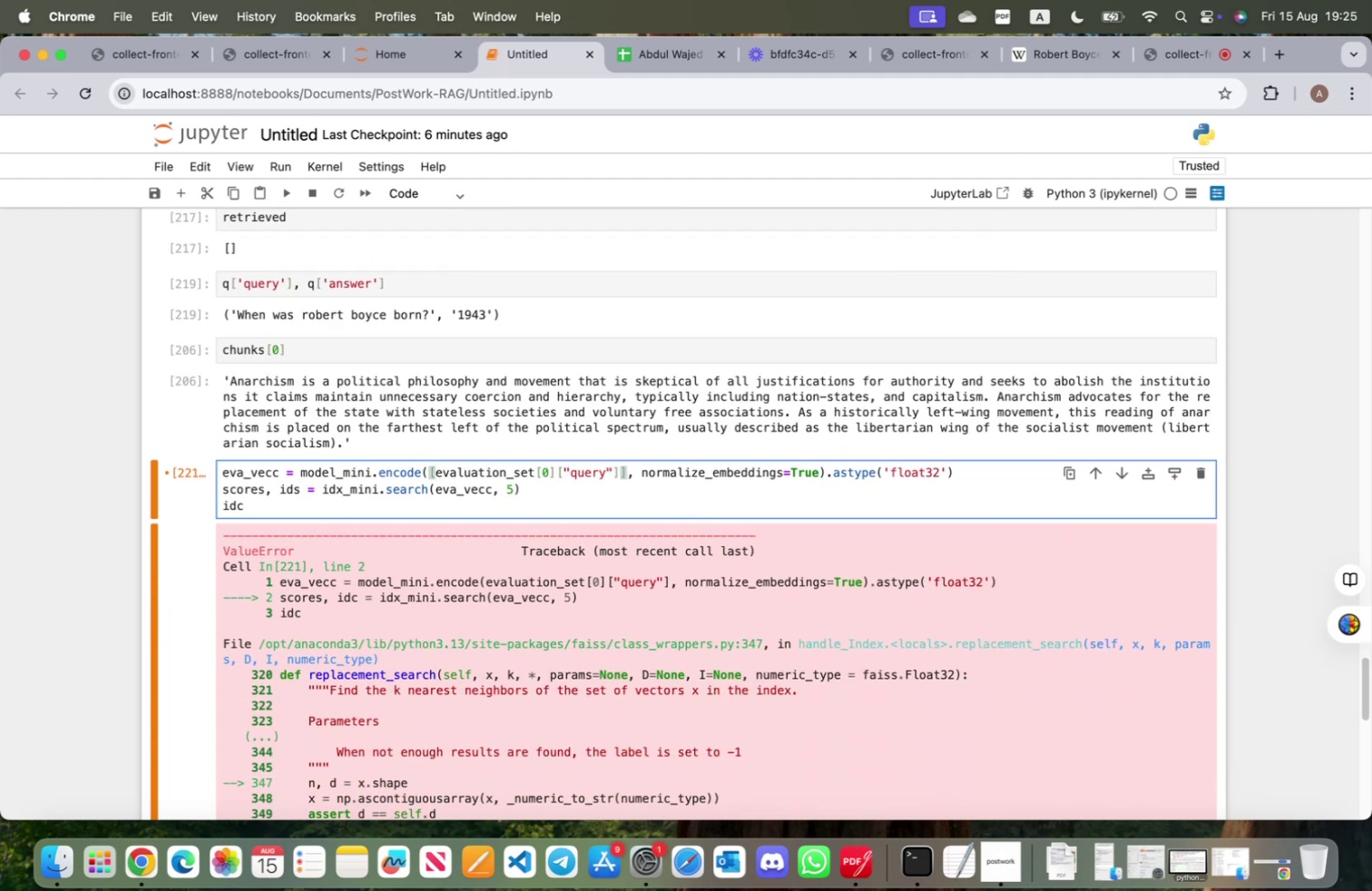 
key(Shift+Enter)
 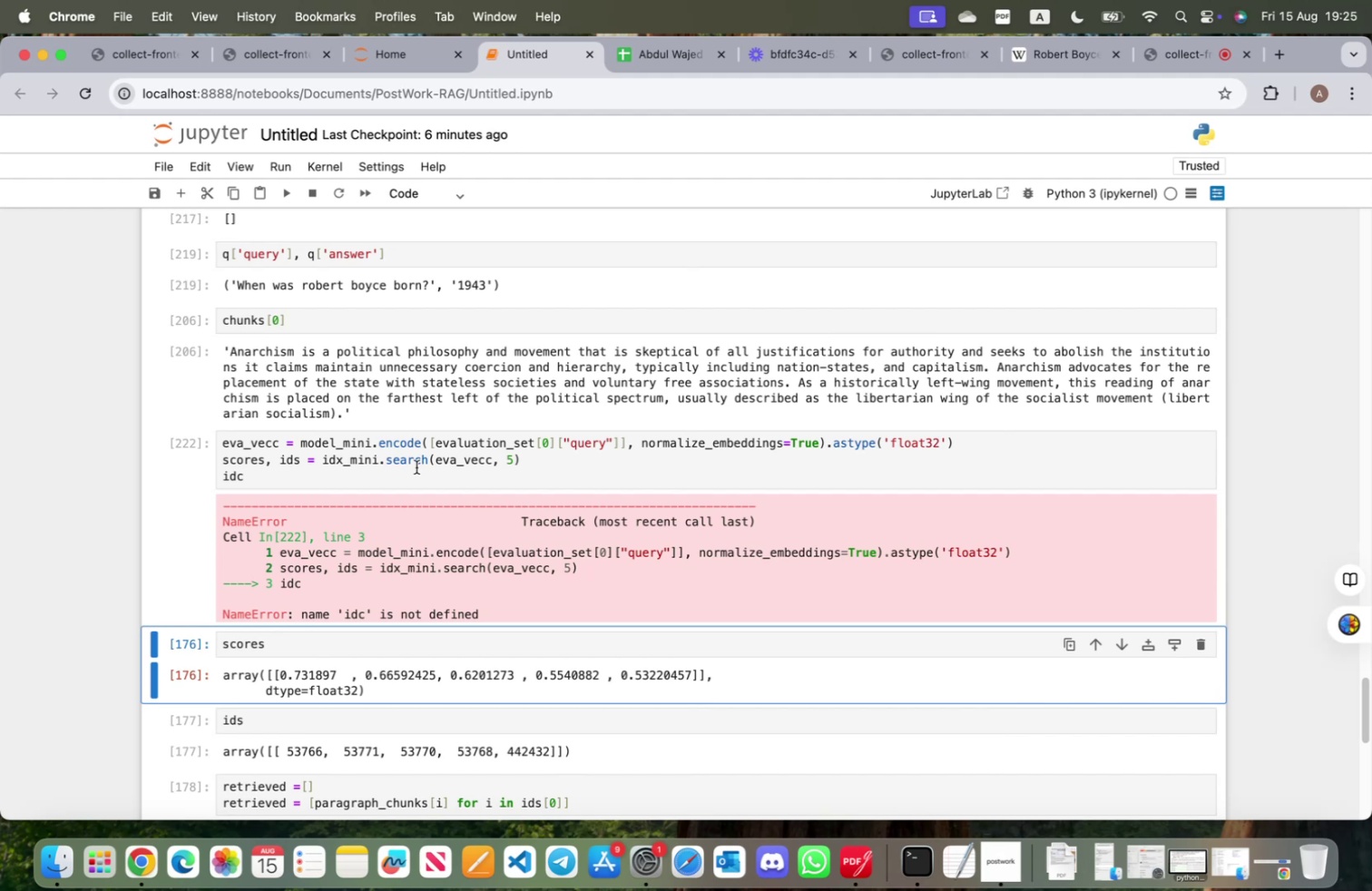 
left_click([272, 479])
 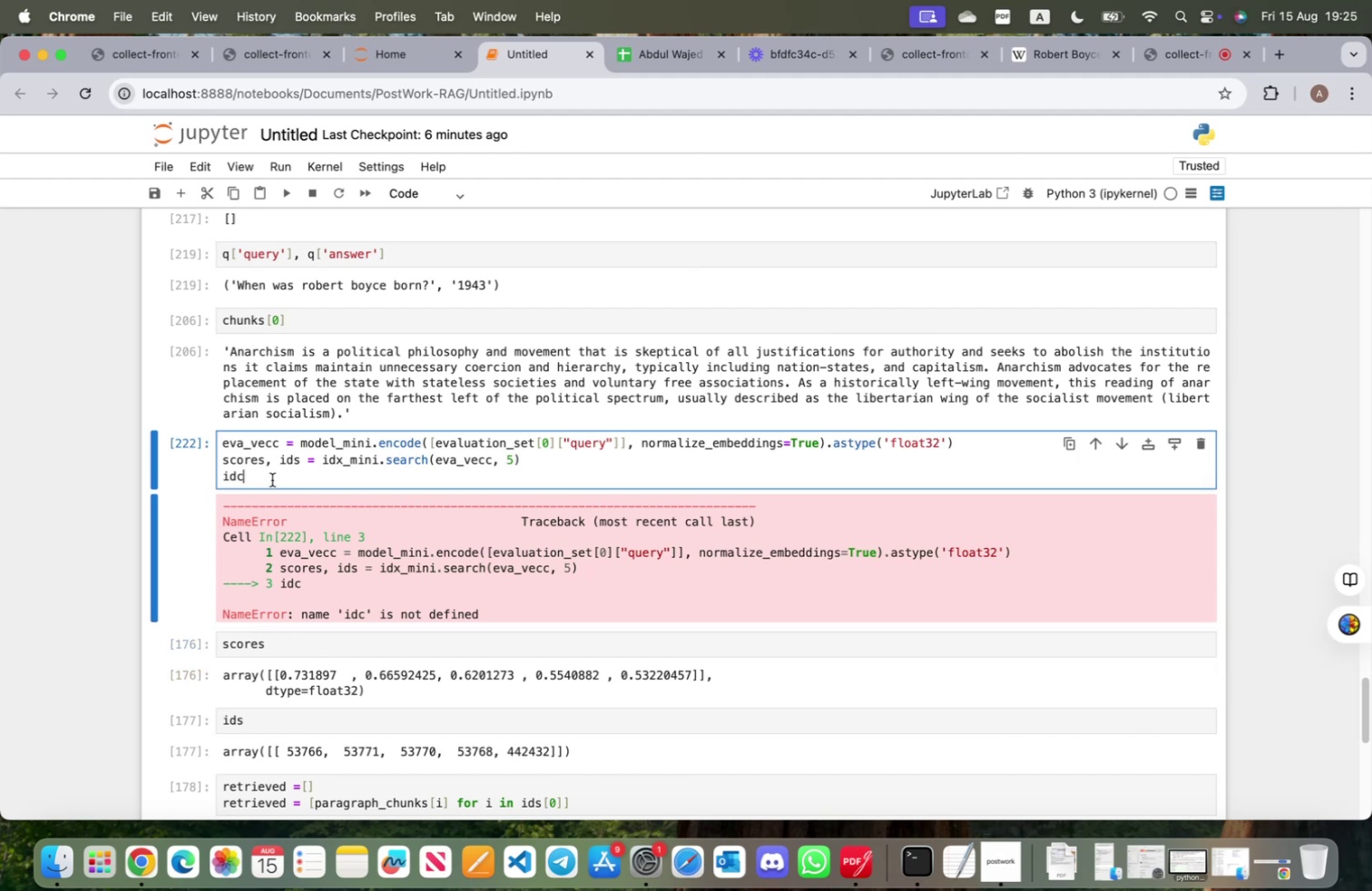 
key(Backspace)
 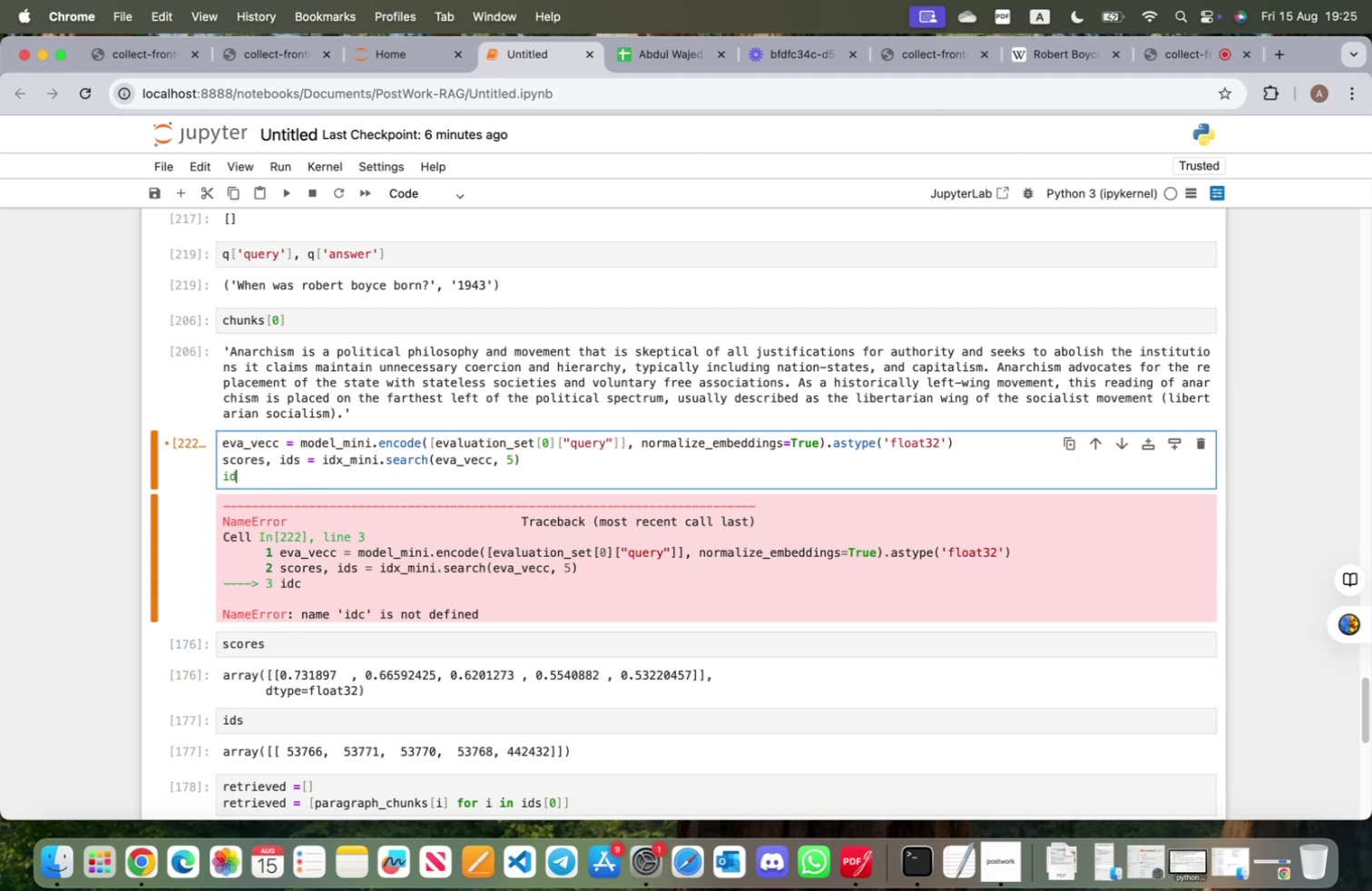 
key(S)
 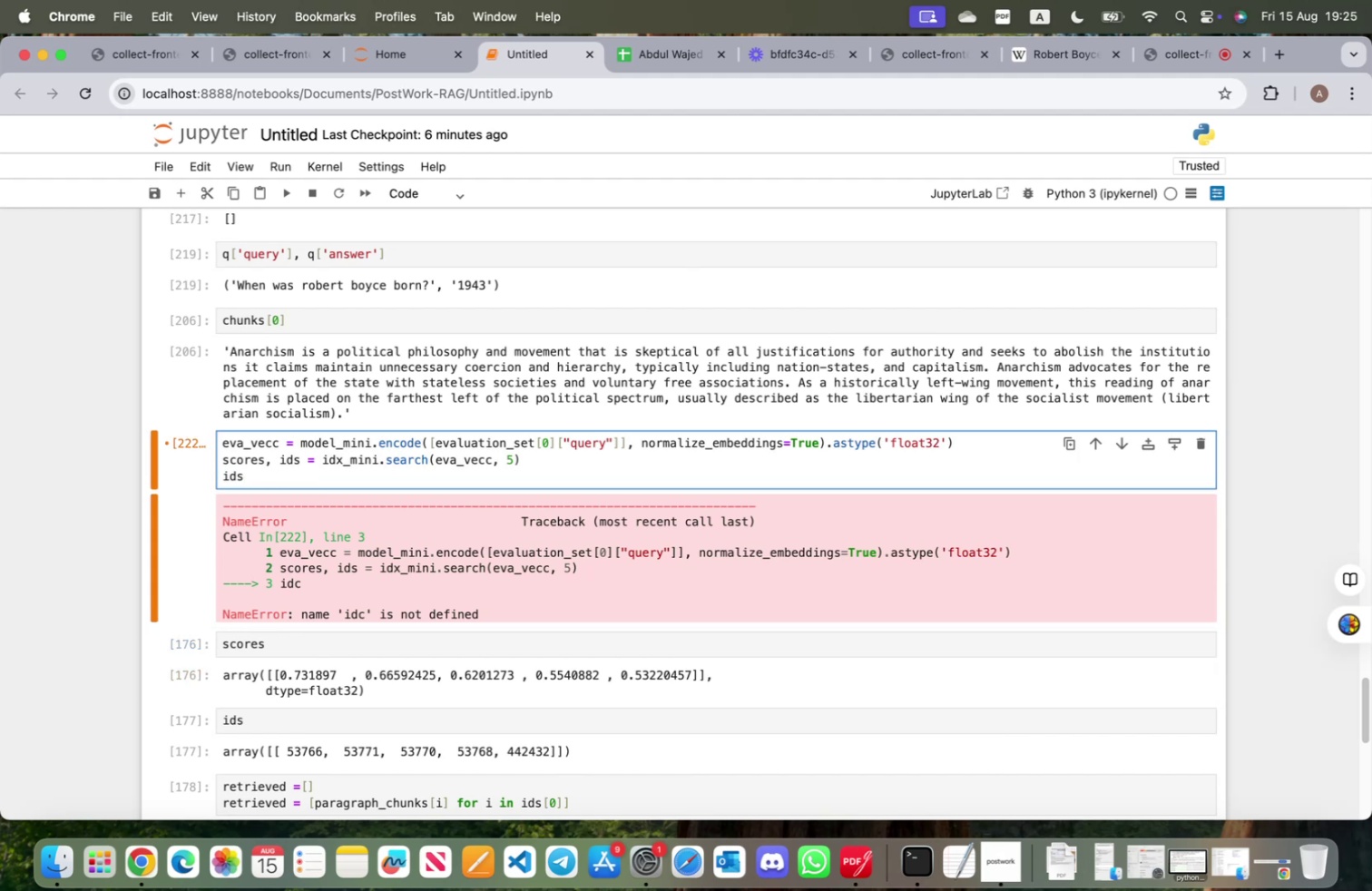 
key(Shift+ShiftRight)
 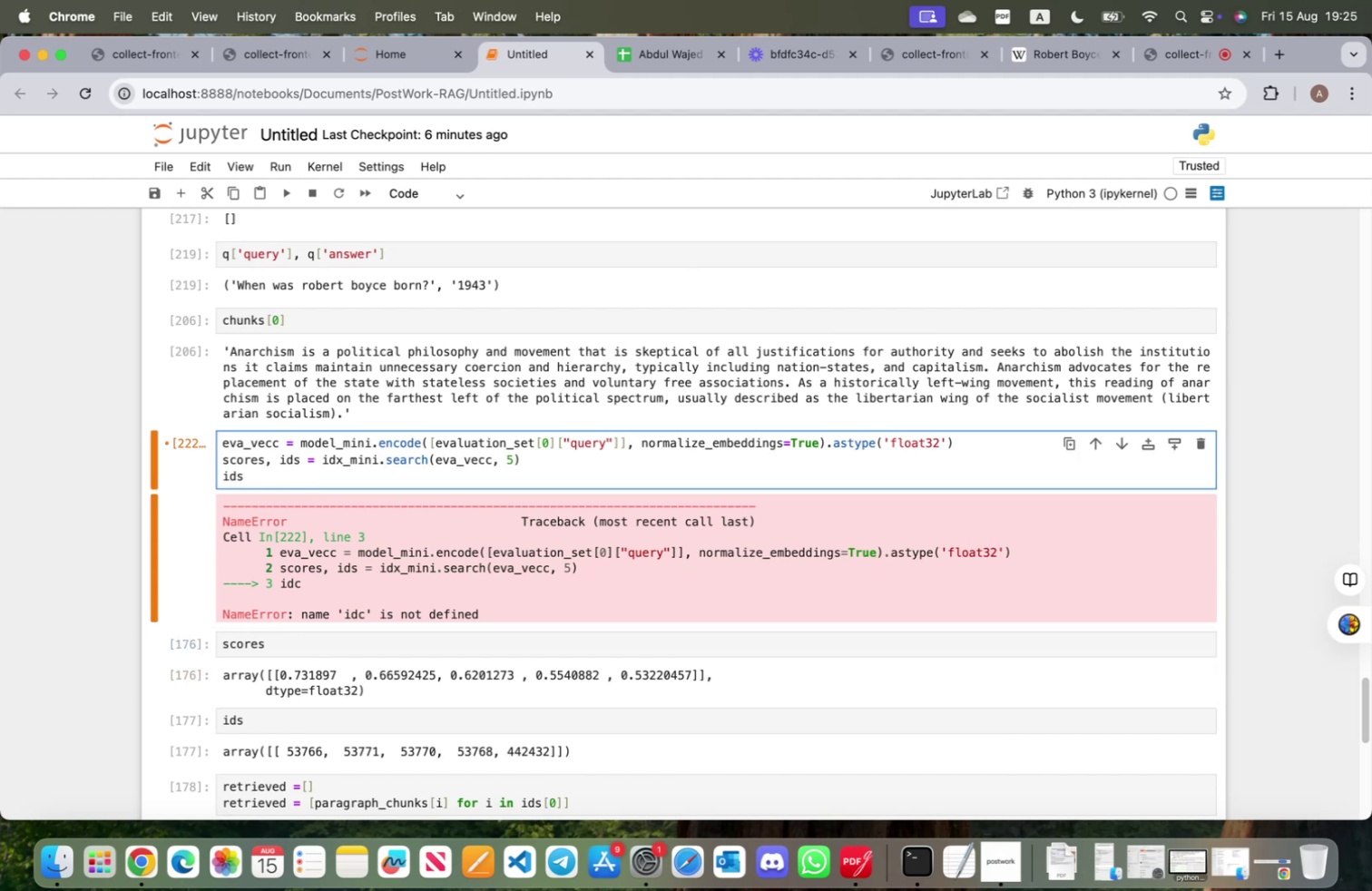 
key(Shift+Enter)
 